 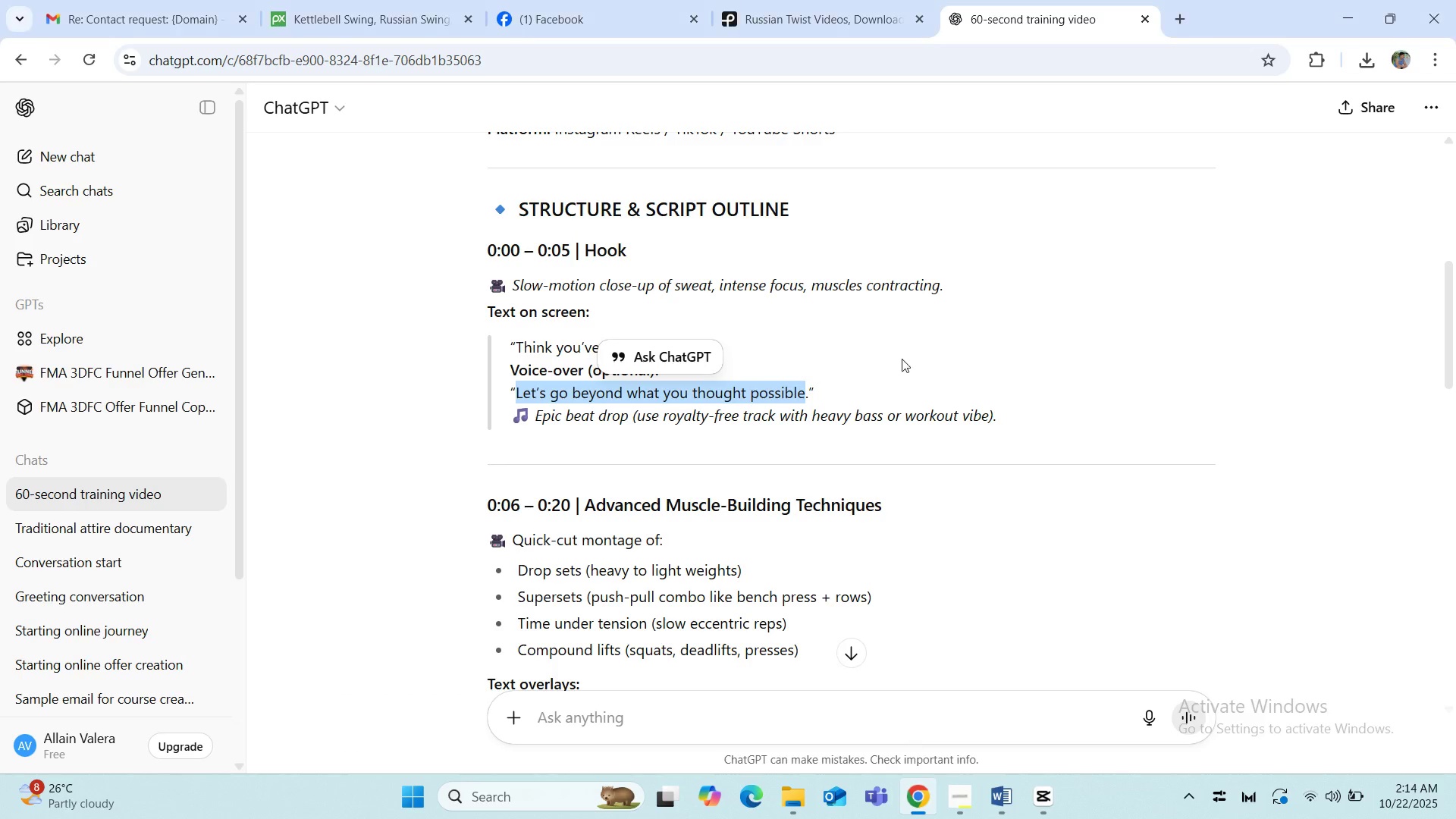 
left_click([439, 494])
 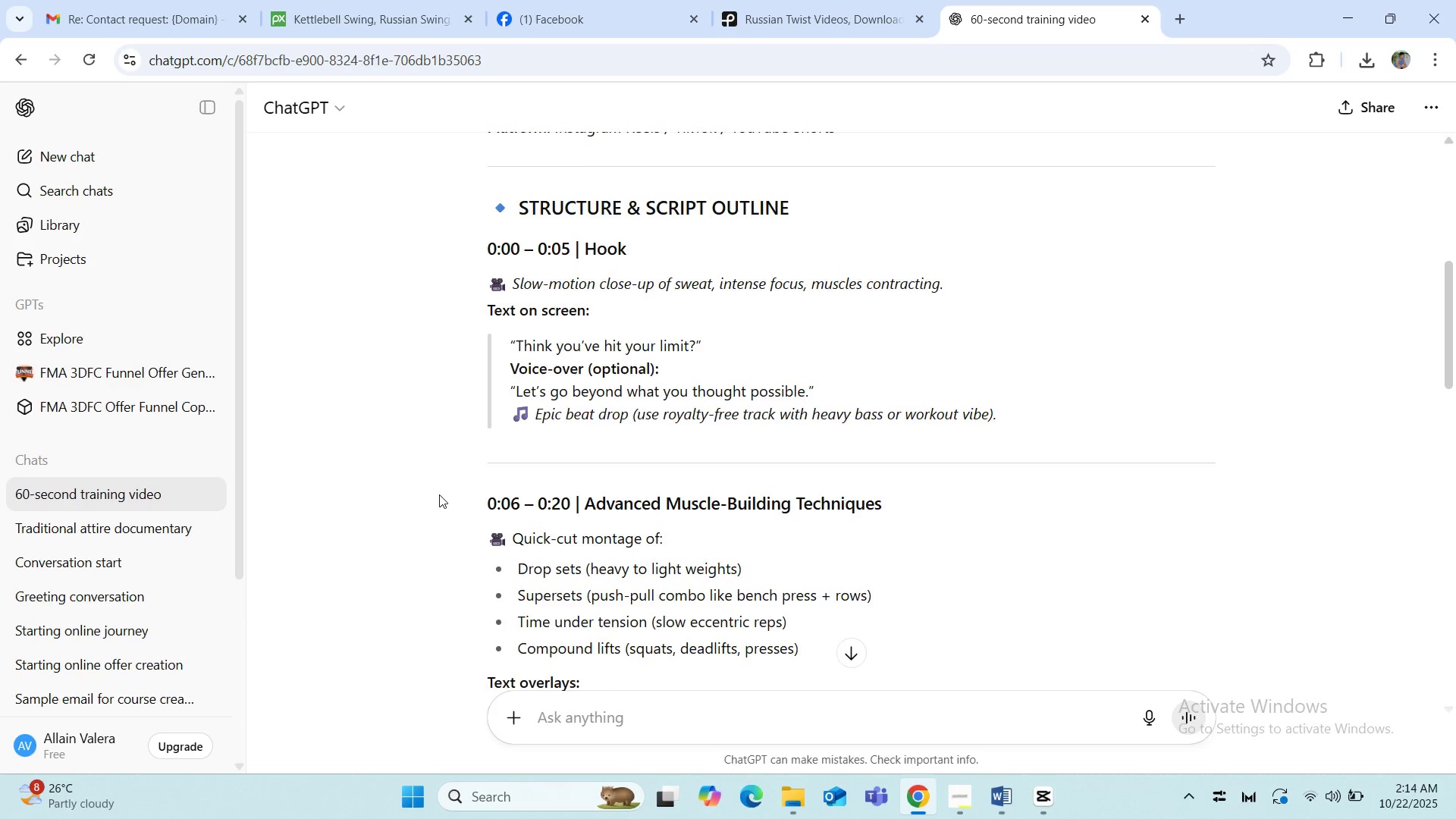 
scroll: coordinate [439, 494], scroll_direction: down, amount: 3.0
 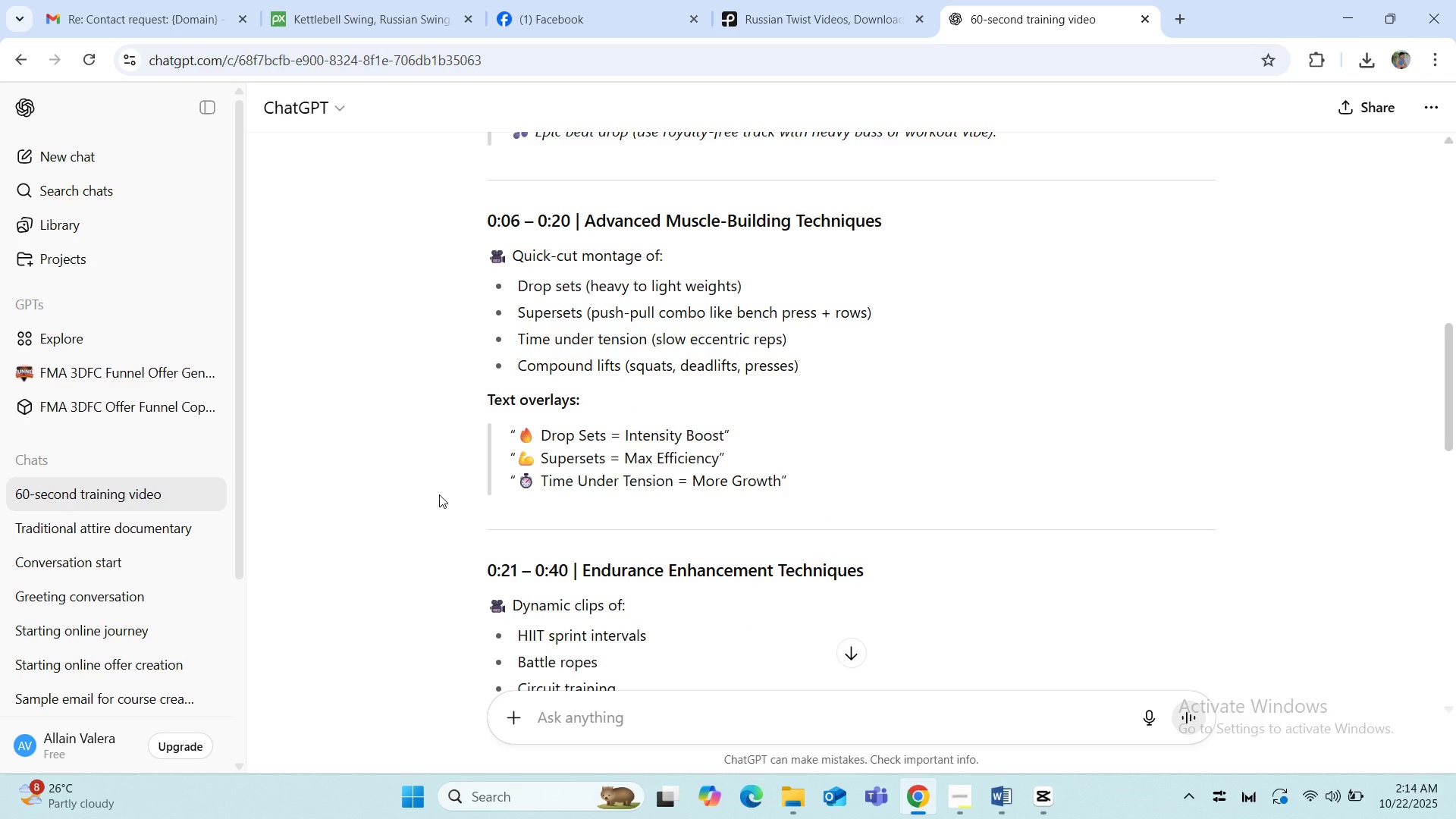 
wait(5.85)
 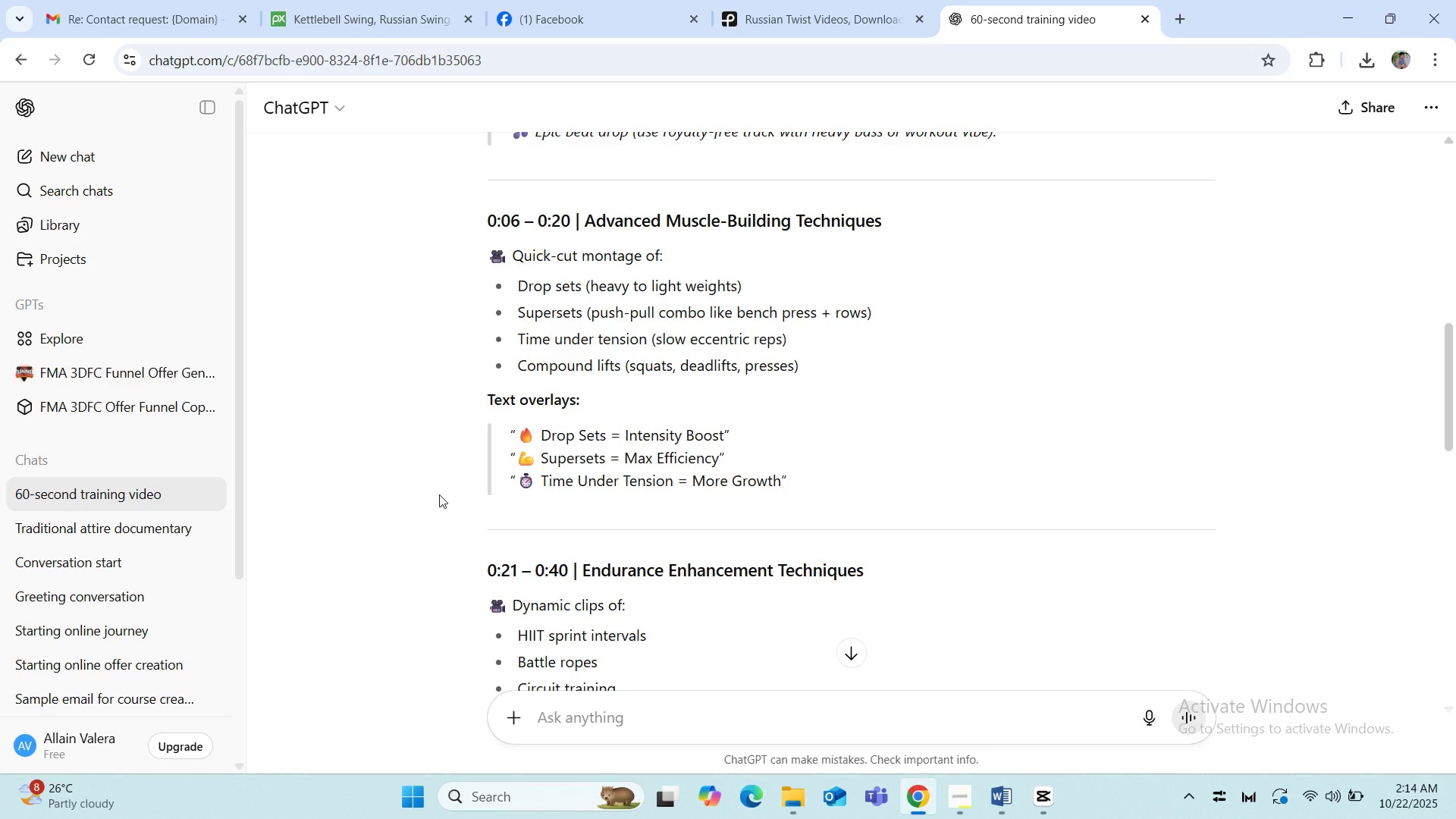 
scroll: coordinate [448, 419], scroll_direction: down, amount: 2.0
 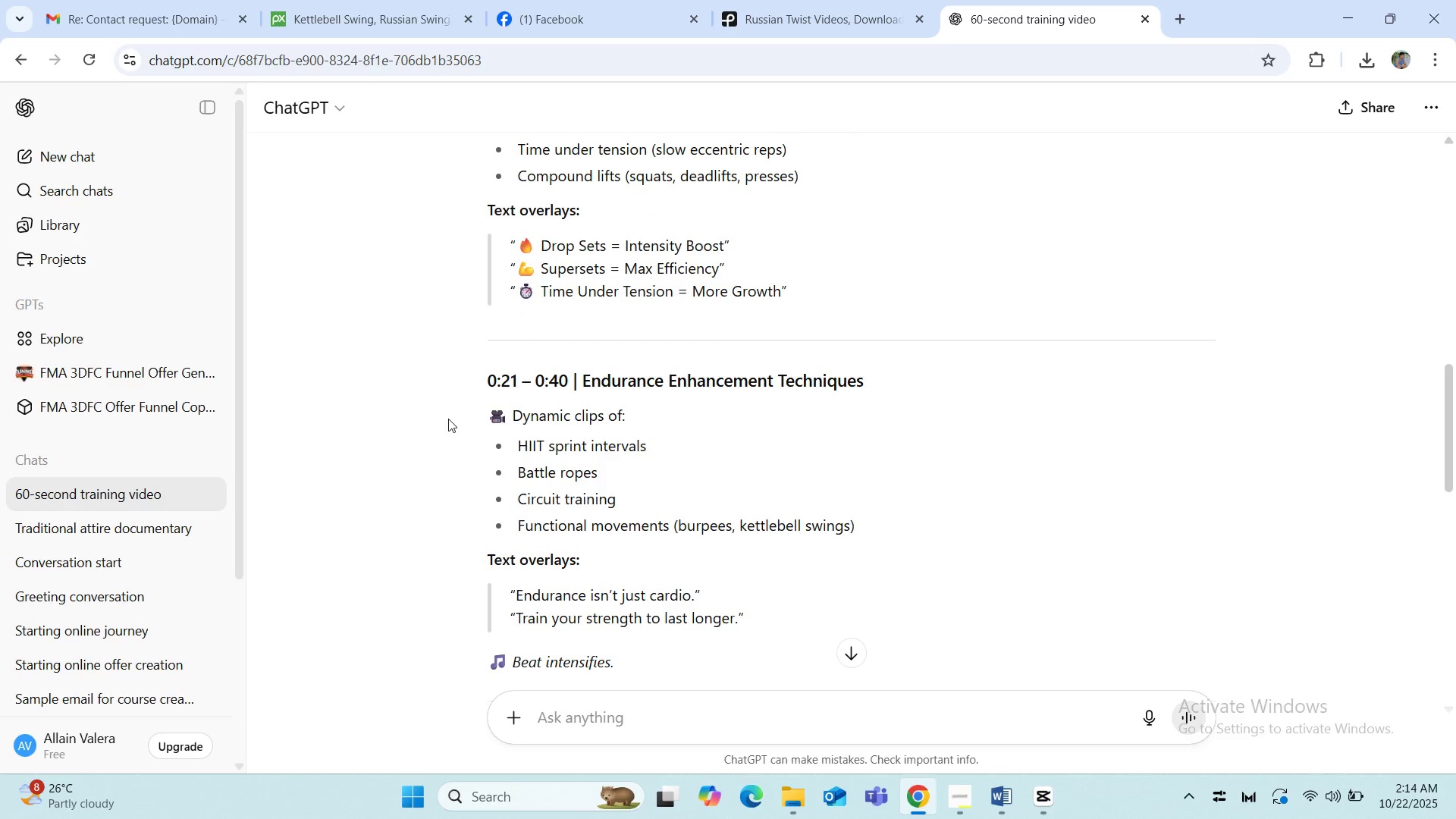 
scroll: coordinate [448, 419], scroll_direction: up, amount: 1.0
 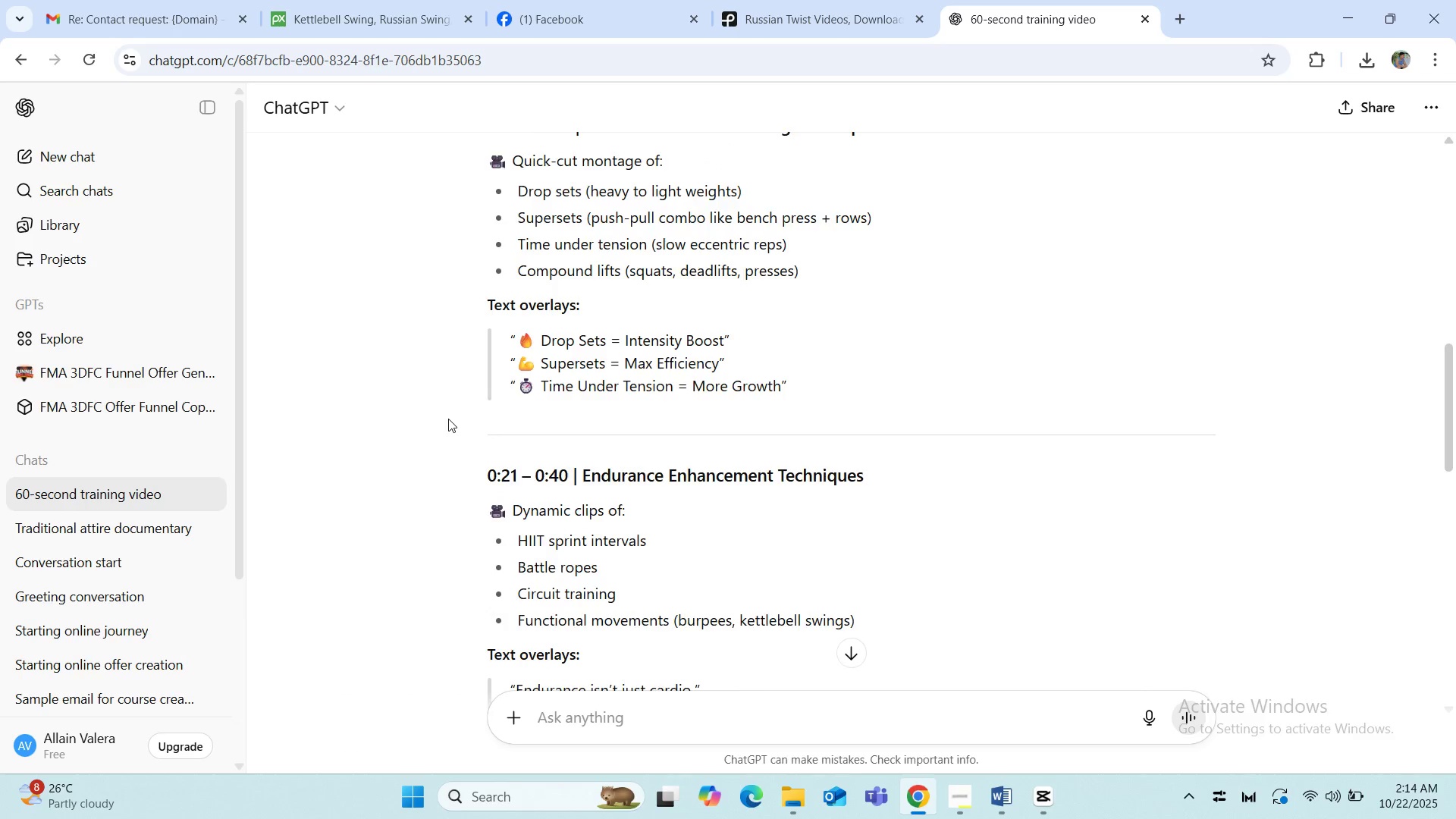 
scroll: coordinate [448, 419], scroll_direction: down, amount: 3.0
 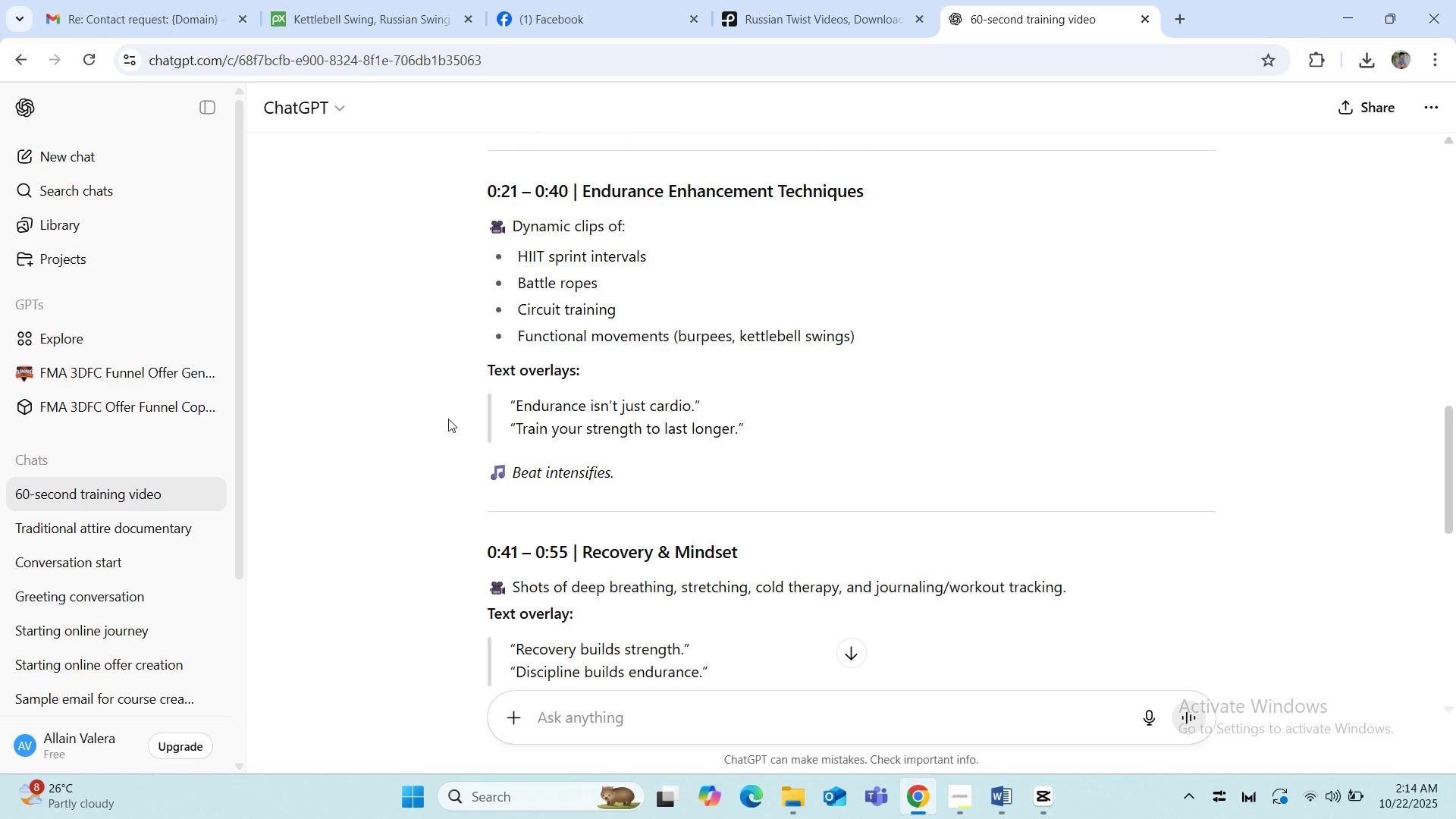 
wait(5.58)
 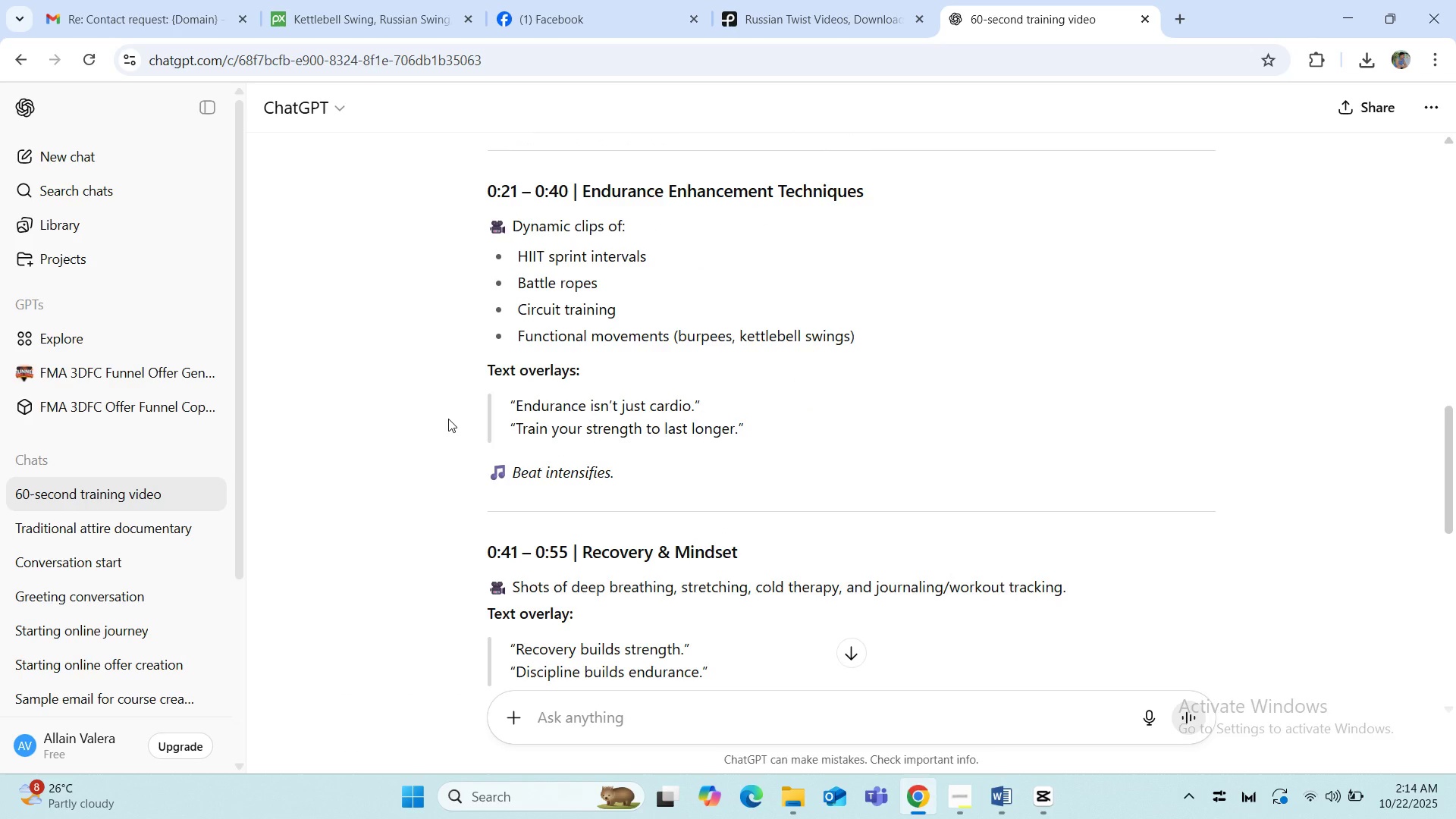 
scroll: coordinate [448, 419], scroll_direction: down, amount: 6.0
 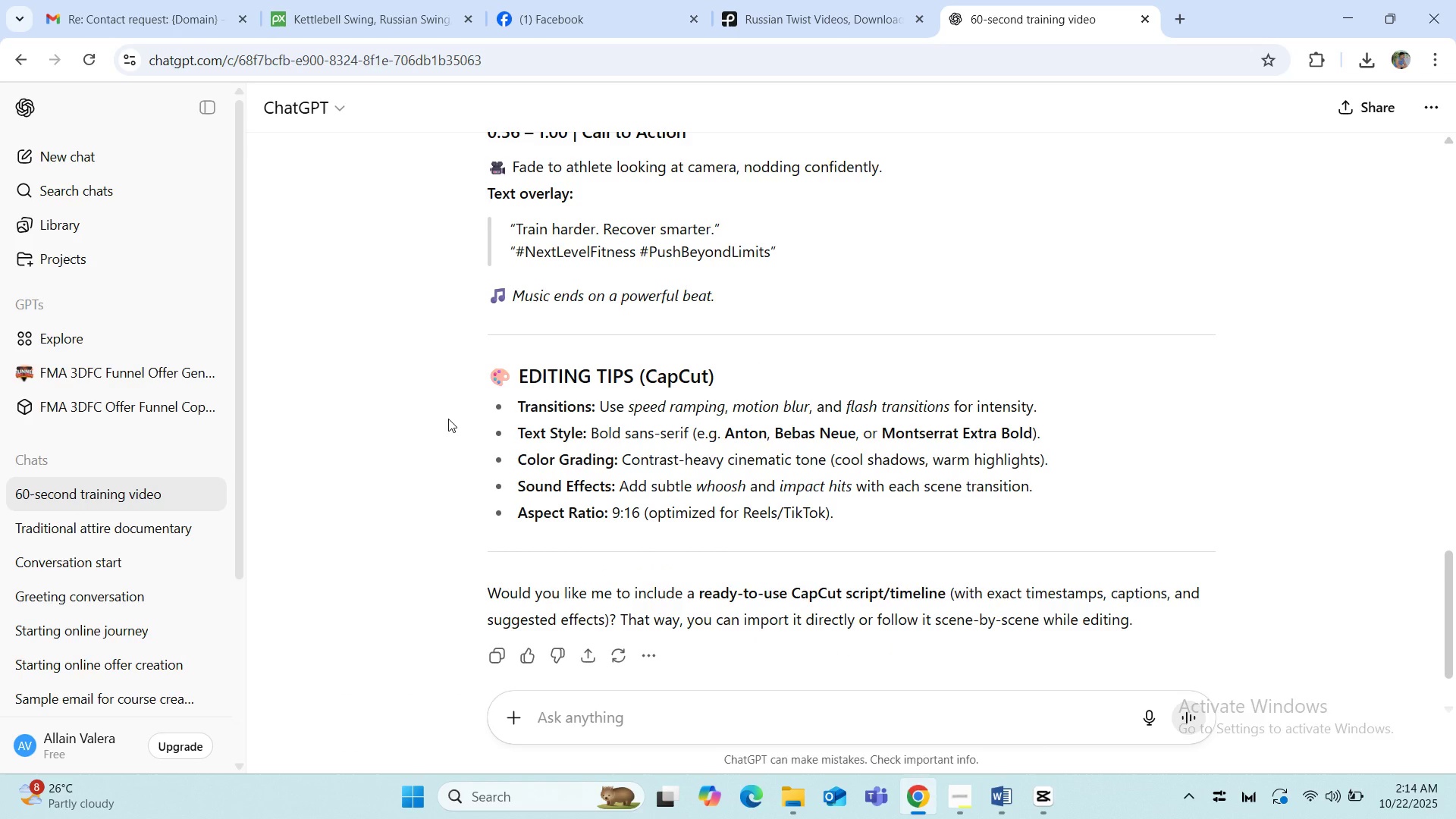 
wait(16.19)
 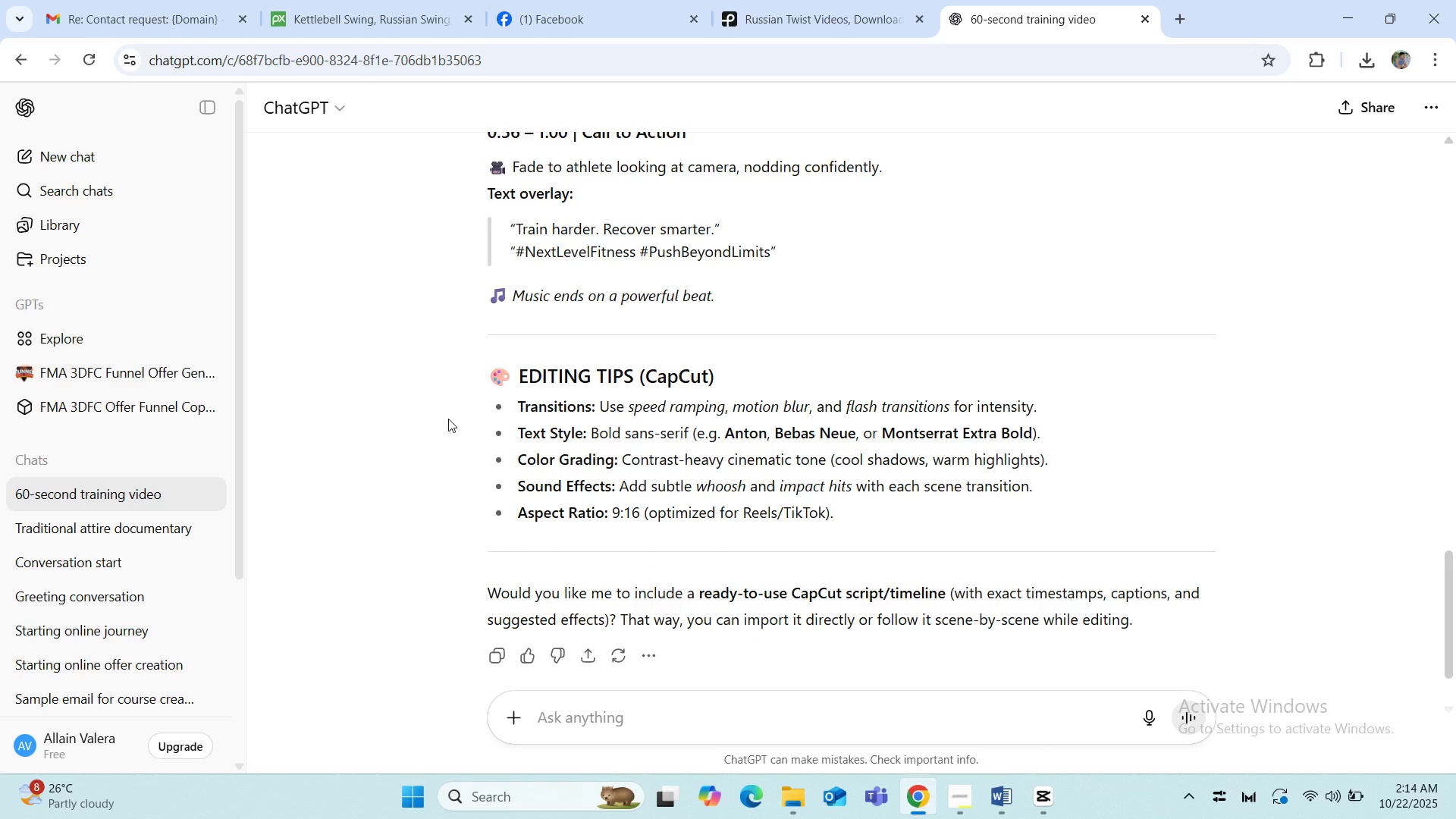 
left_click([1037, 795])
 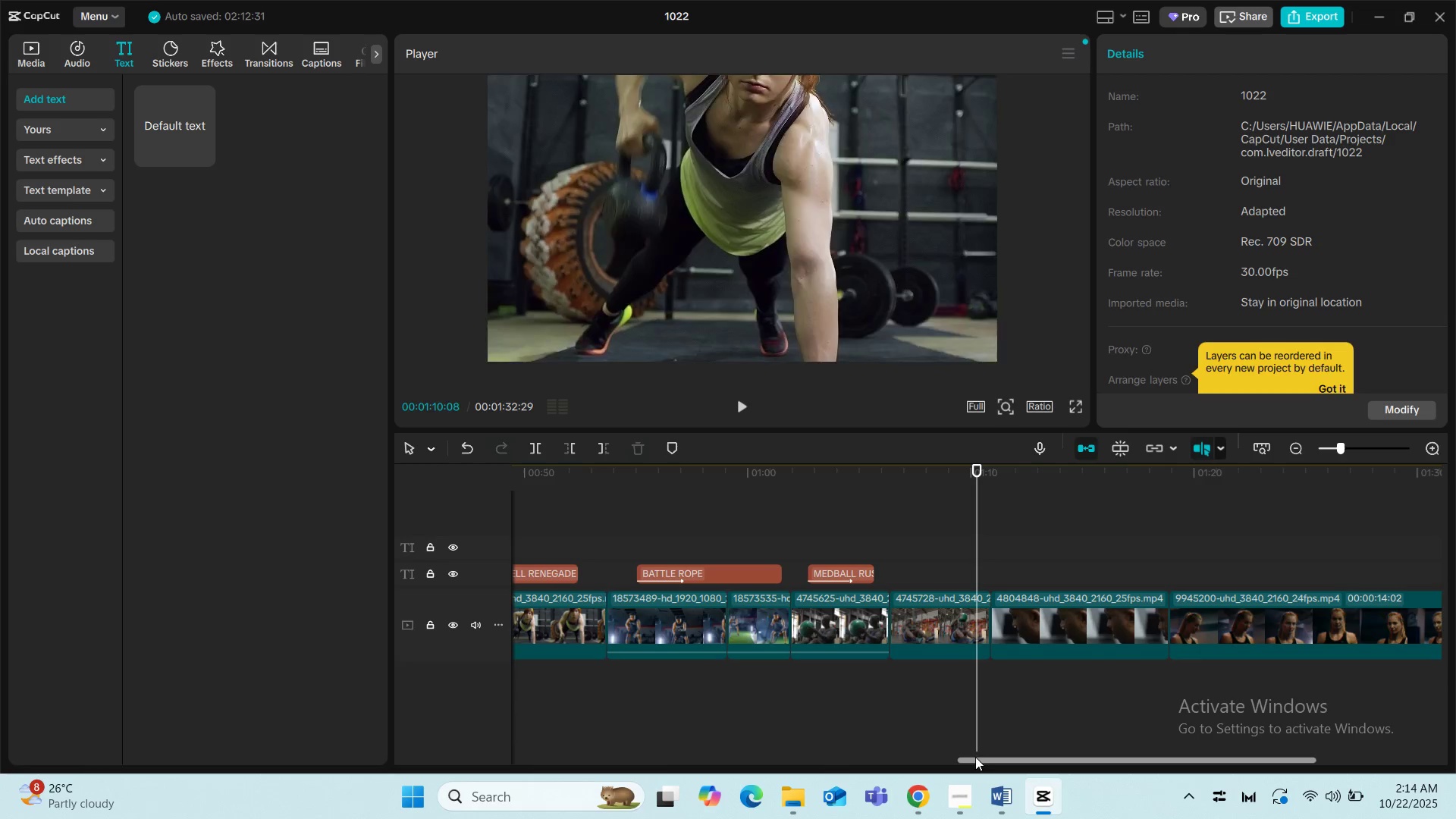 
left_click_drag(start_coordinate=[987, 758], to_coordinate=[506, 739])
 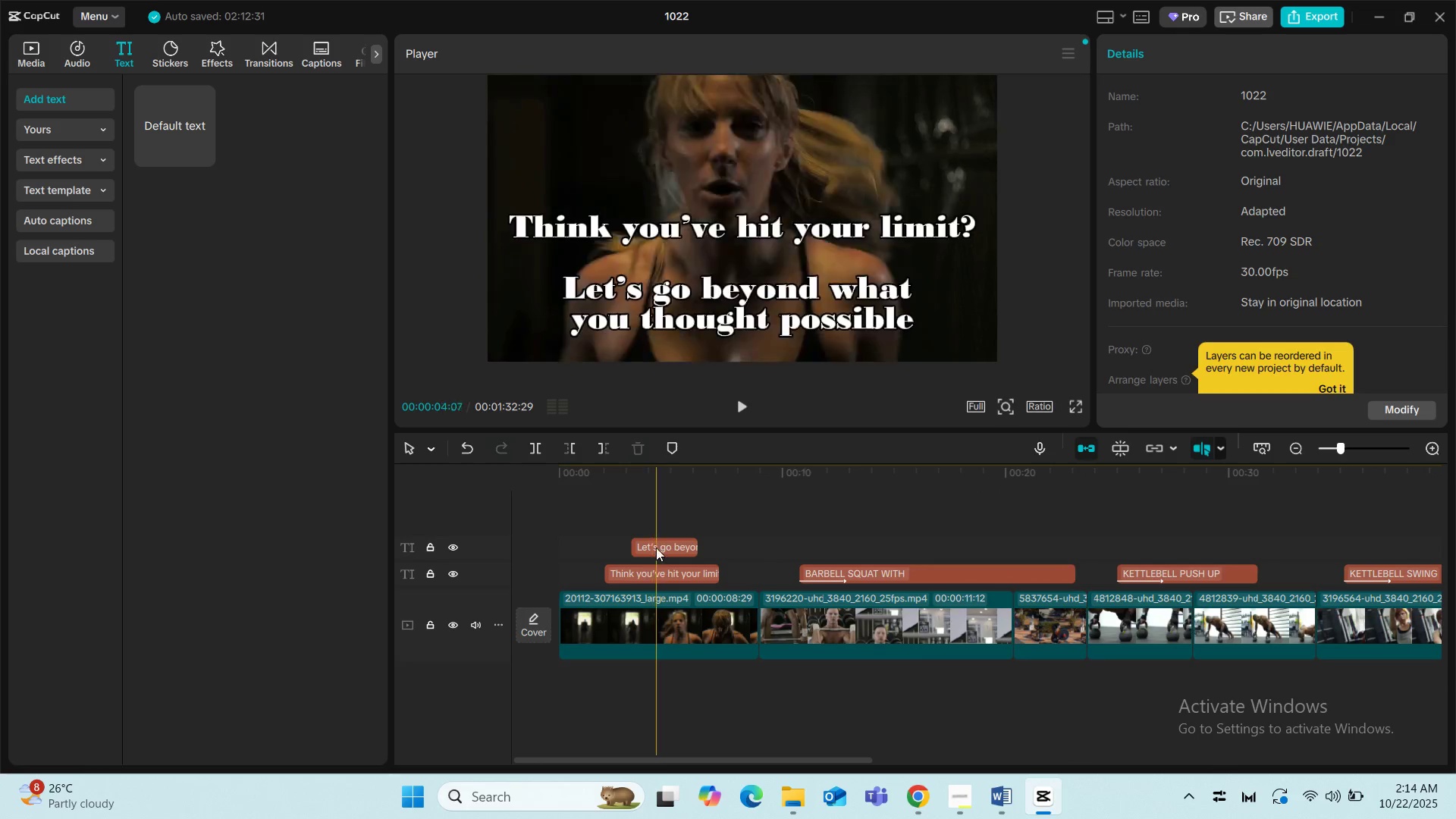 
left_click([658, 541])
 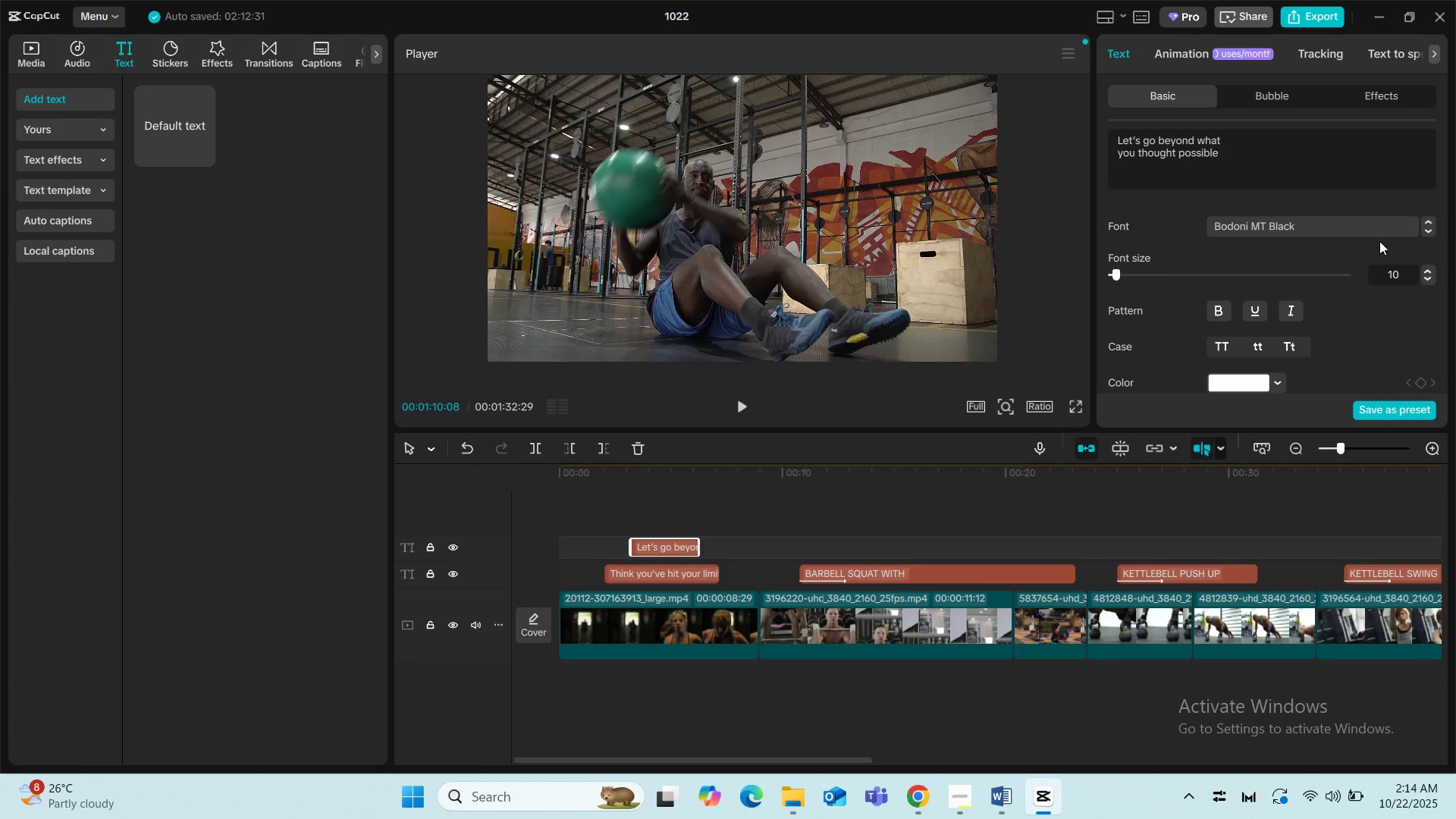 
left_click([1382, 220])
 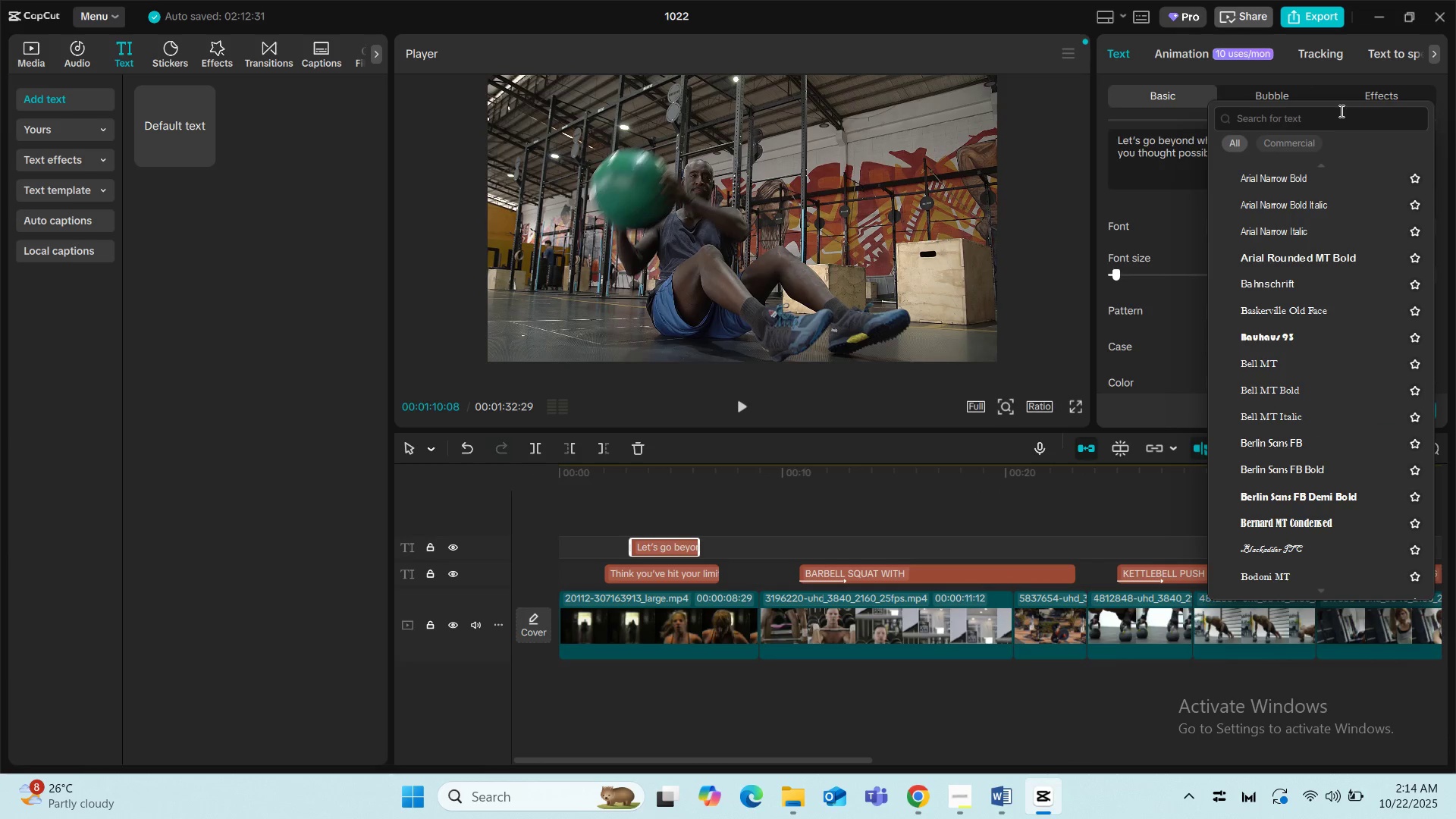 
left_click([1340, 111])
 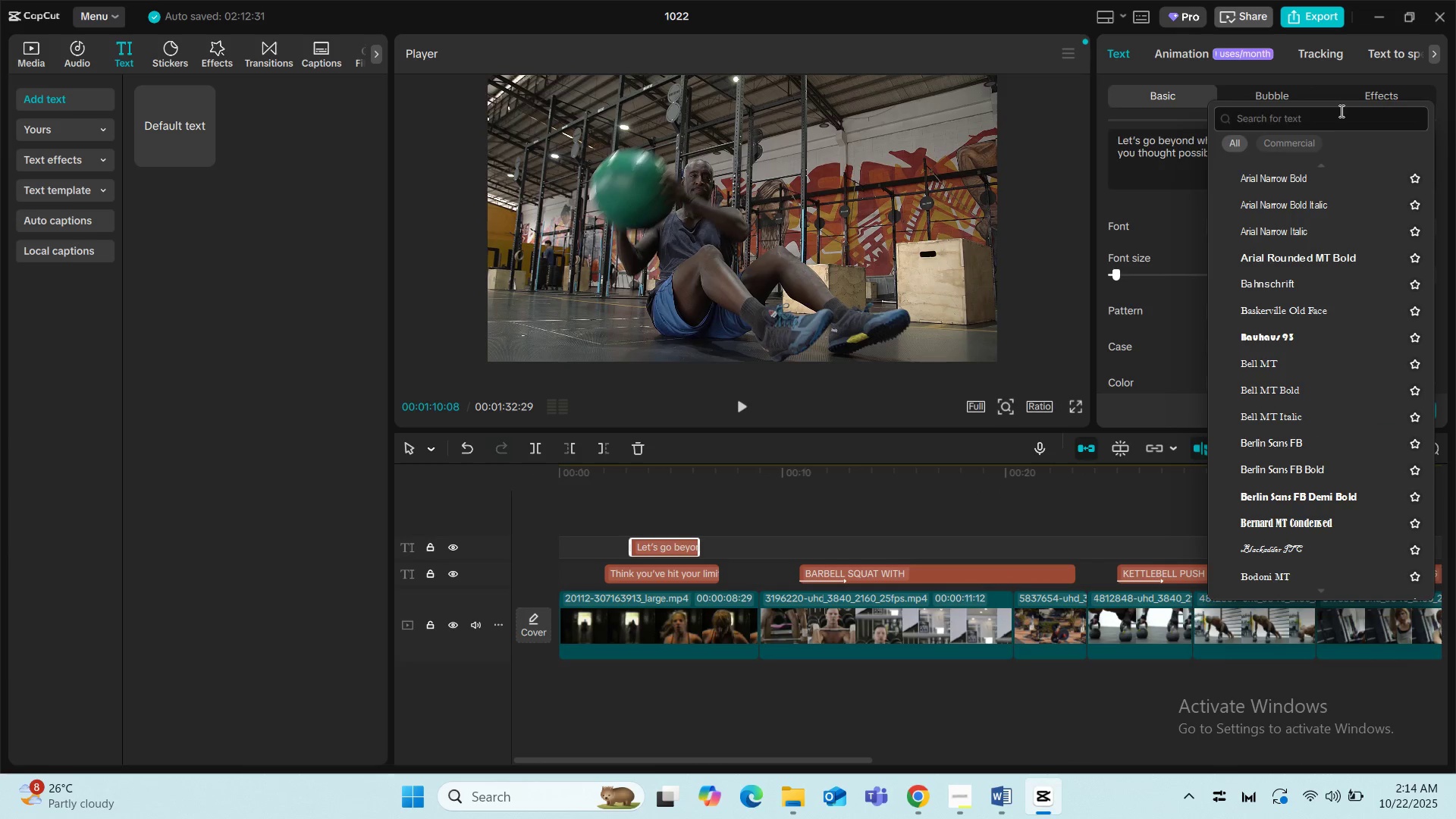 
type(BOLD SAN SERIF)
 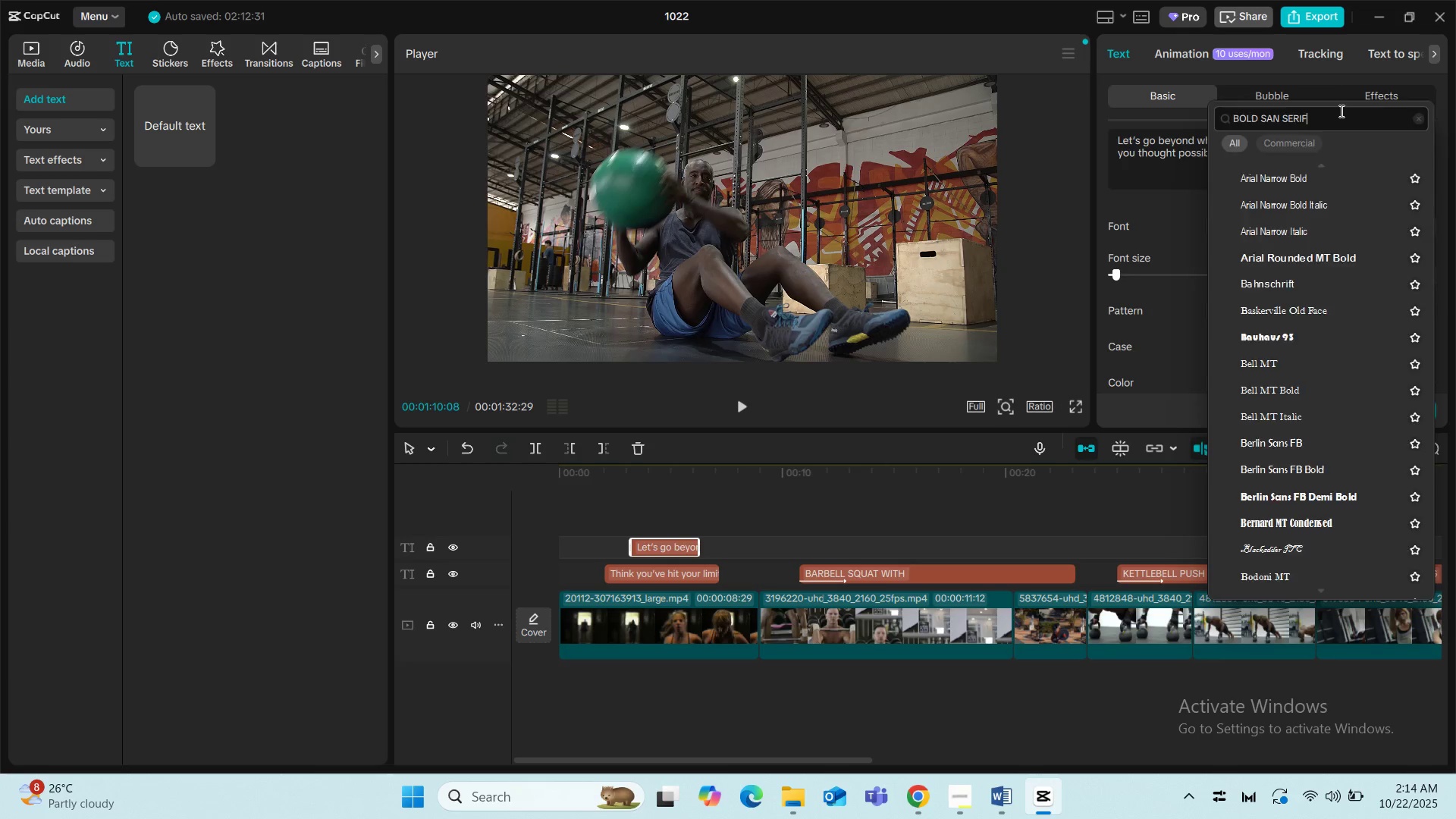 
key(Enter)
 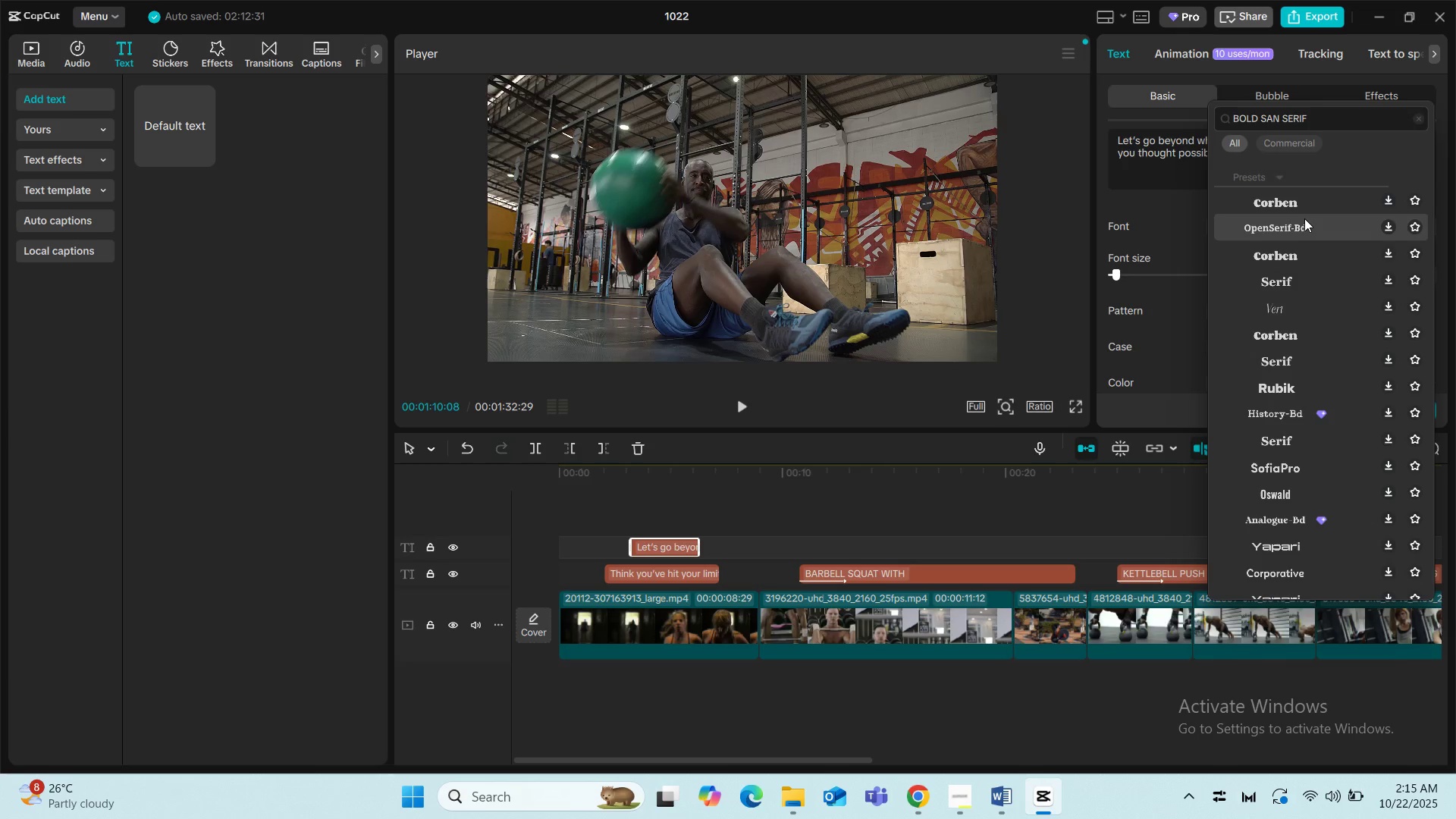 
left_click([1304, 218])
 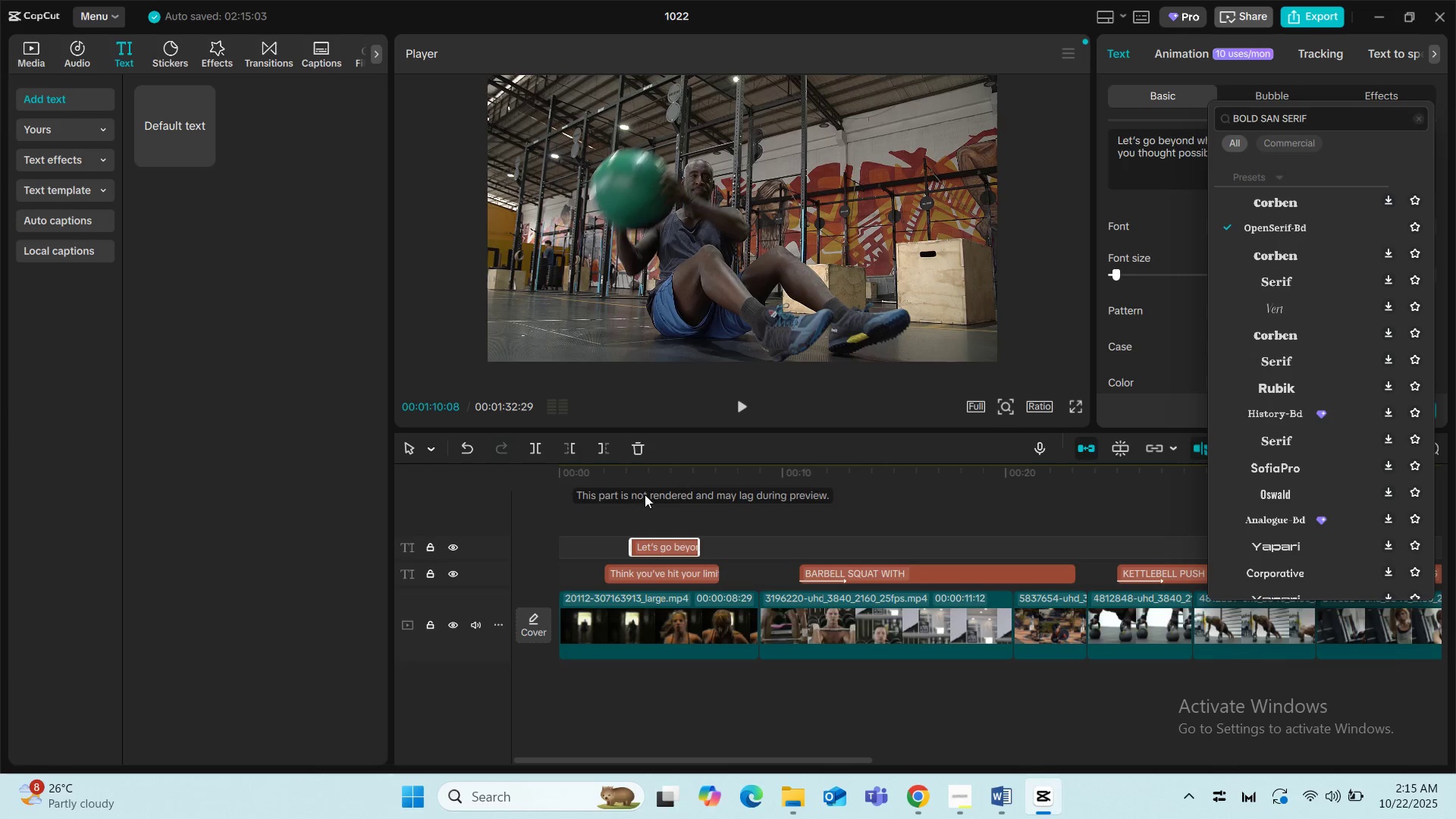 
left_click([598, 516])
 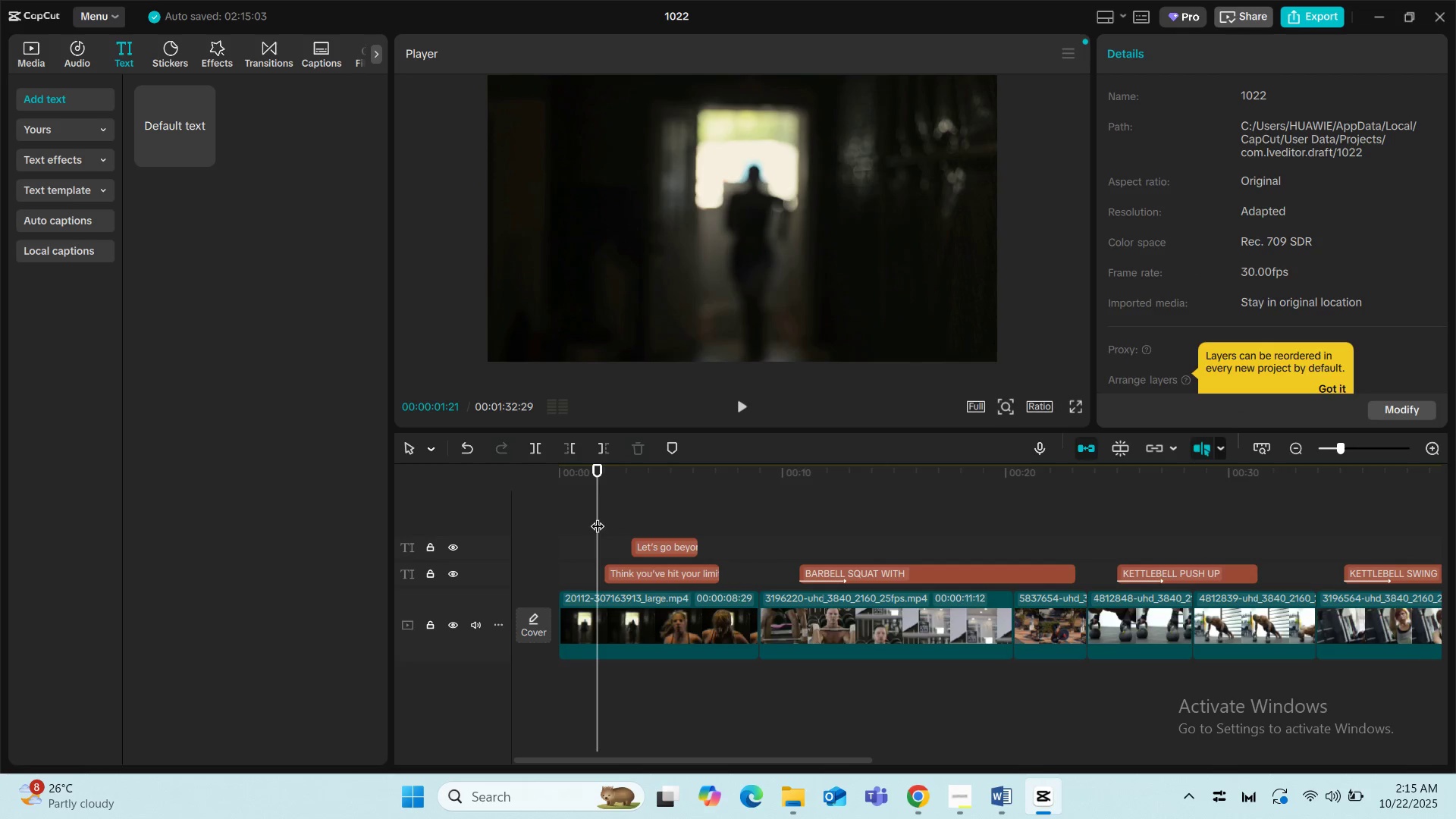 
key(Space)
 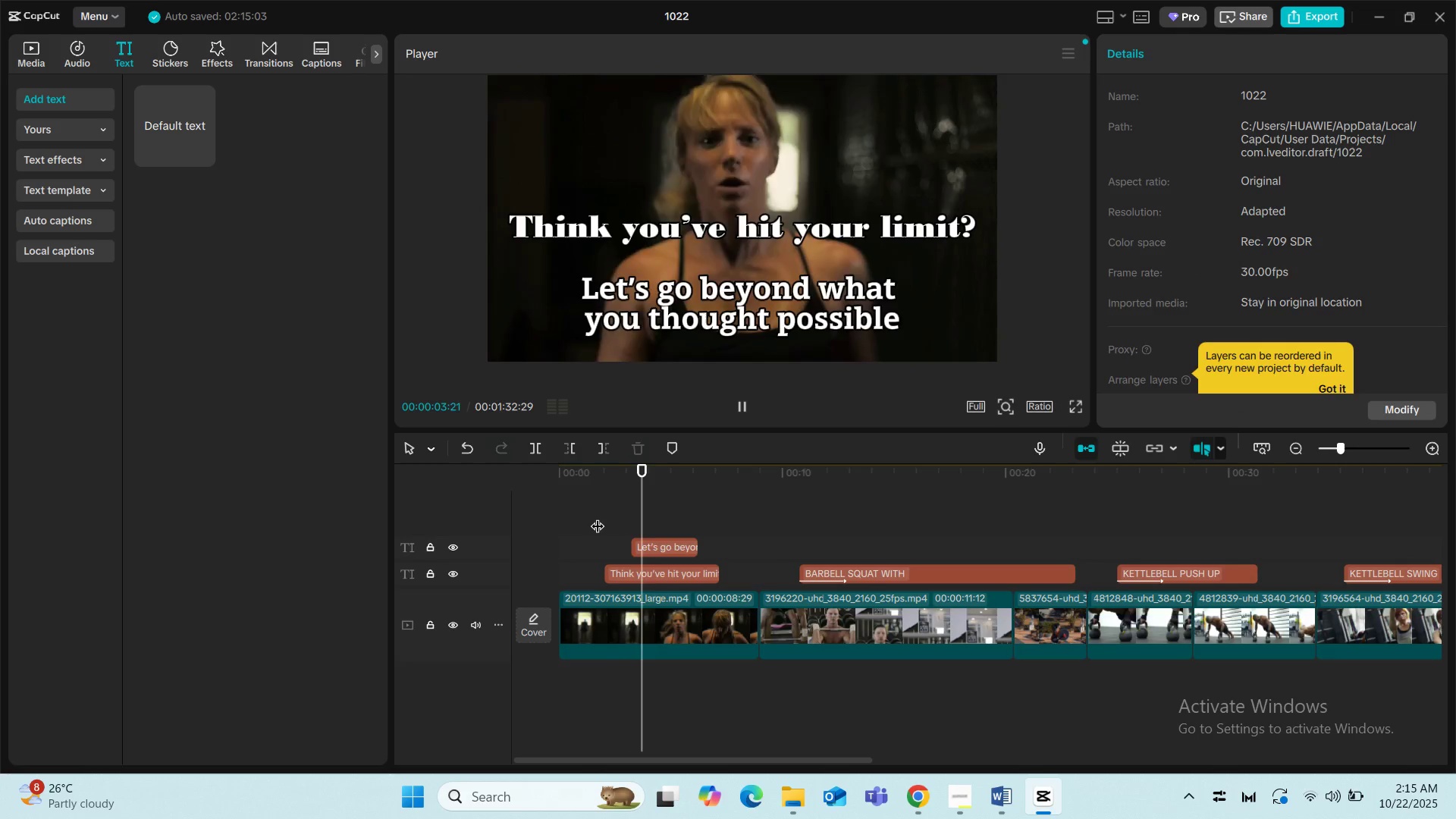 
key(Space)
 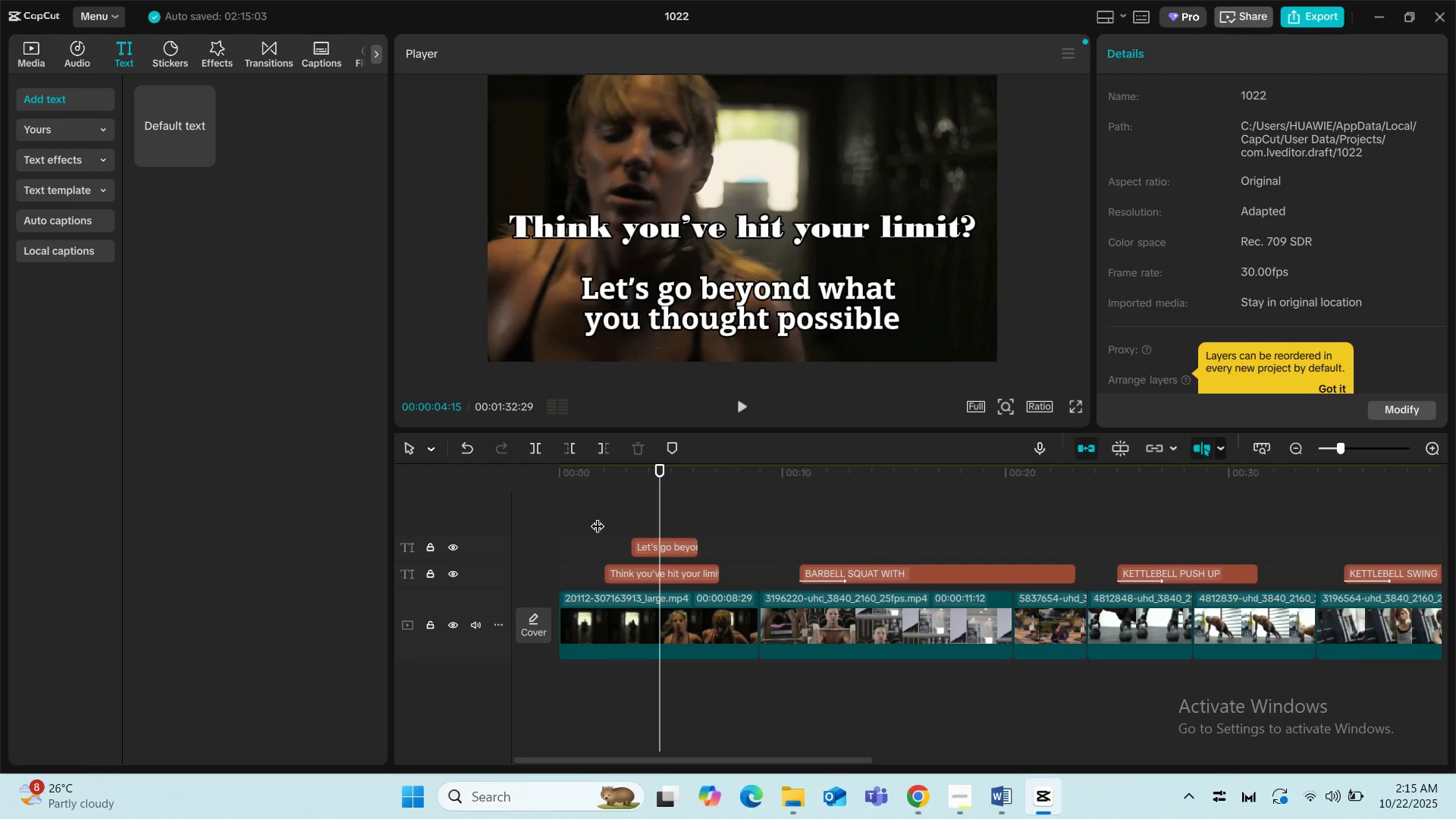 
key(Space)
 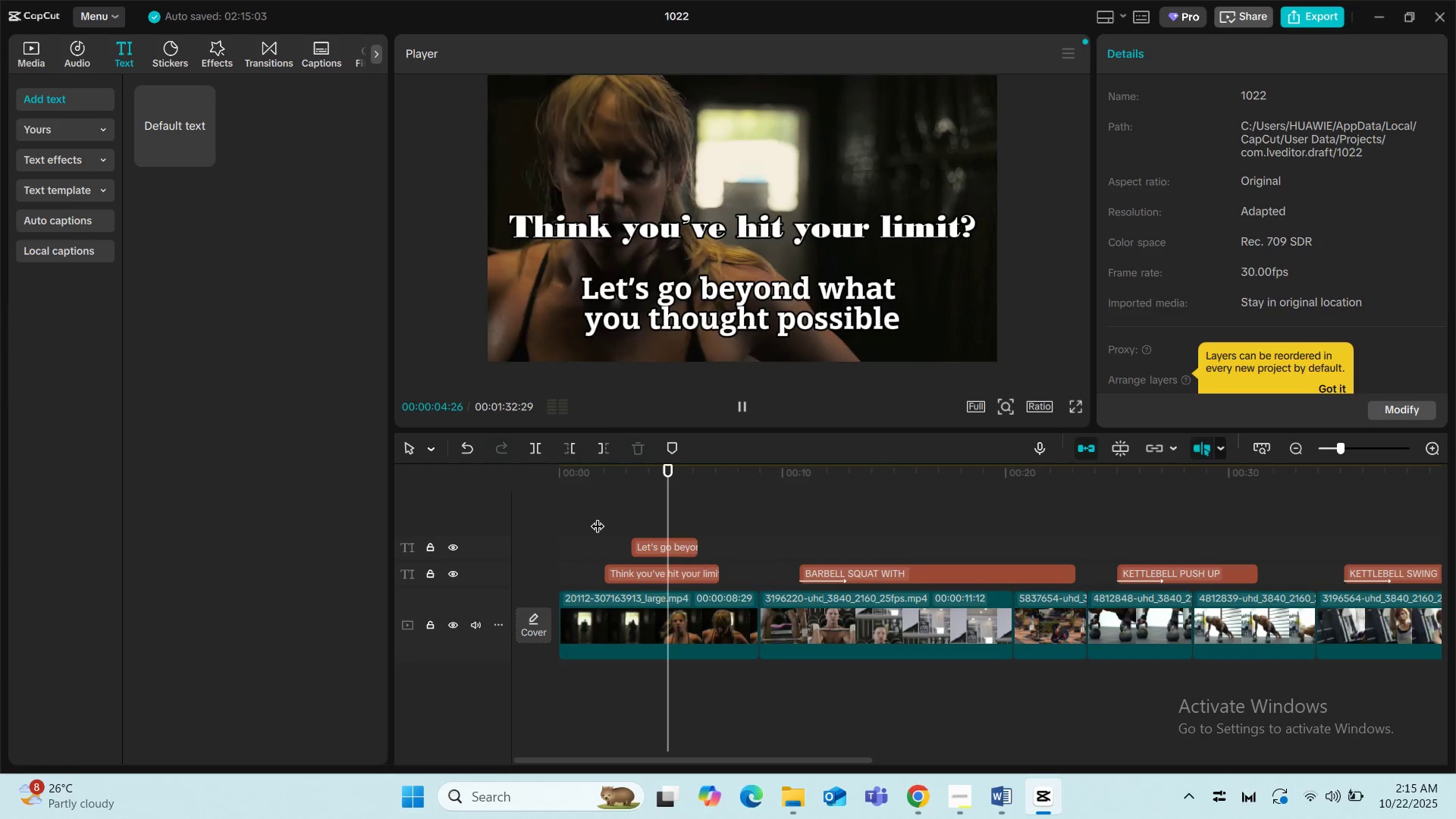 
key(Space)
 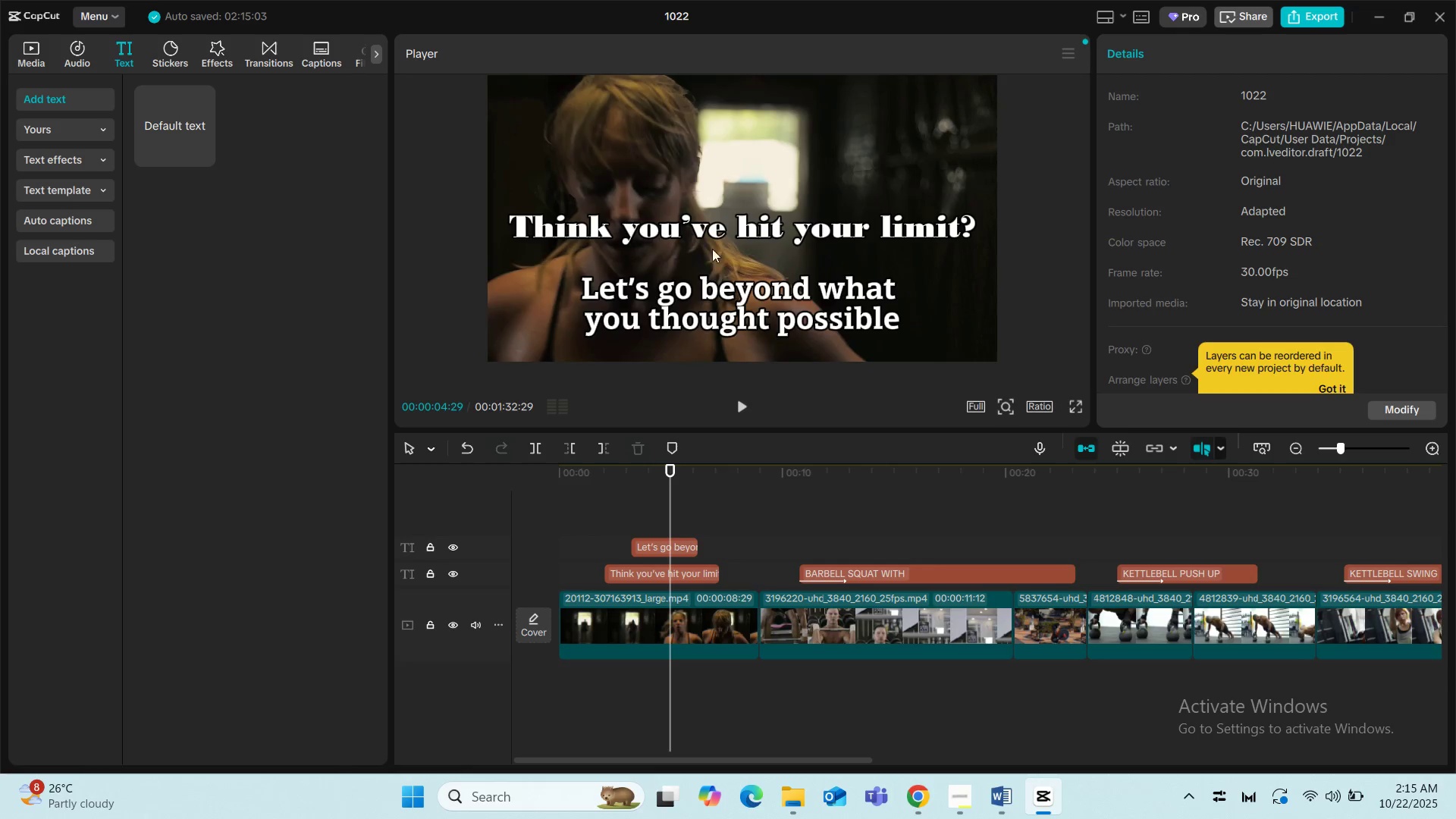 
left_click([739, 228])
 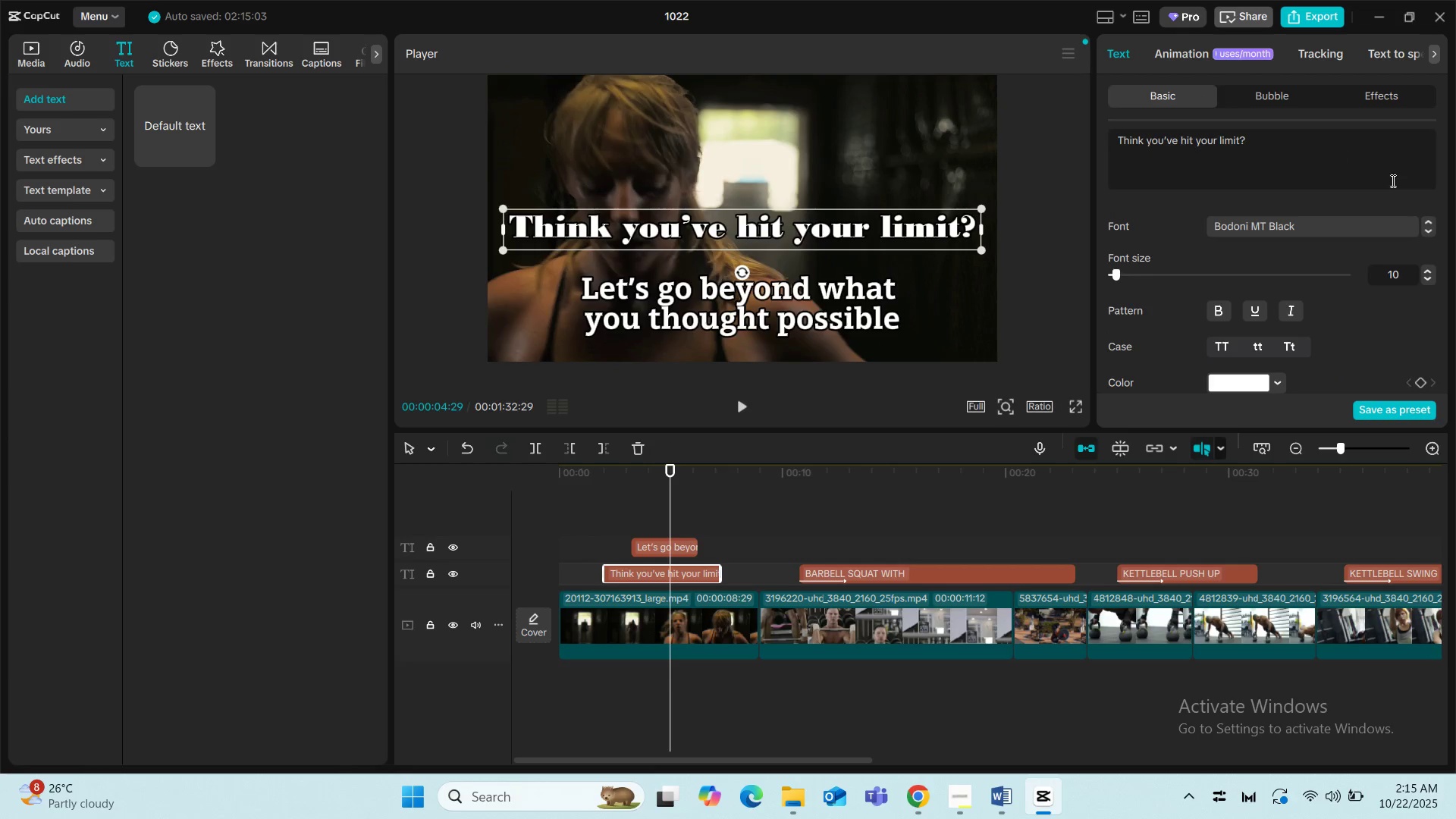 
left_click([1360, 231])
 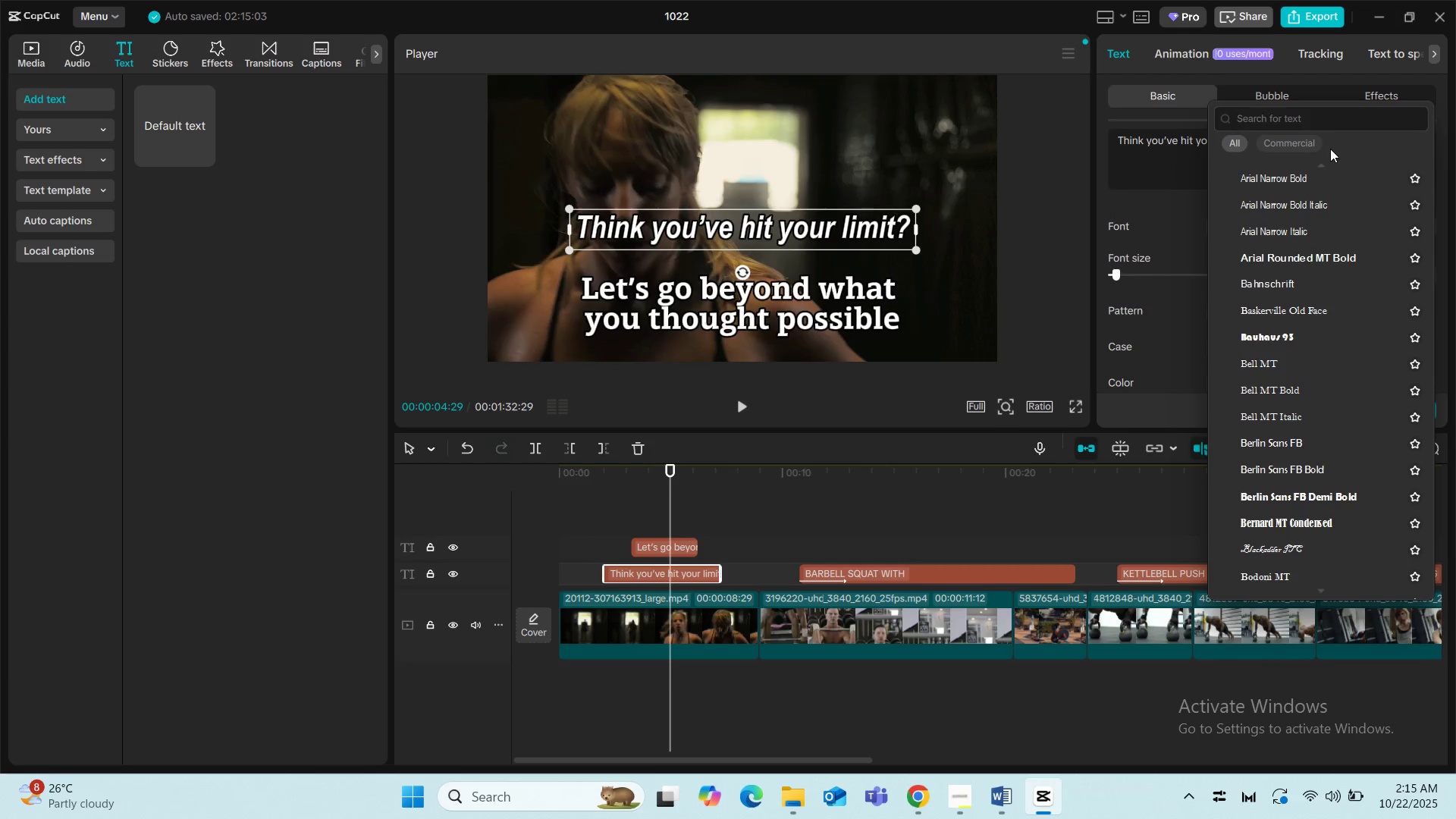 
left_click([1333, 121])
 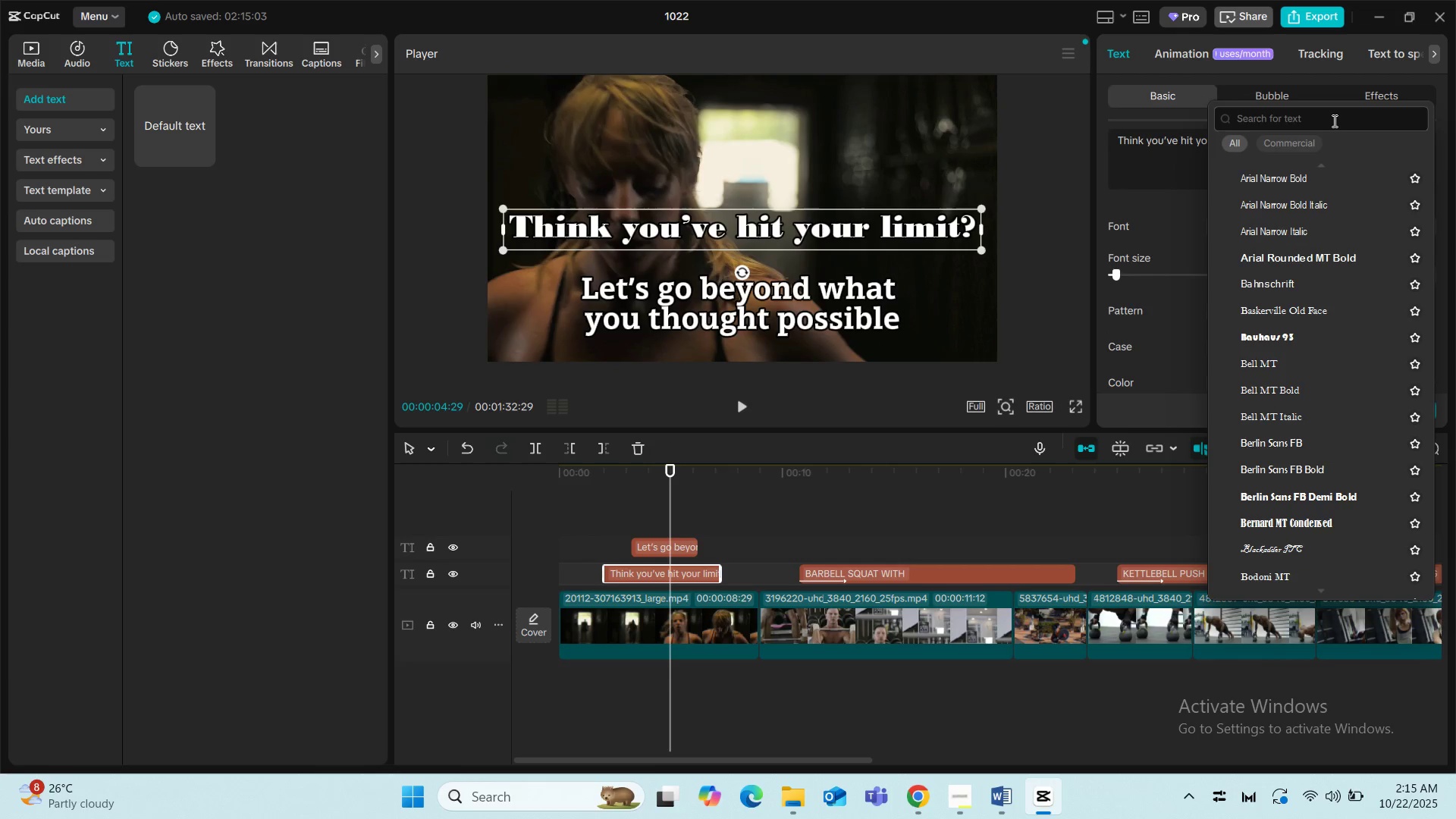 
type(SAN SERIF)
 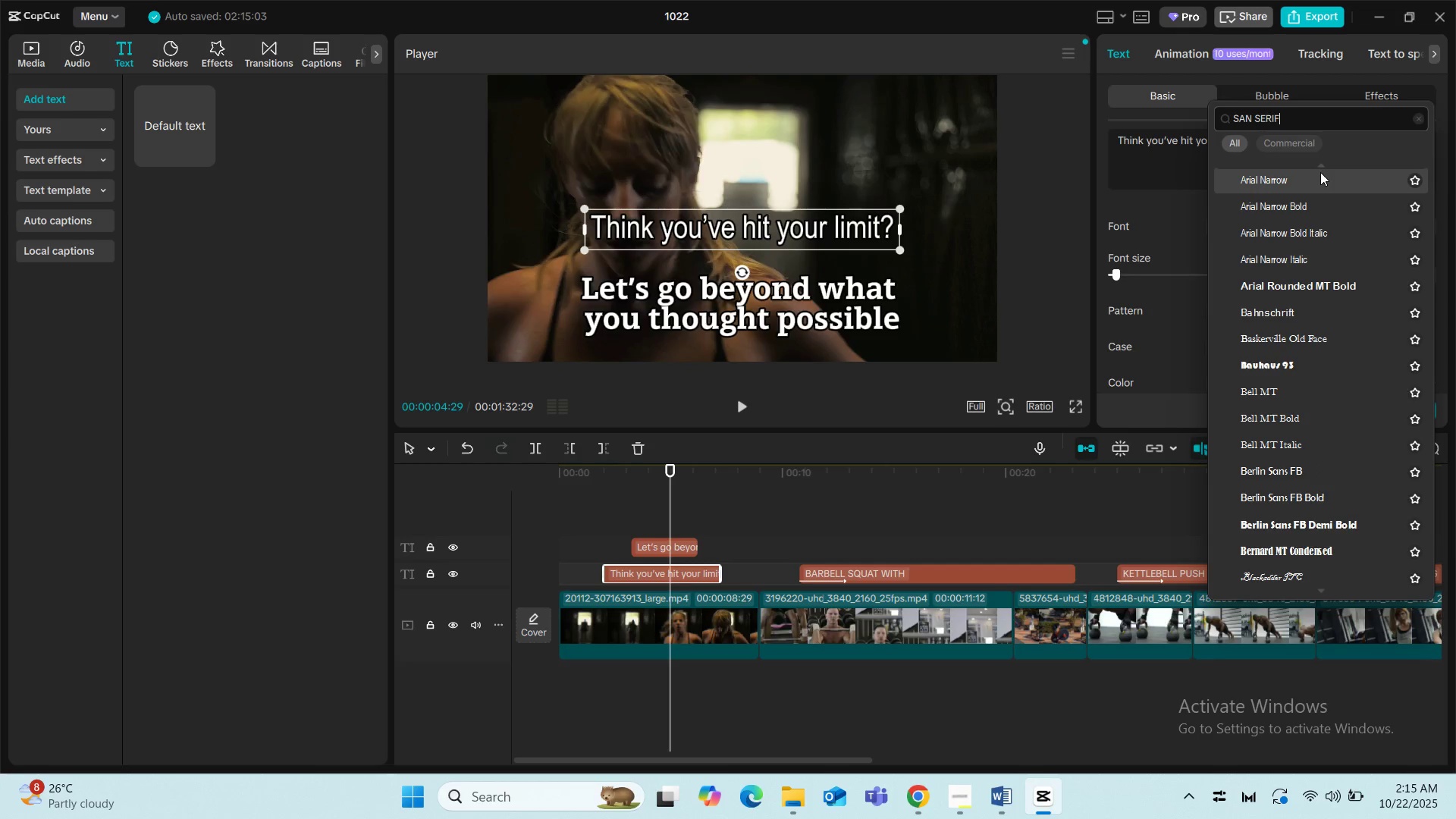 
key(Enter)
 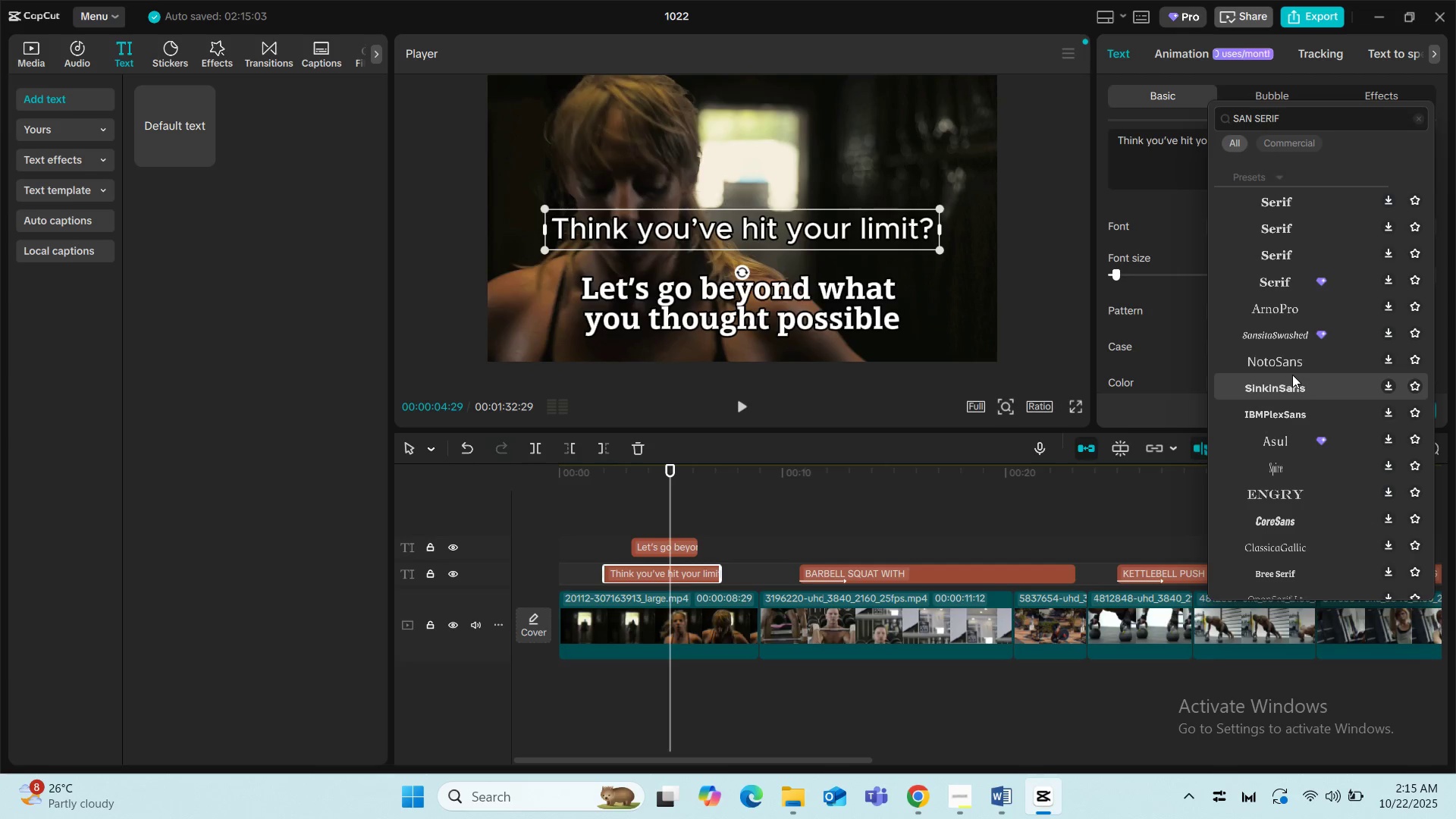 
left_click([1285, 200])
 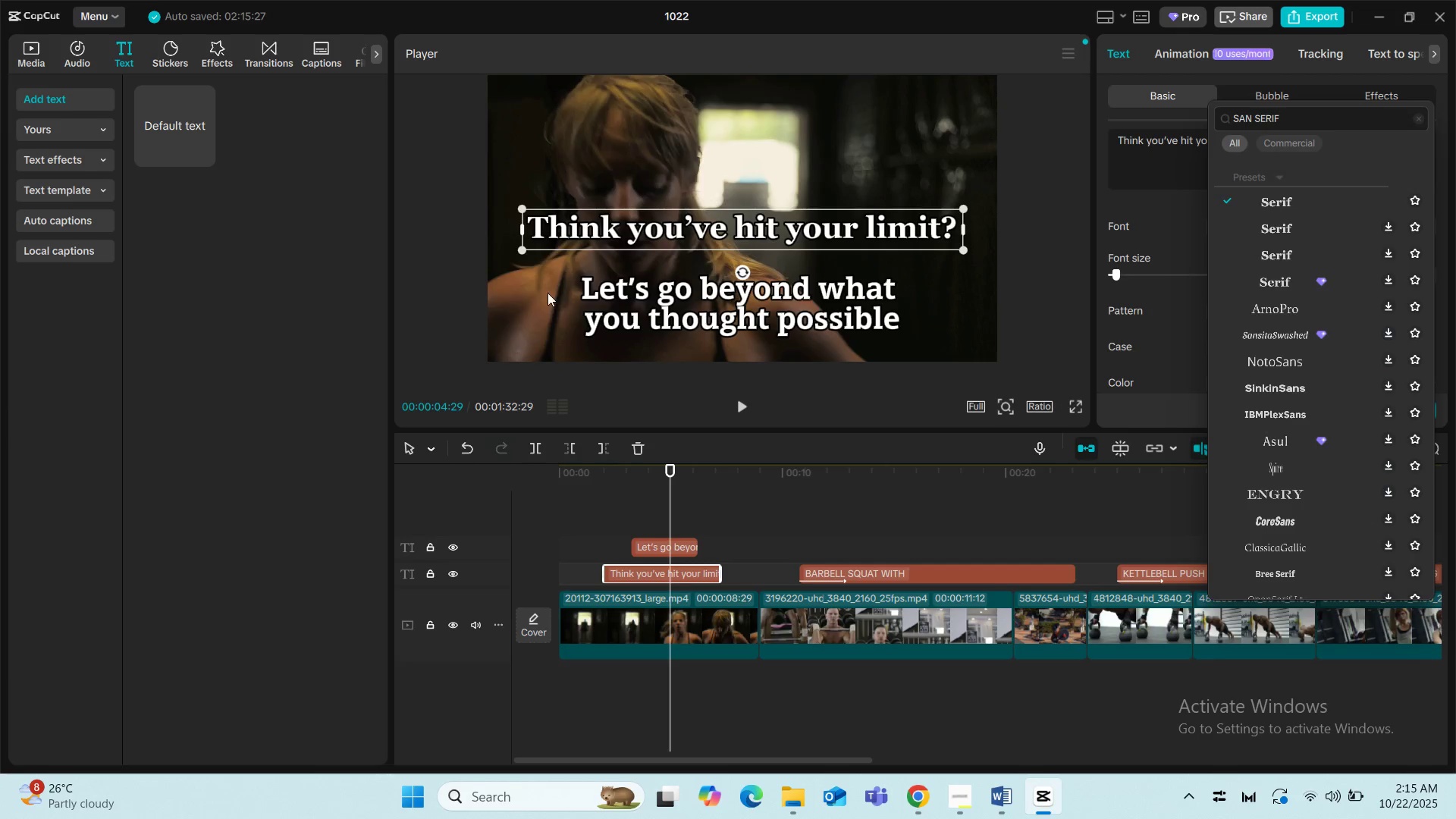 
left_click([541, 293])
 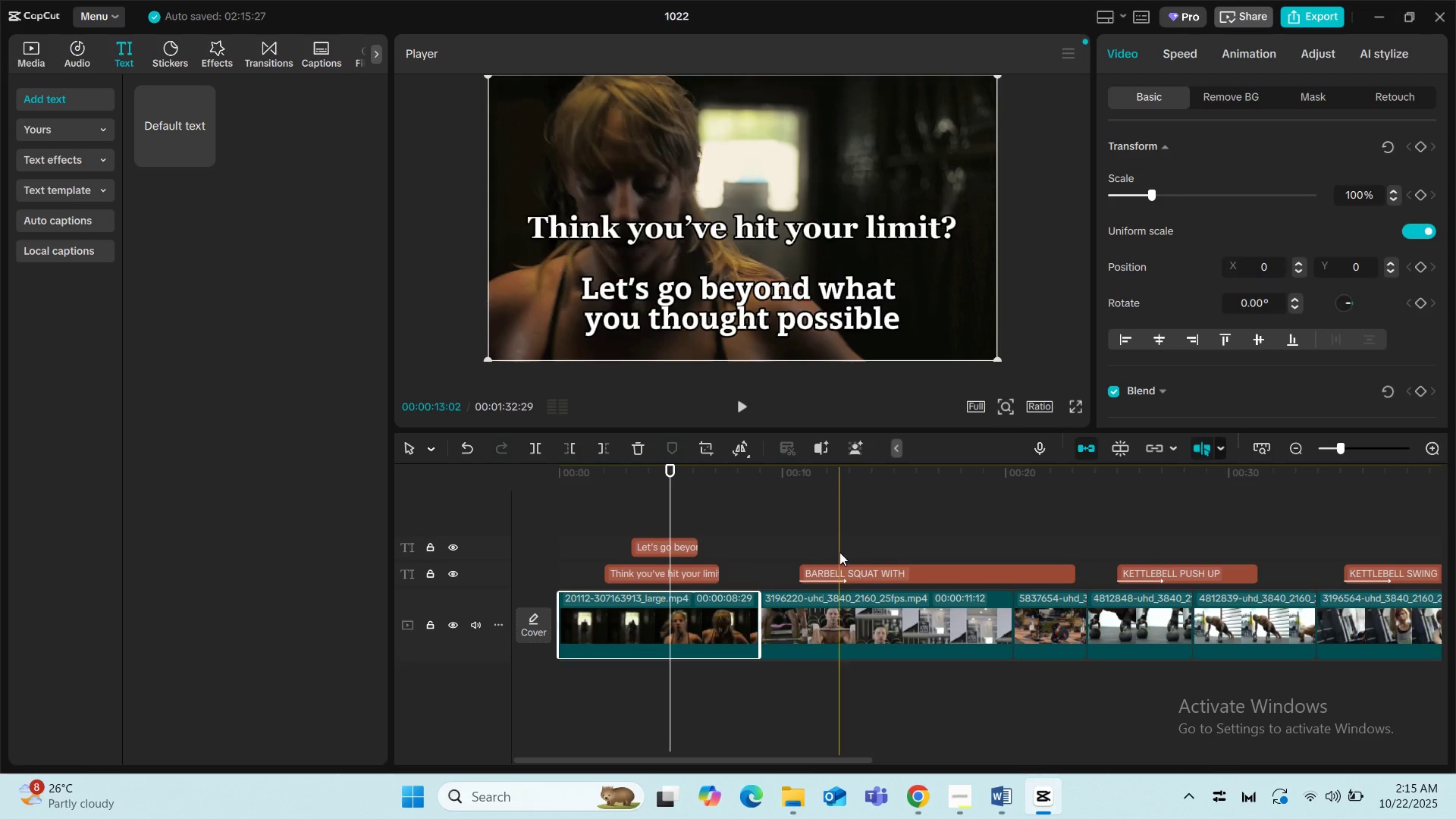 
left_click([786, 547])
 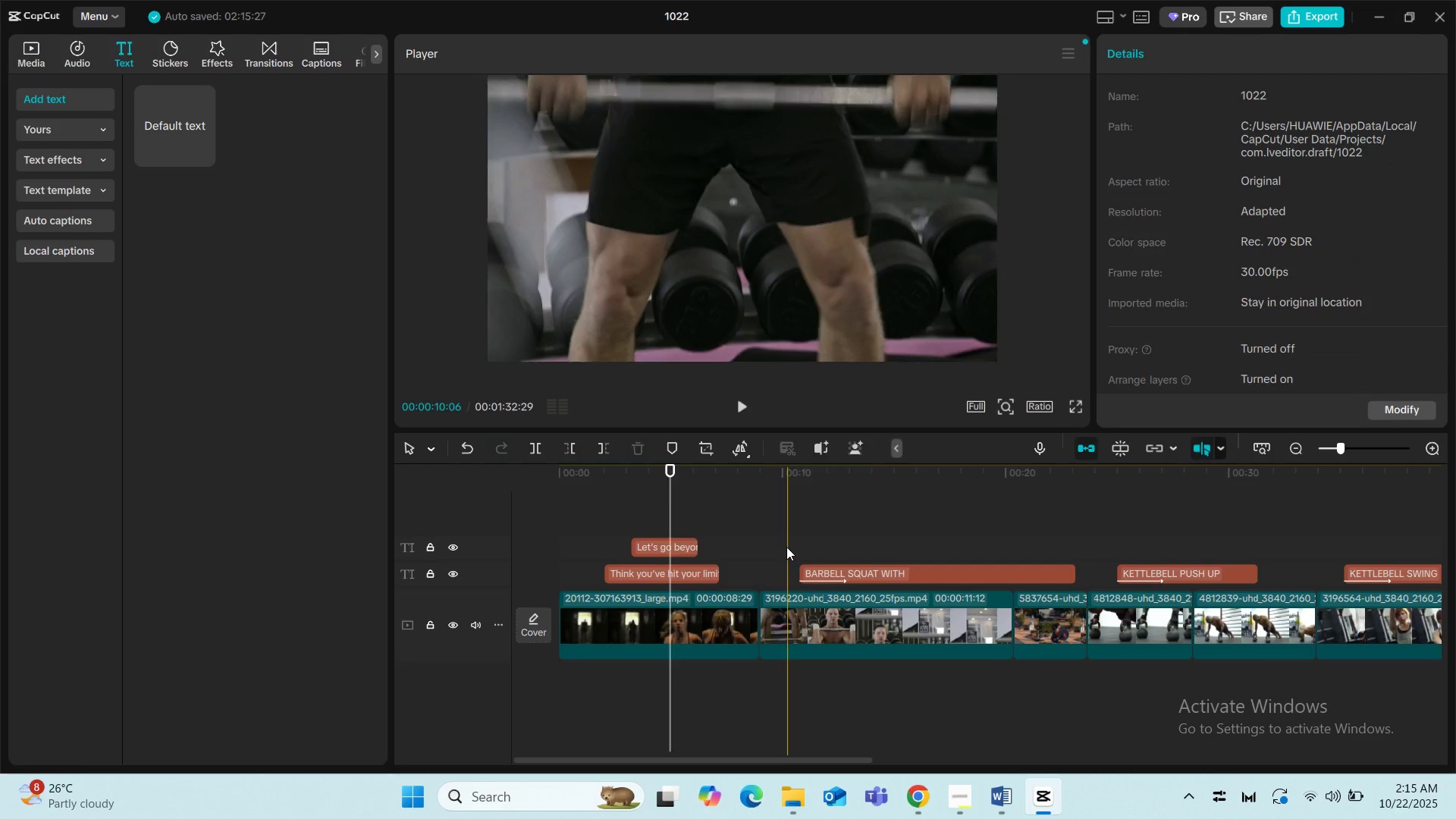 
key(Space)
 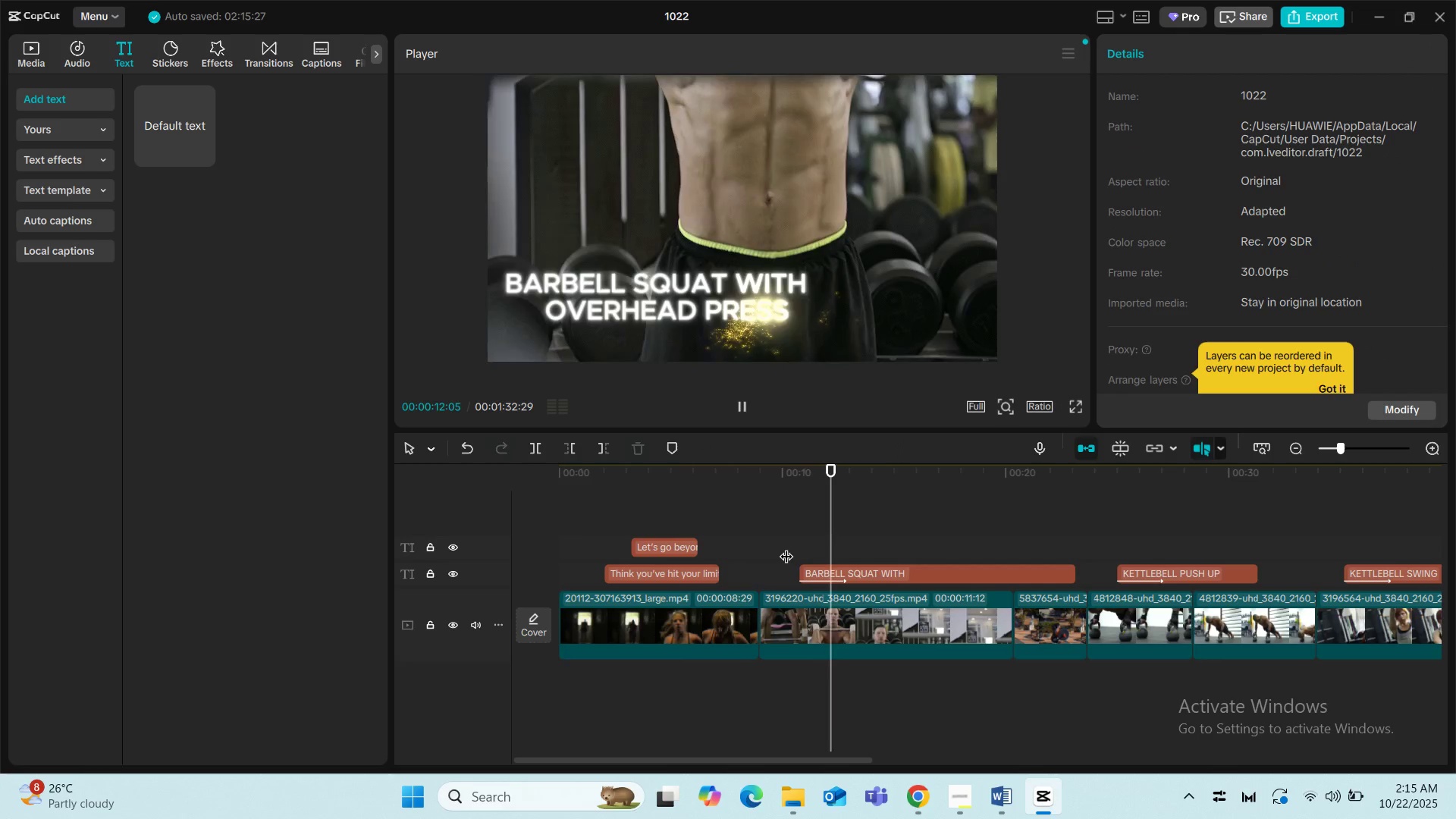 
key(Space)
 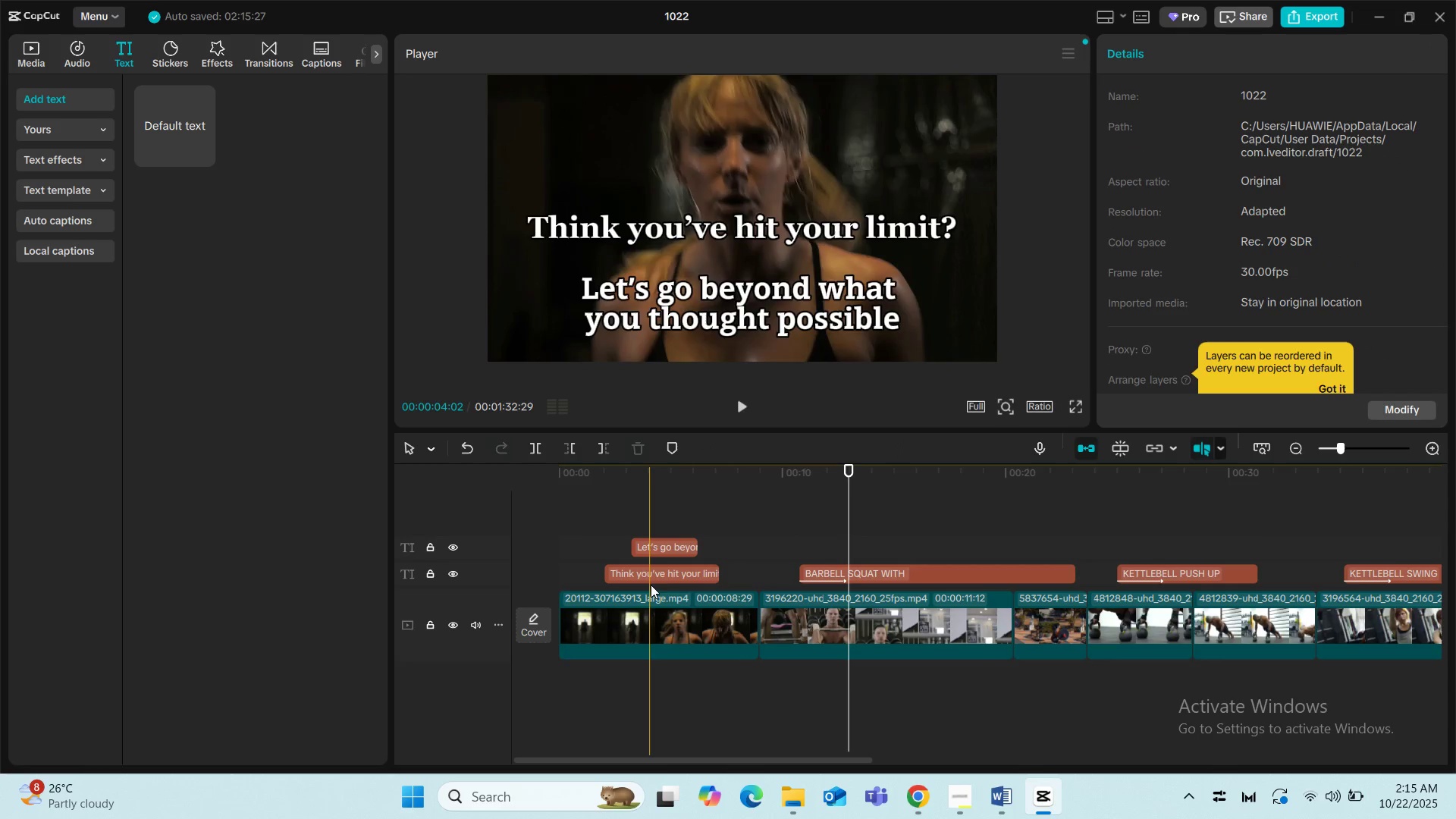 
left_click([651, 576])
 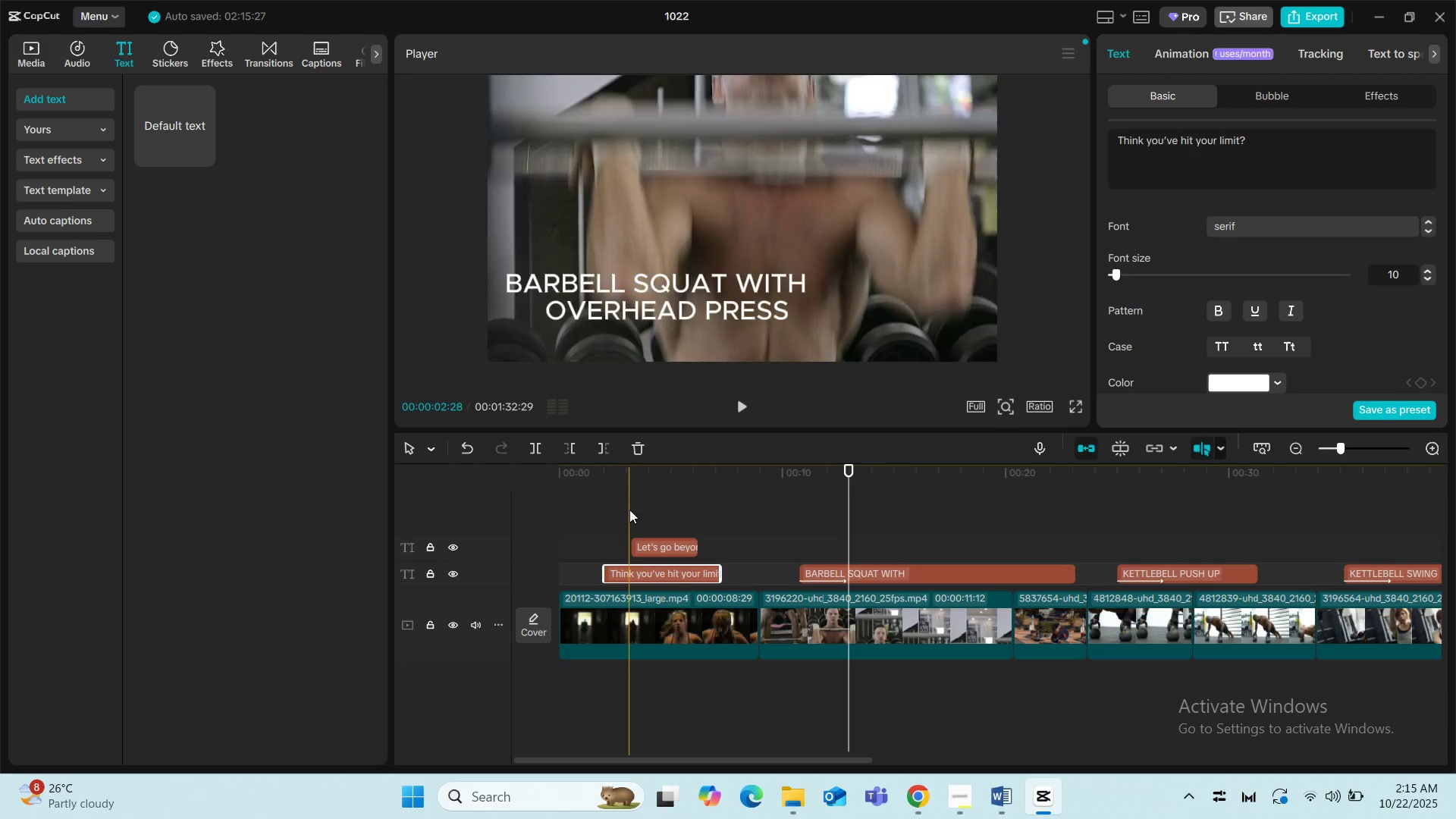 
left_click([596, 527])
 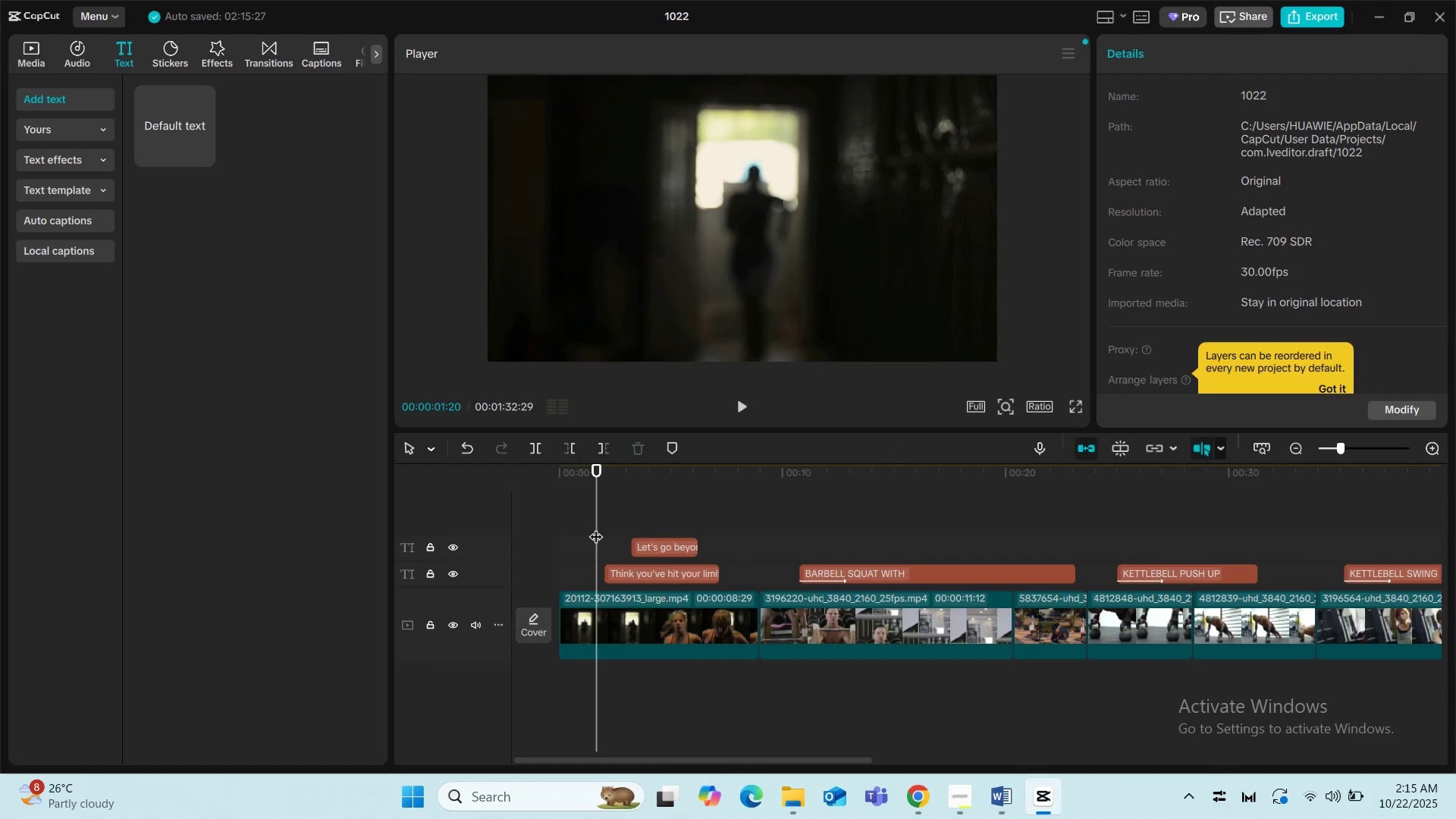 
key(Space)
 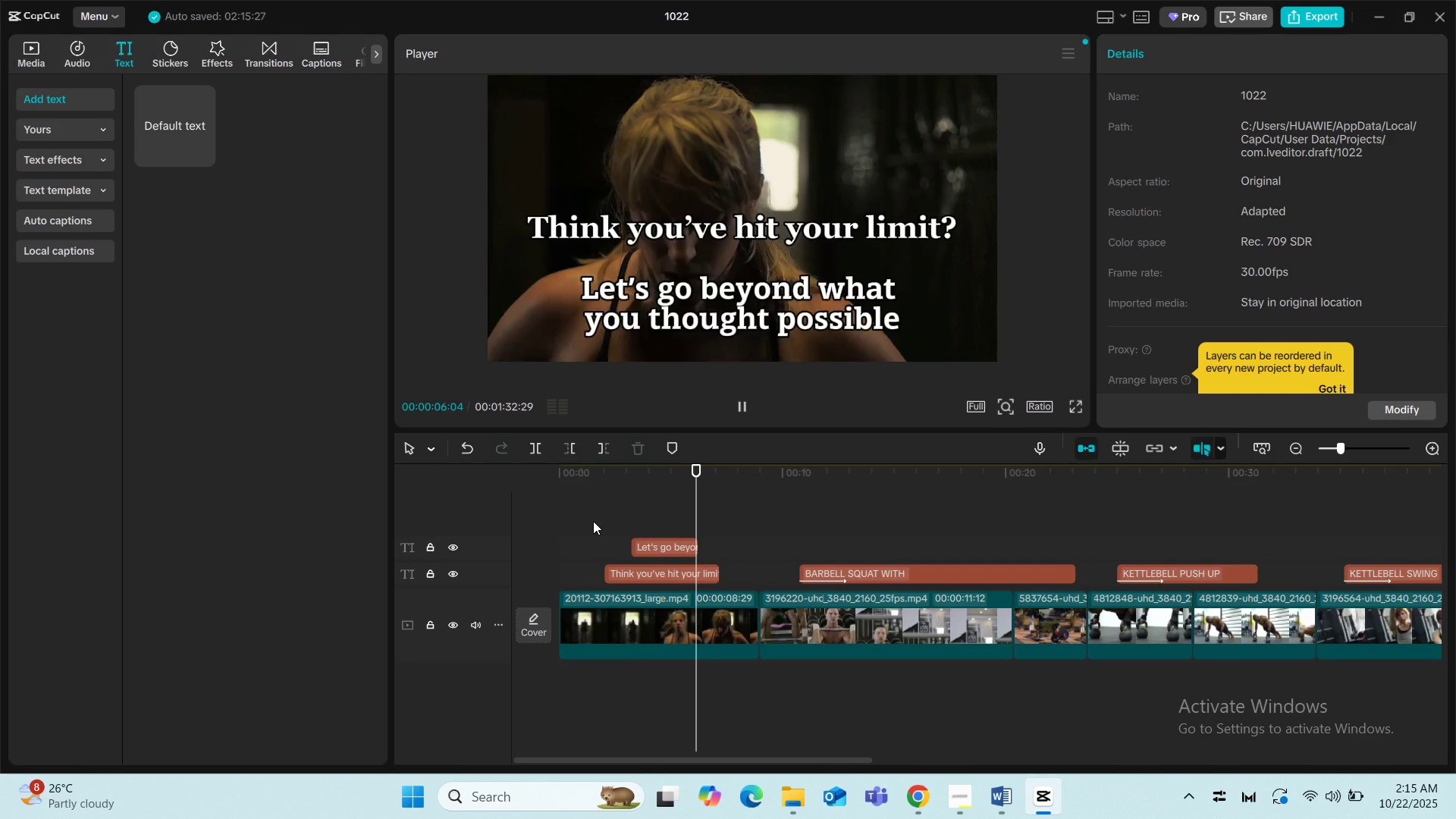 
wait(6.14)
 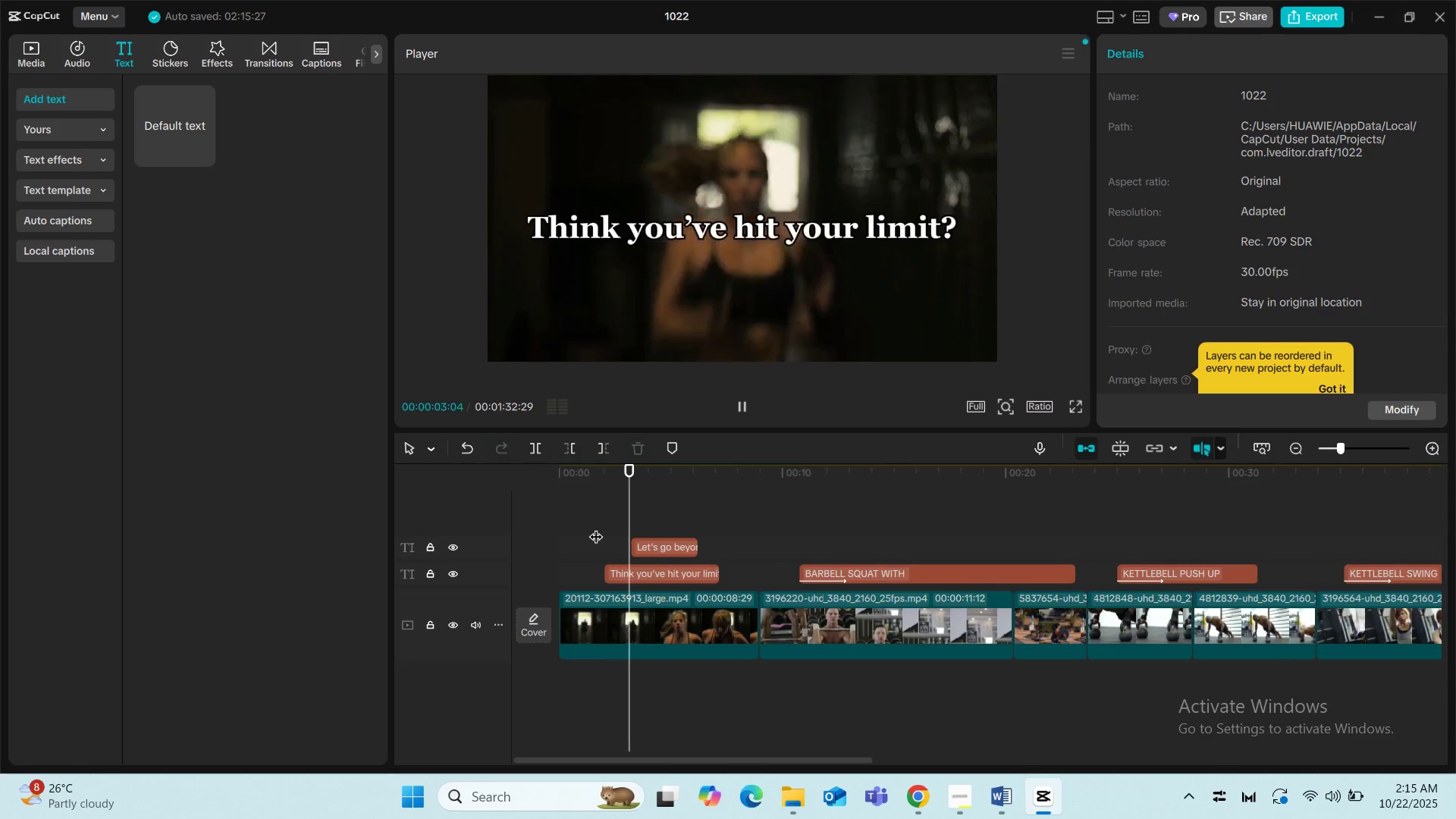 
key(Space)
 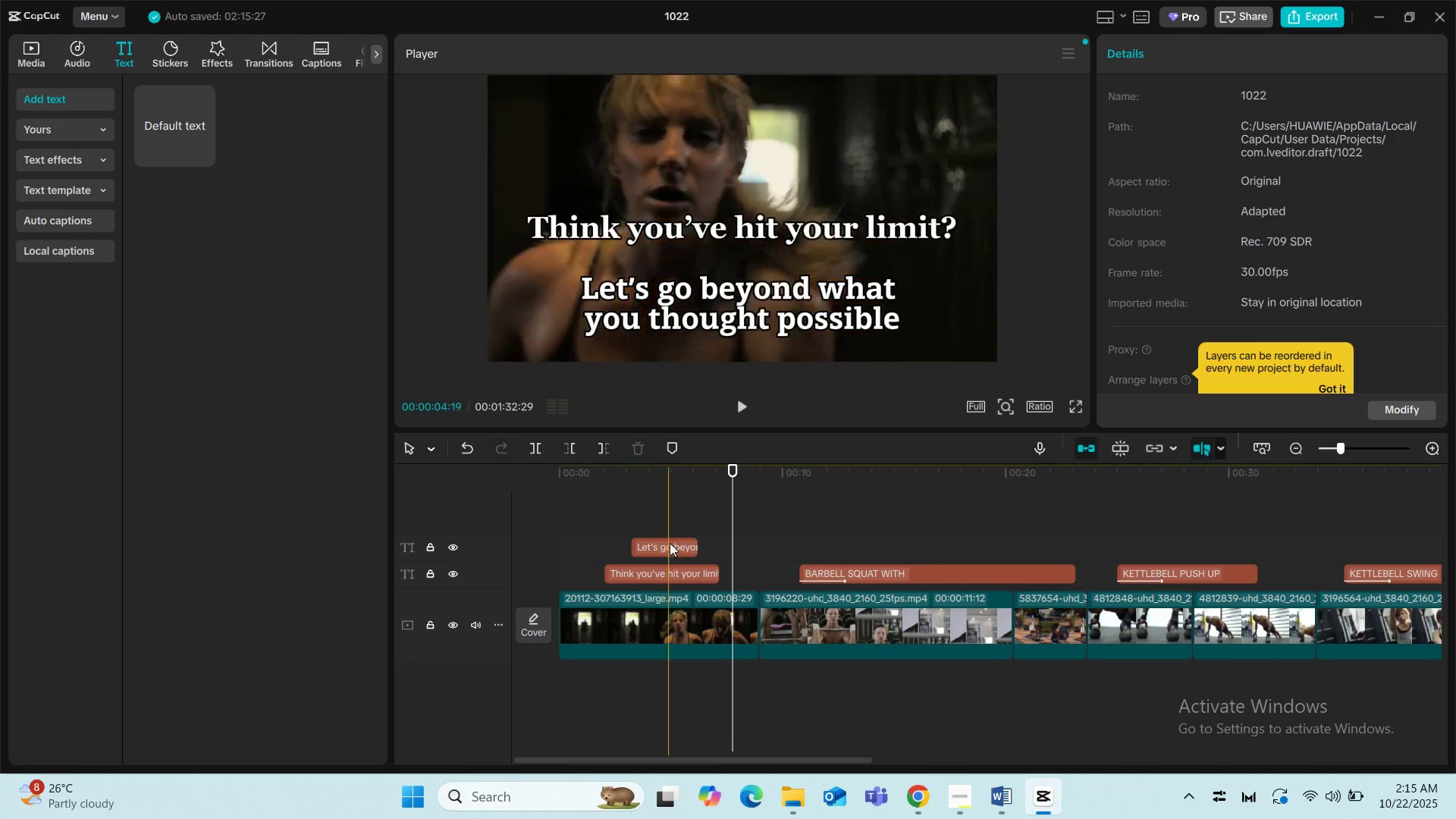 
left_click([676, 541])
 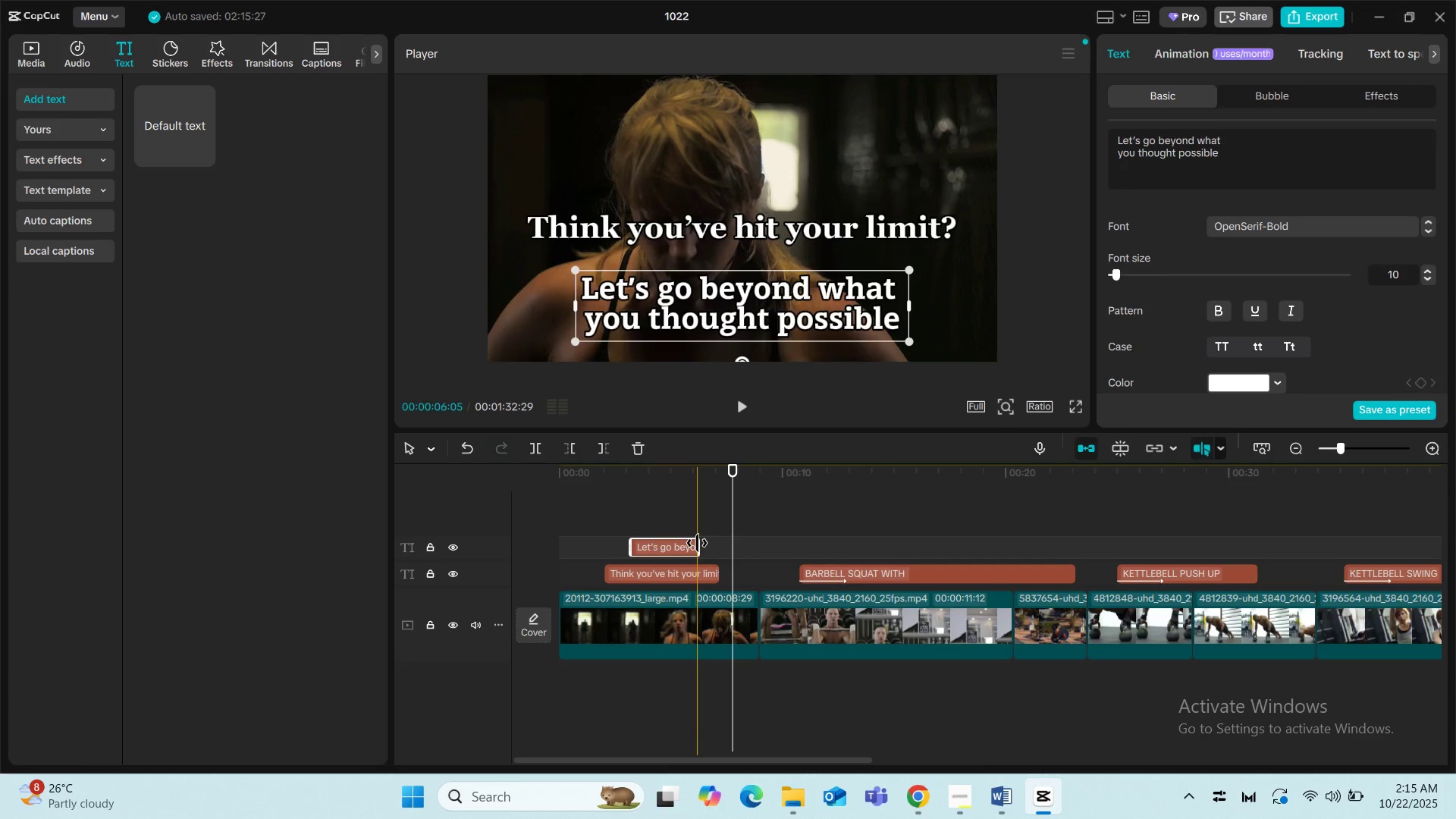 
left_click_drag(start_coordinate=[697, 543], to_coordinate=[679, 548])
 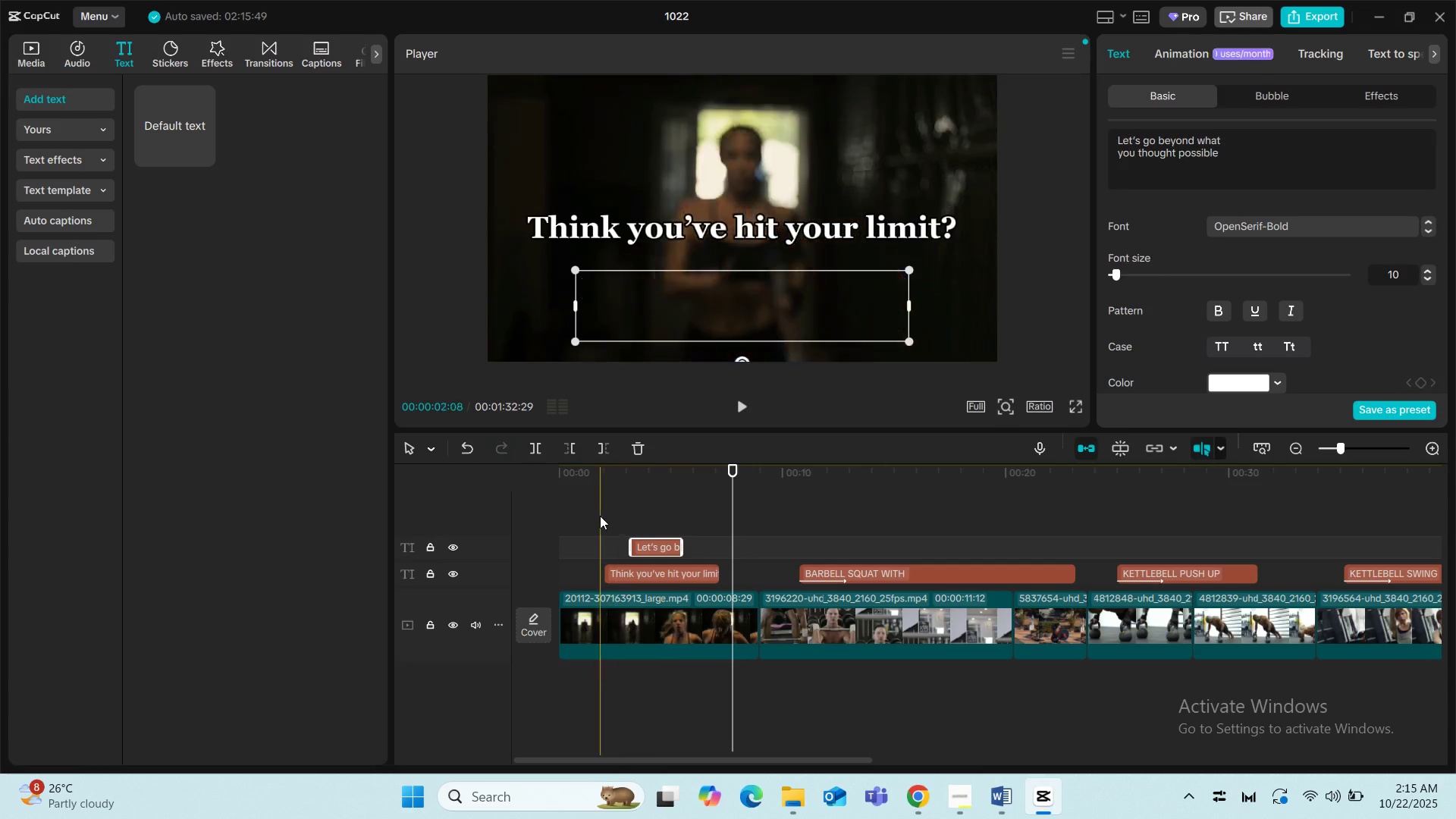 
left_click([600, 516])
 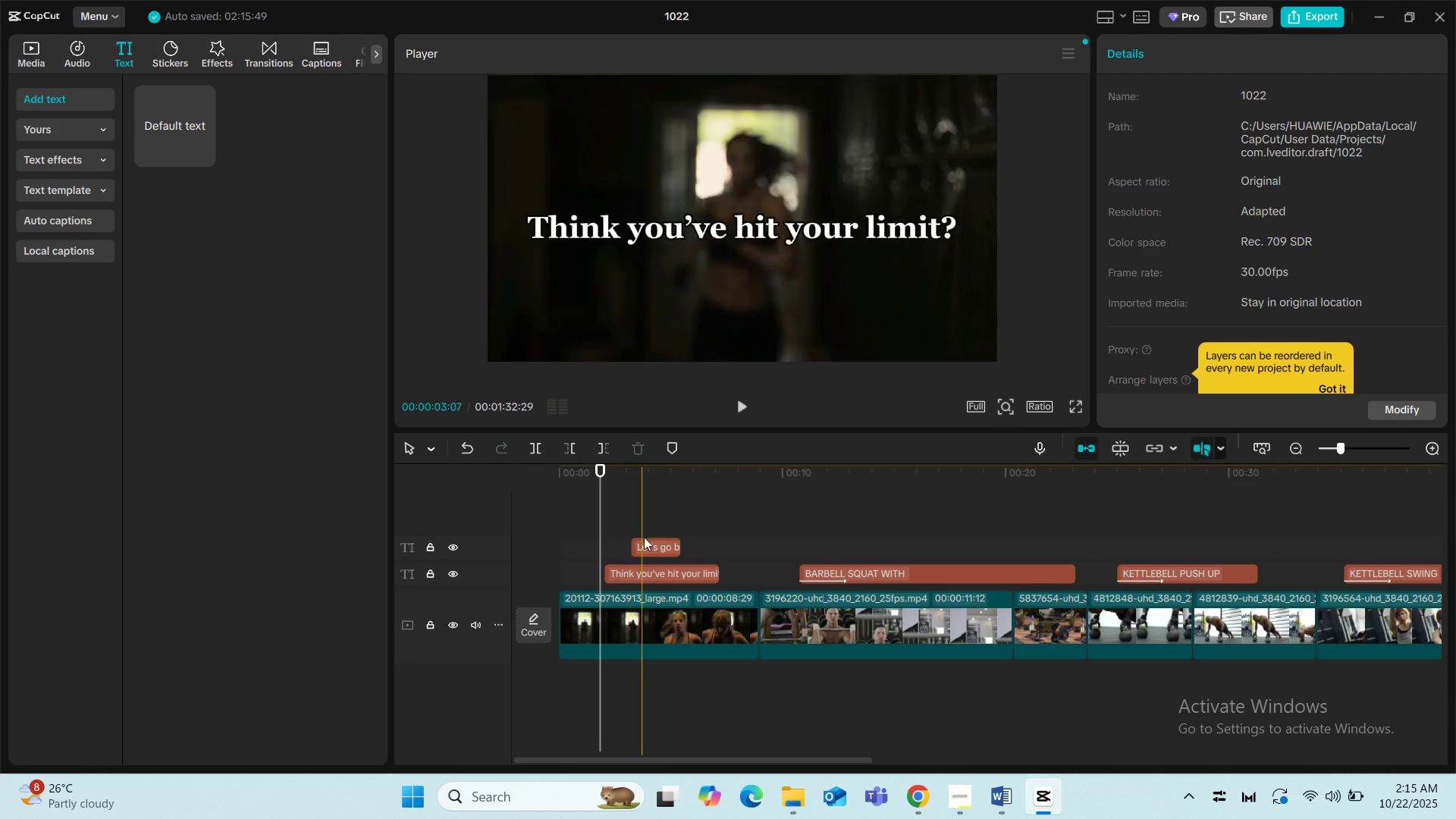 
left_click([651, 537])
 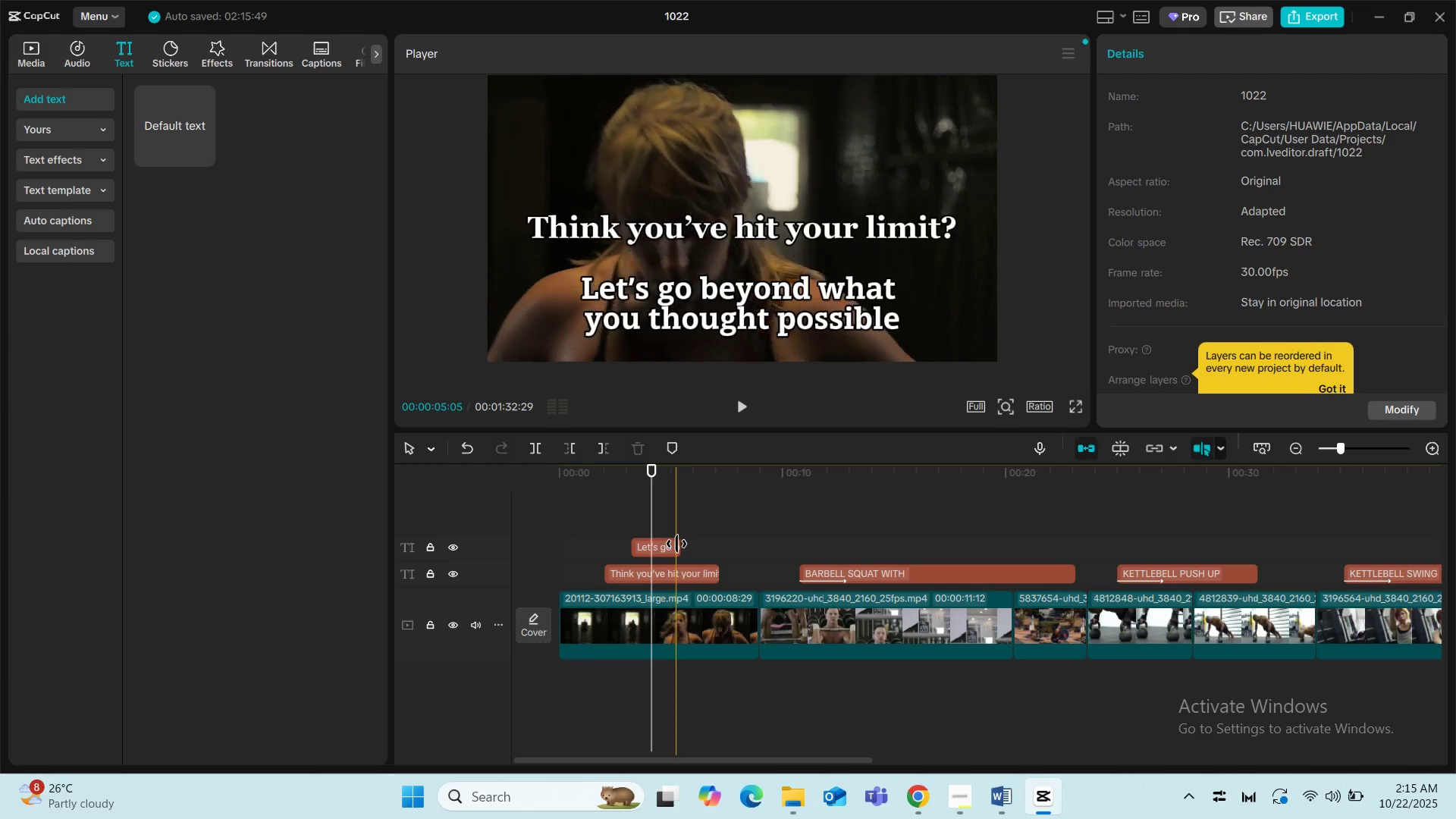 
left_click_drag(start_coordinate=[677, 544], to_coordinate=[737, 545])
 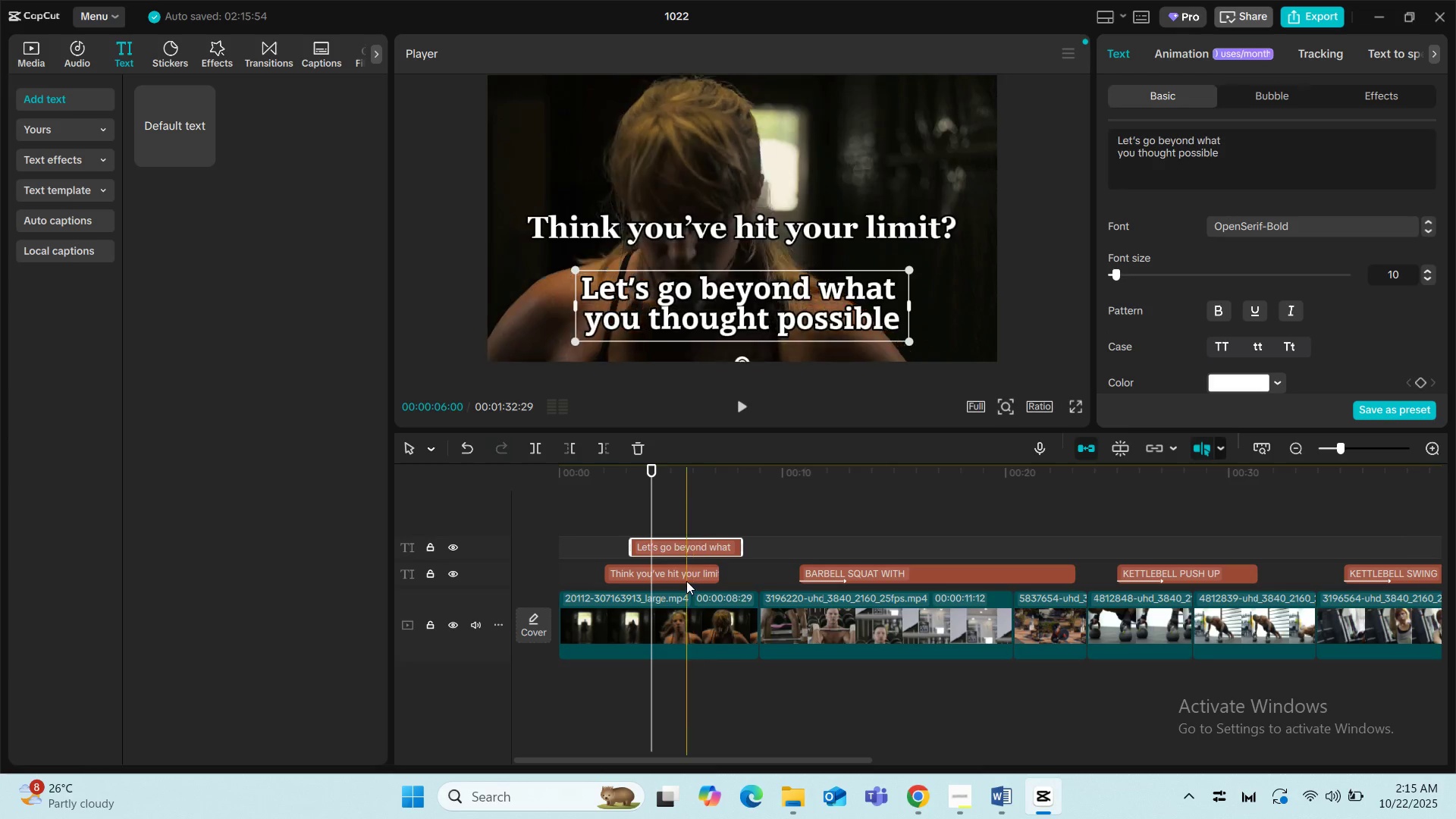 
left_click([686, 581])
 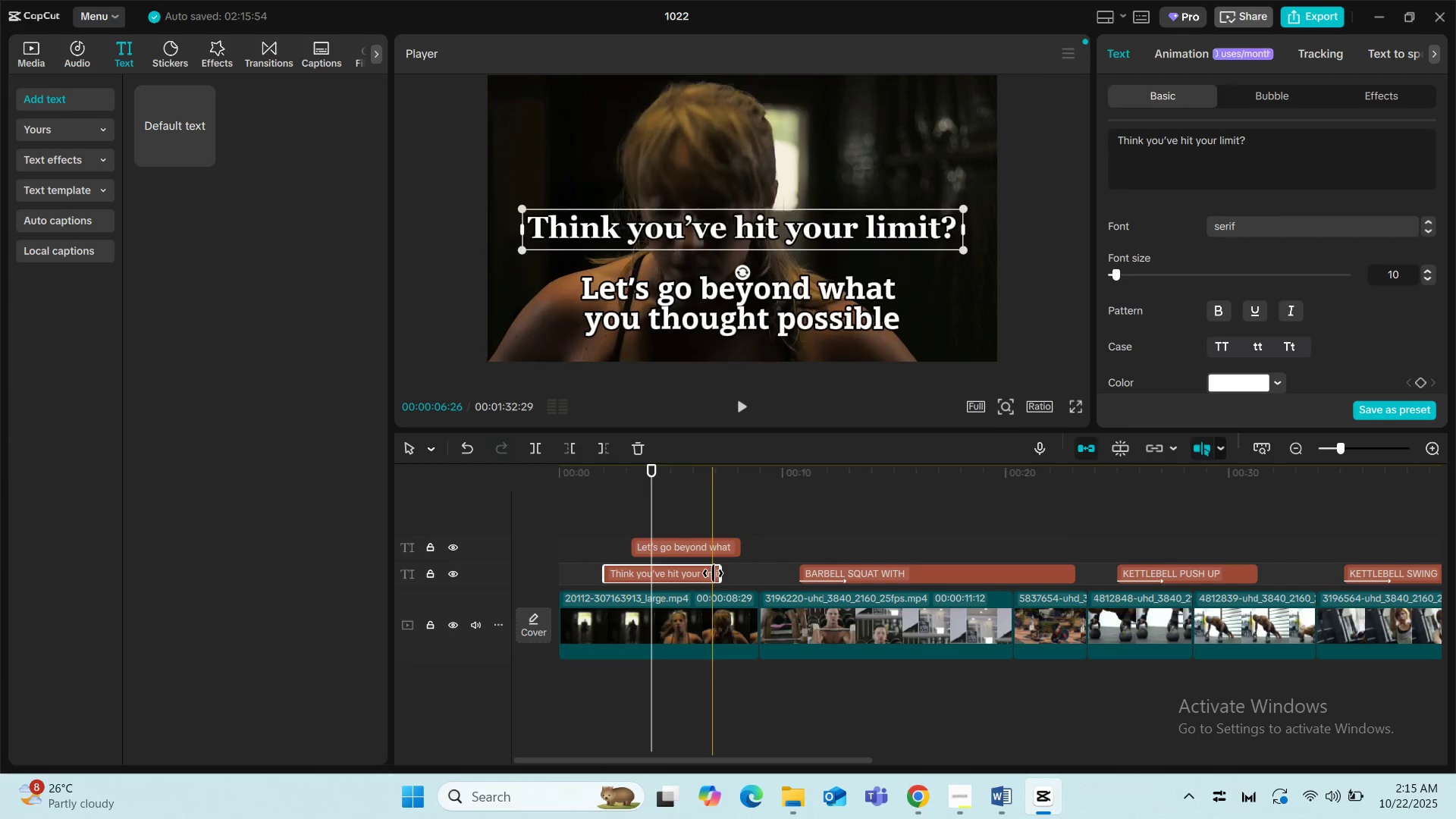 
left_click_drag(start_coordinate=[715, 573], to_coordinate=[695, 571])
 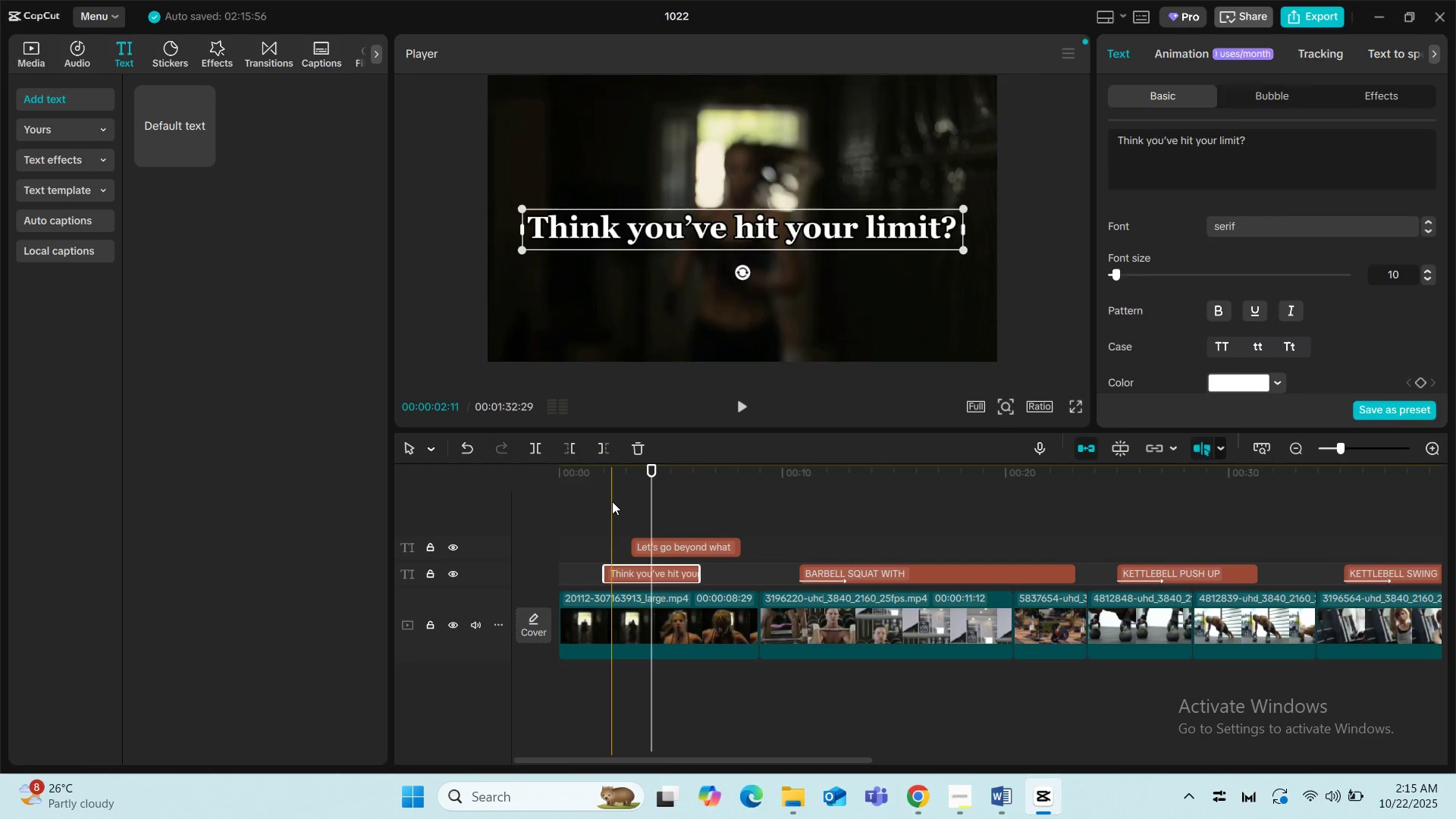 
left_click([612, 501])
 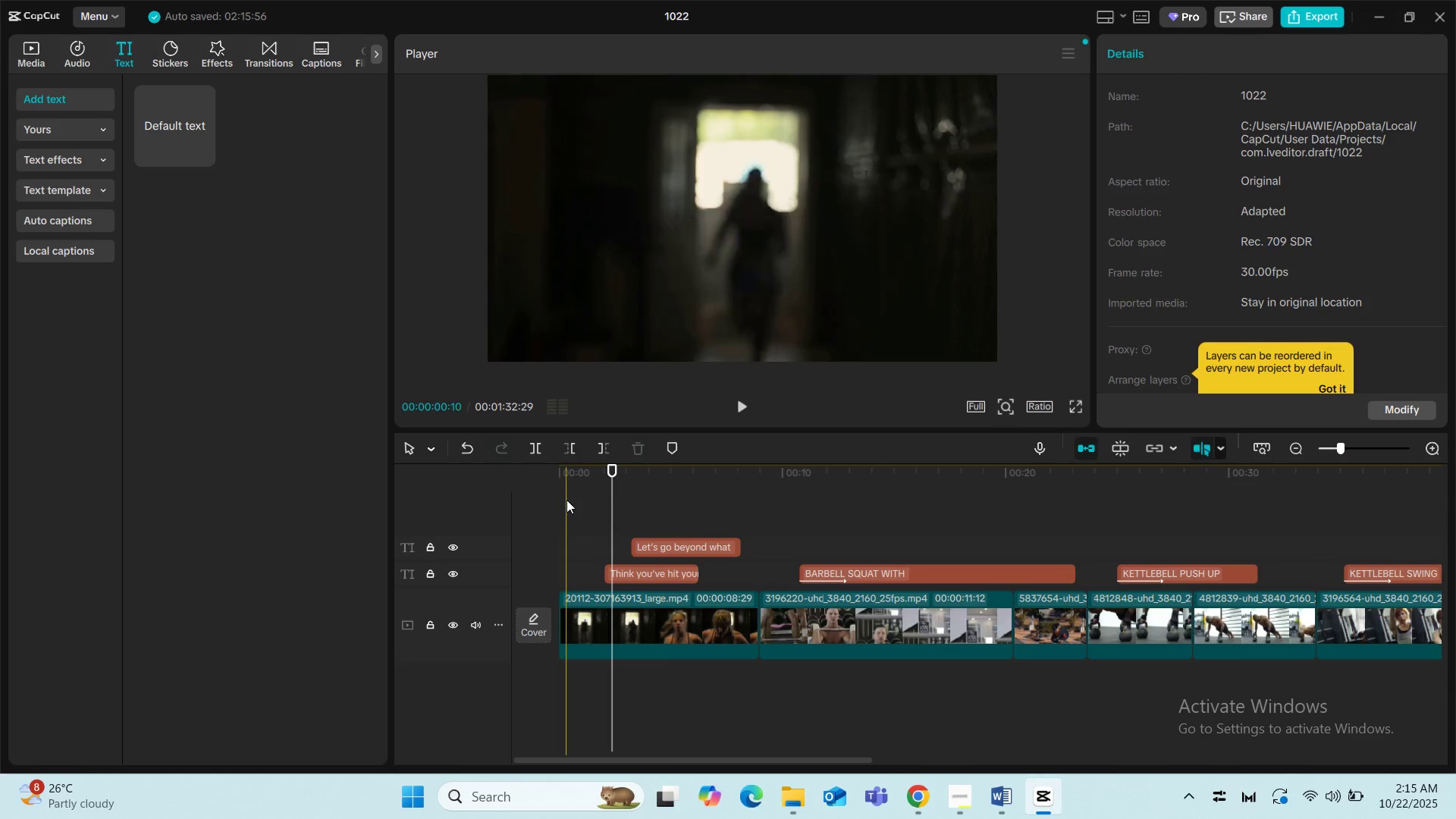 
left_click([566, 500])
 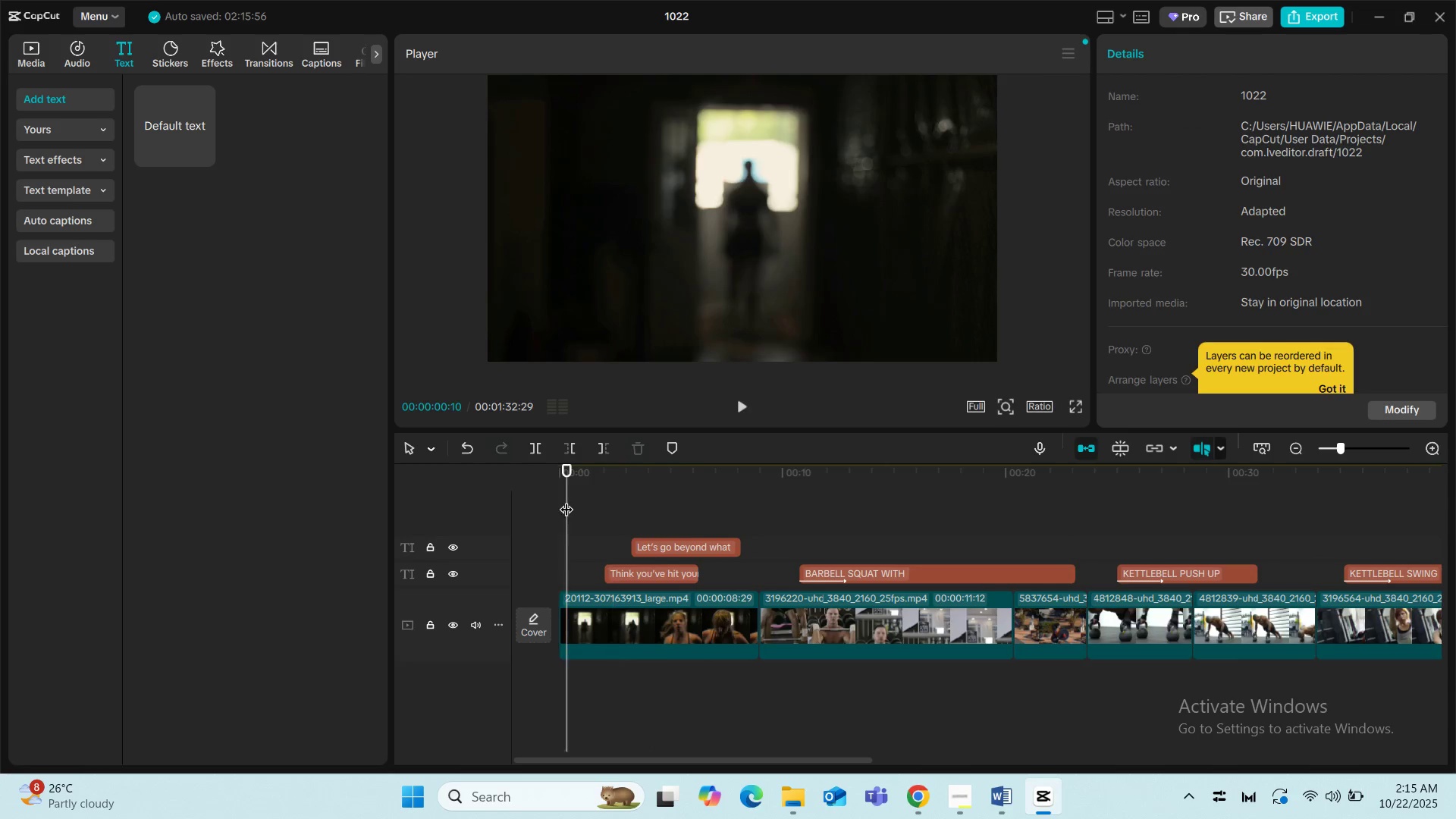 
key(Space)
 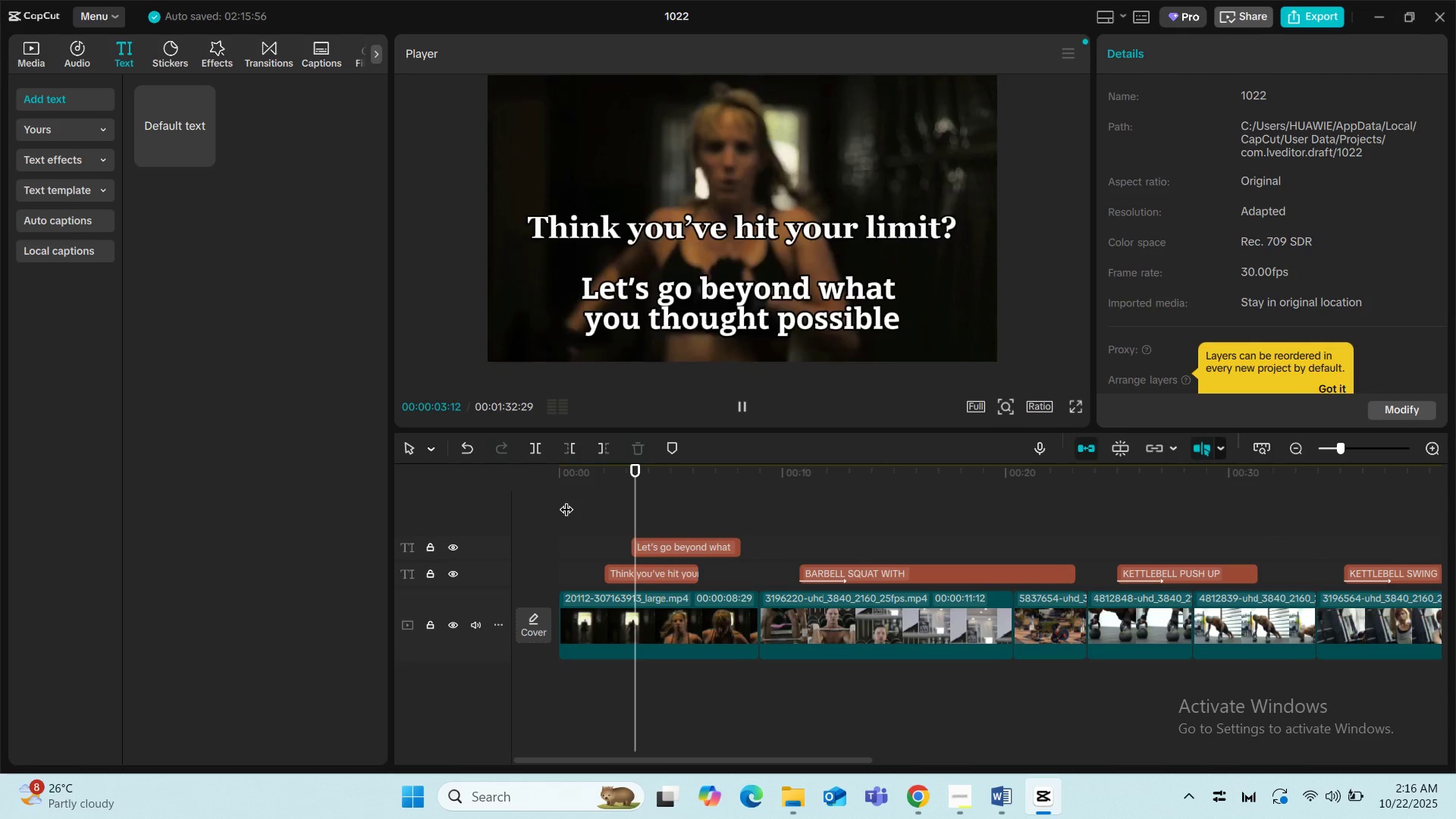 
wait(8.1)
 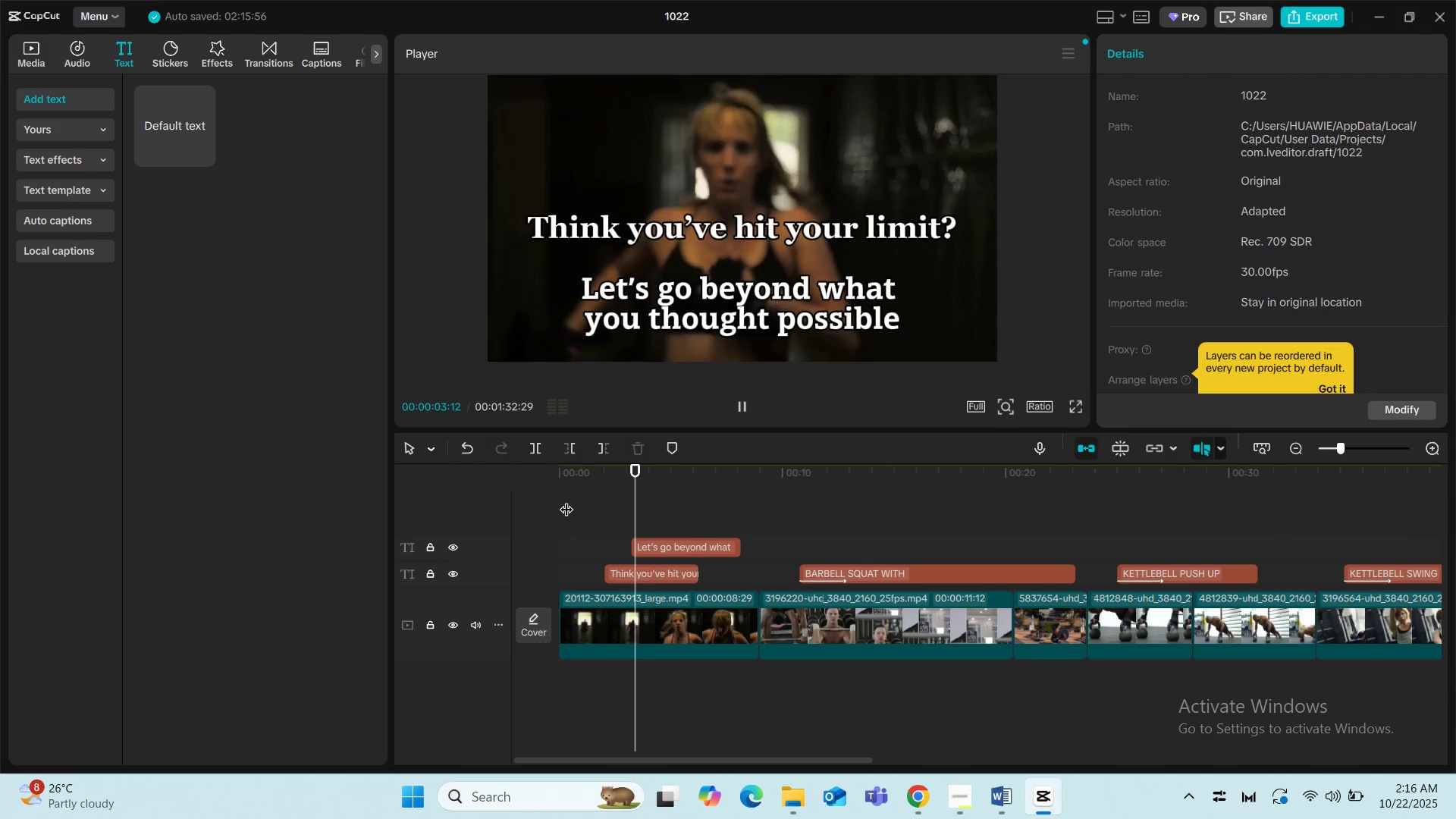 
key(Space)
 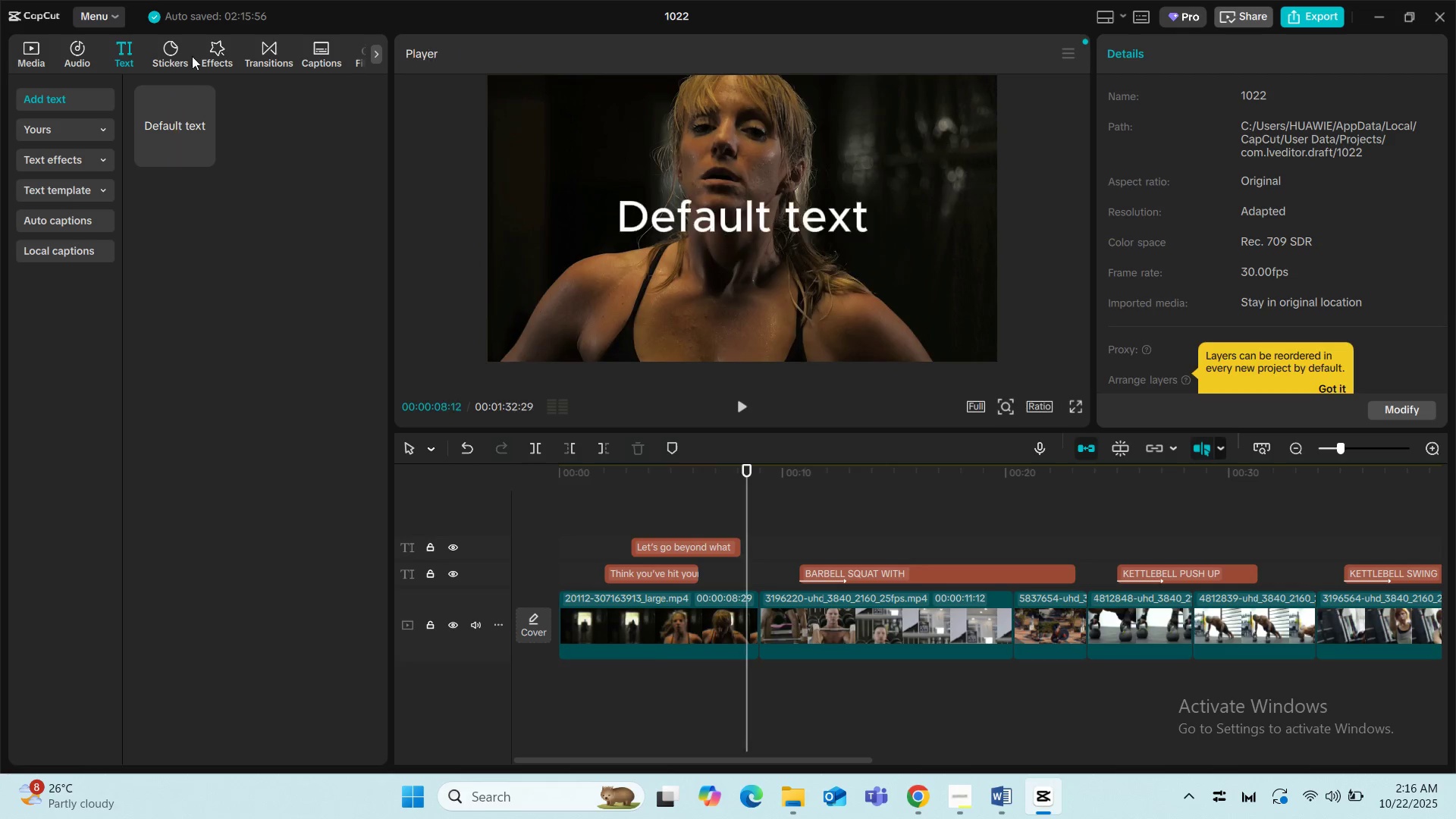 
left_click([271, 52])
 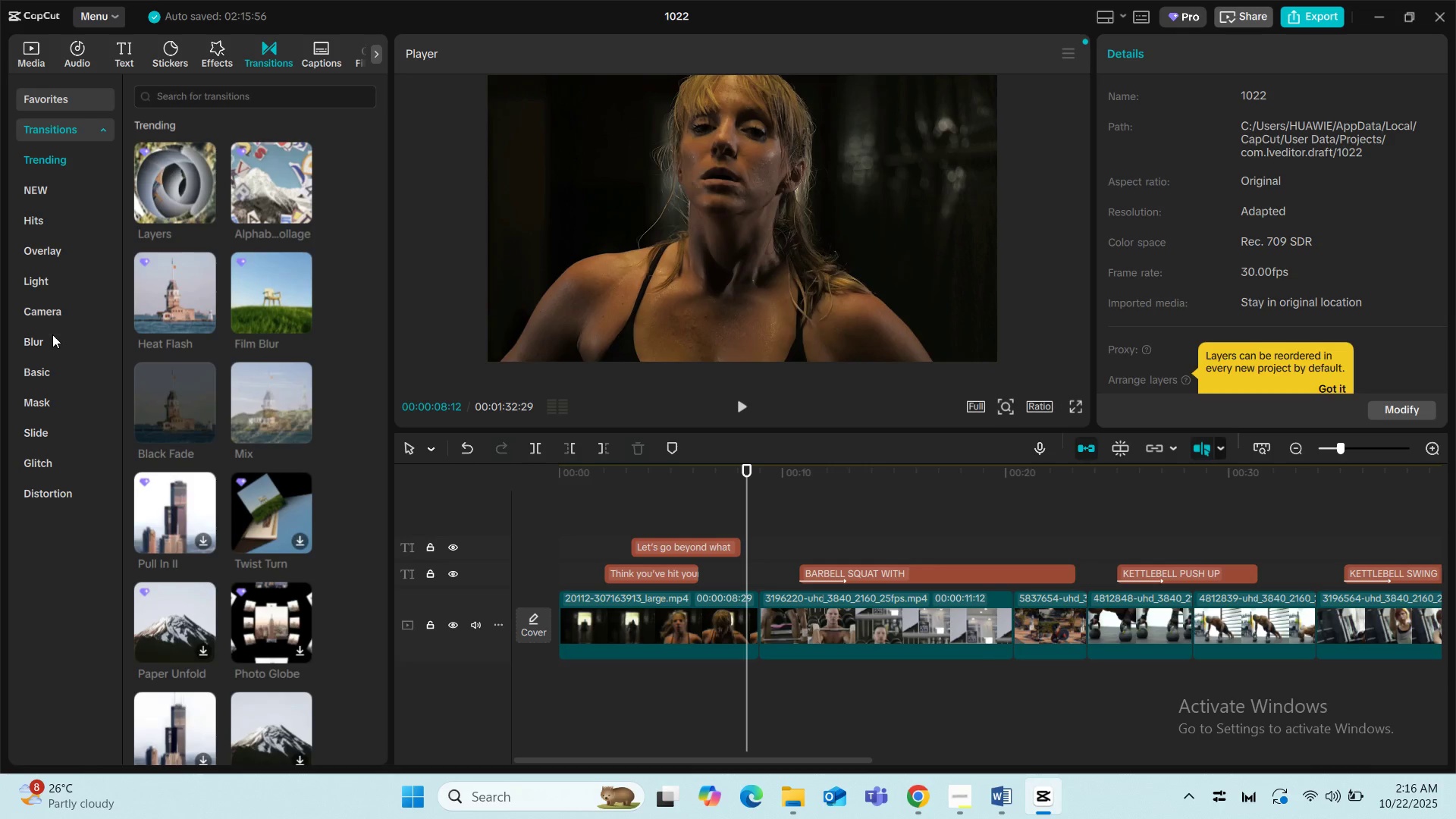 
wait(5.61)
 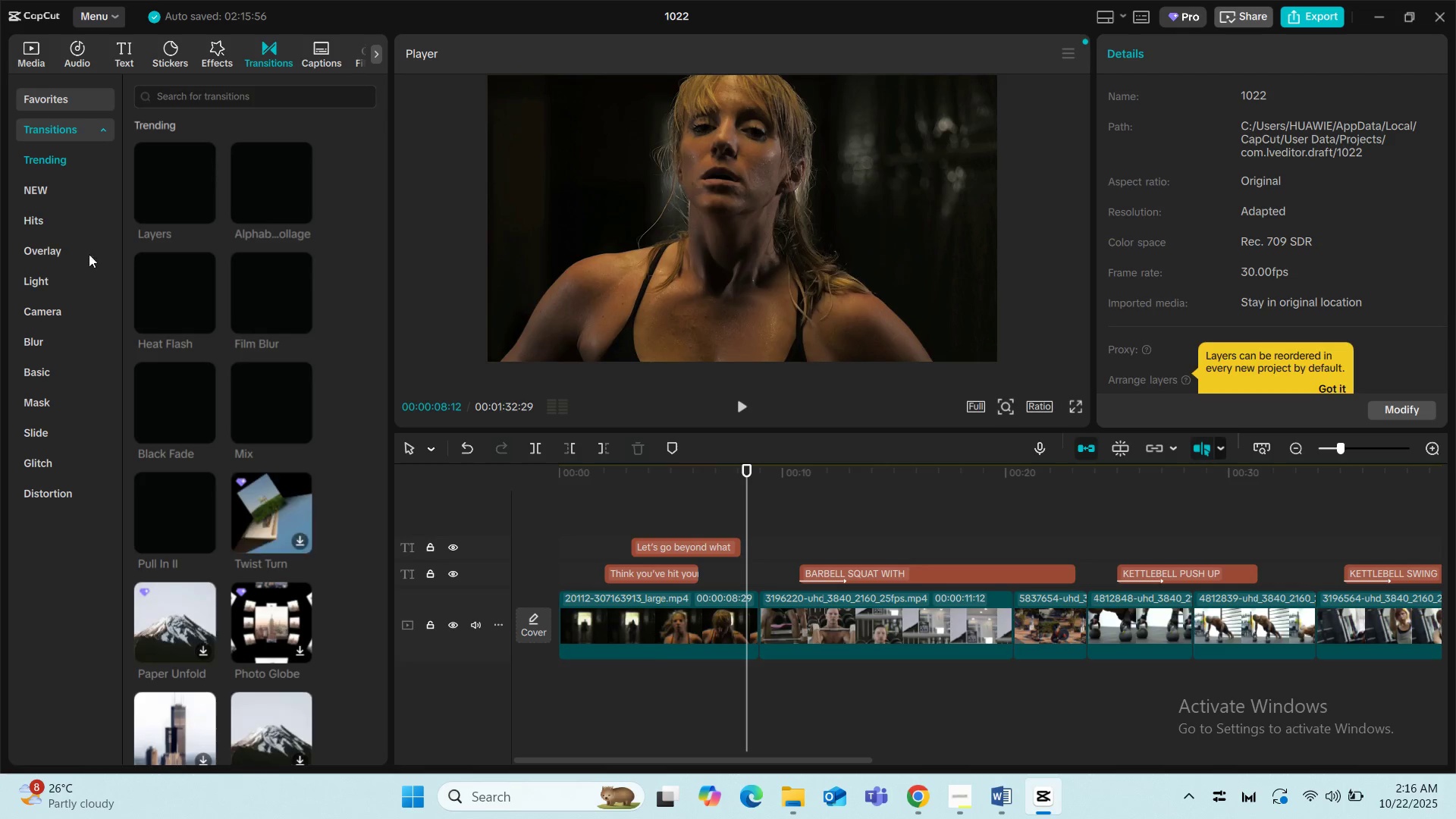 
left_click([46, 350])
 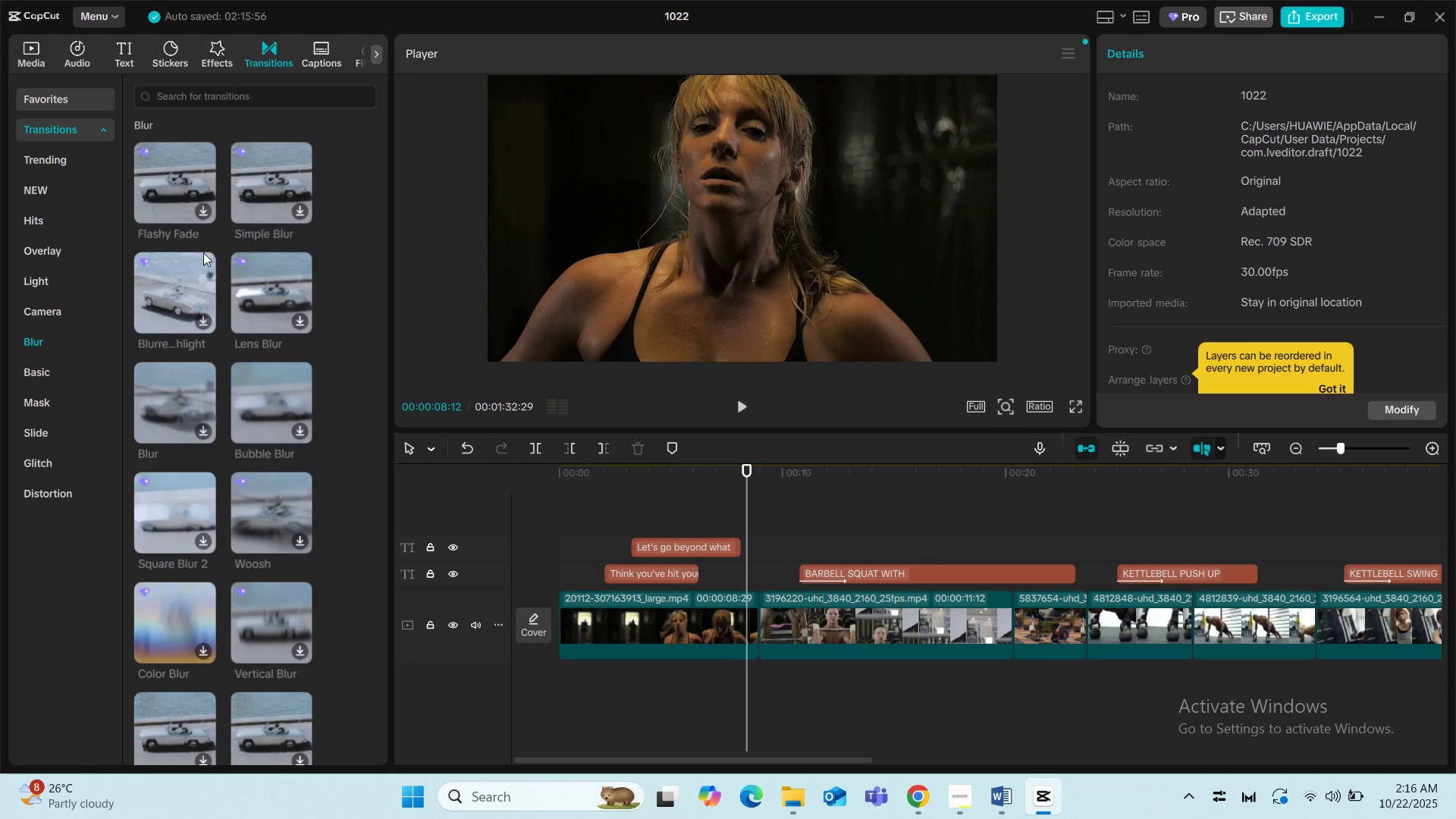 
wait(6.08)
 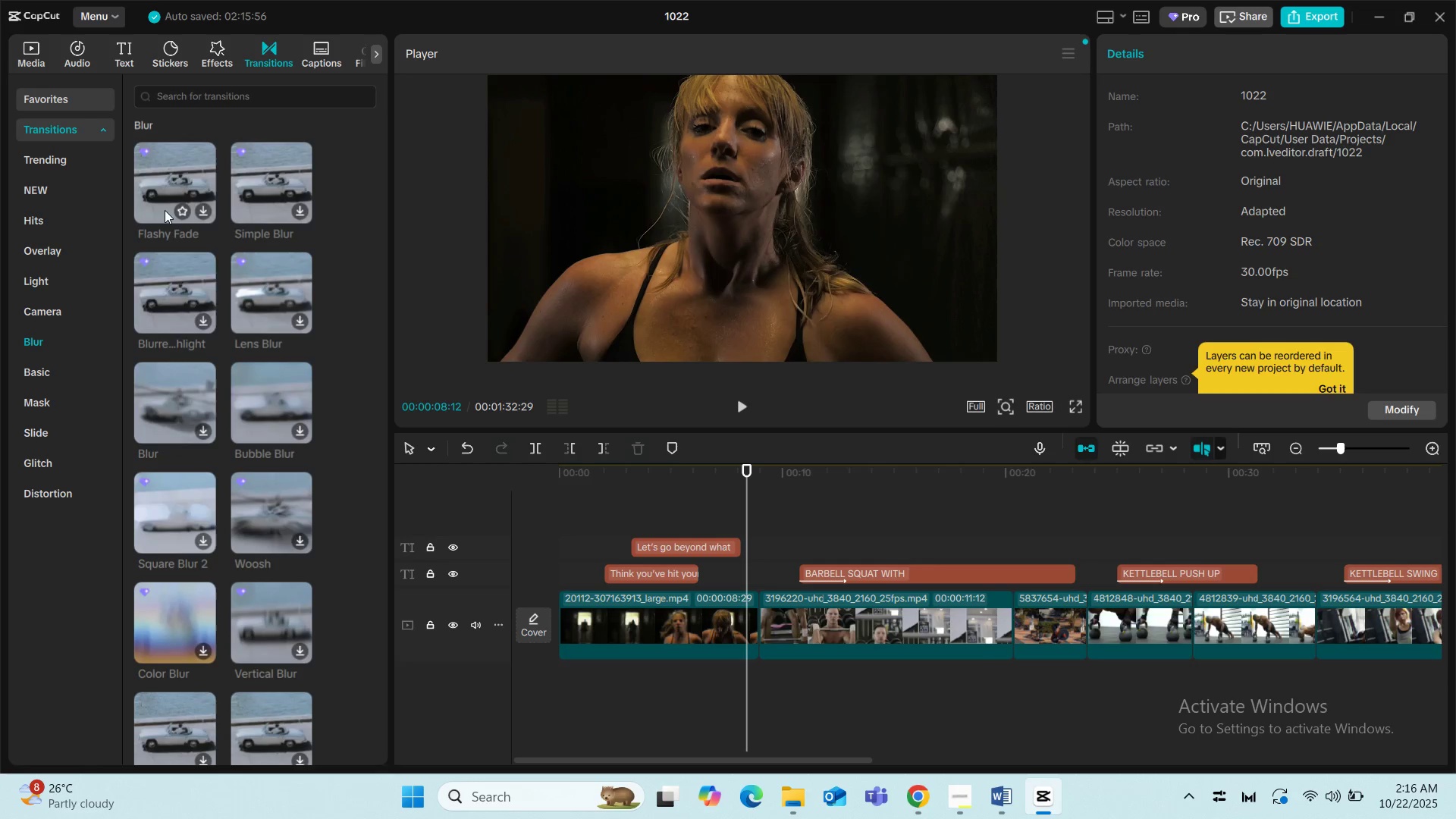 
mouse_move([253, 318])
 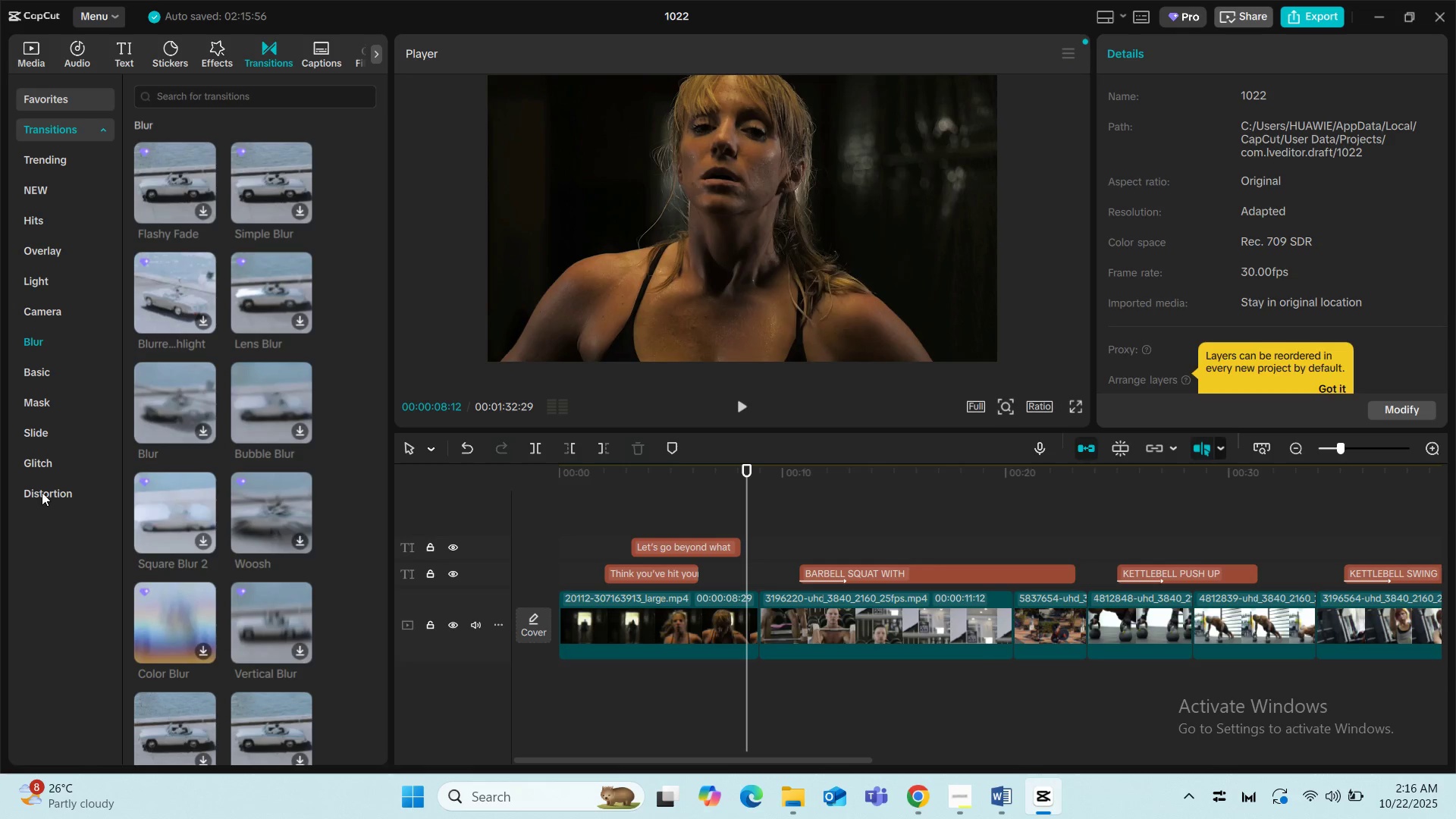 
left_click([40, 485])
 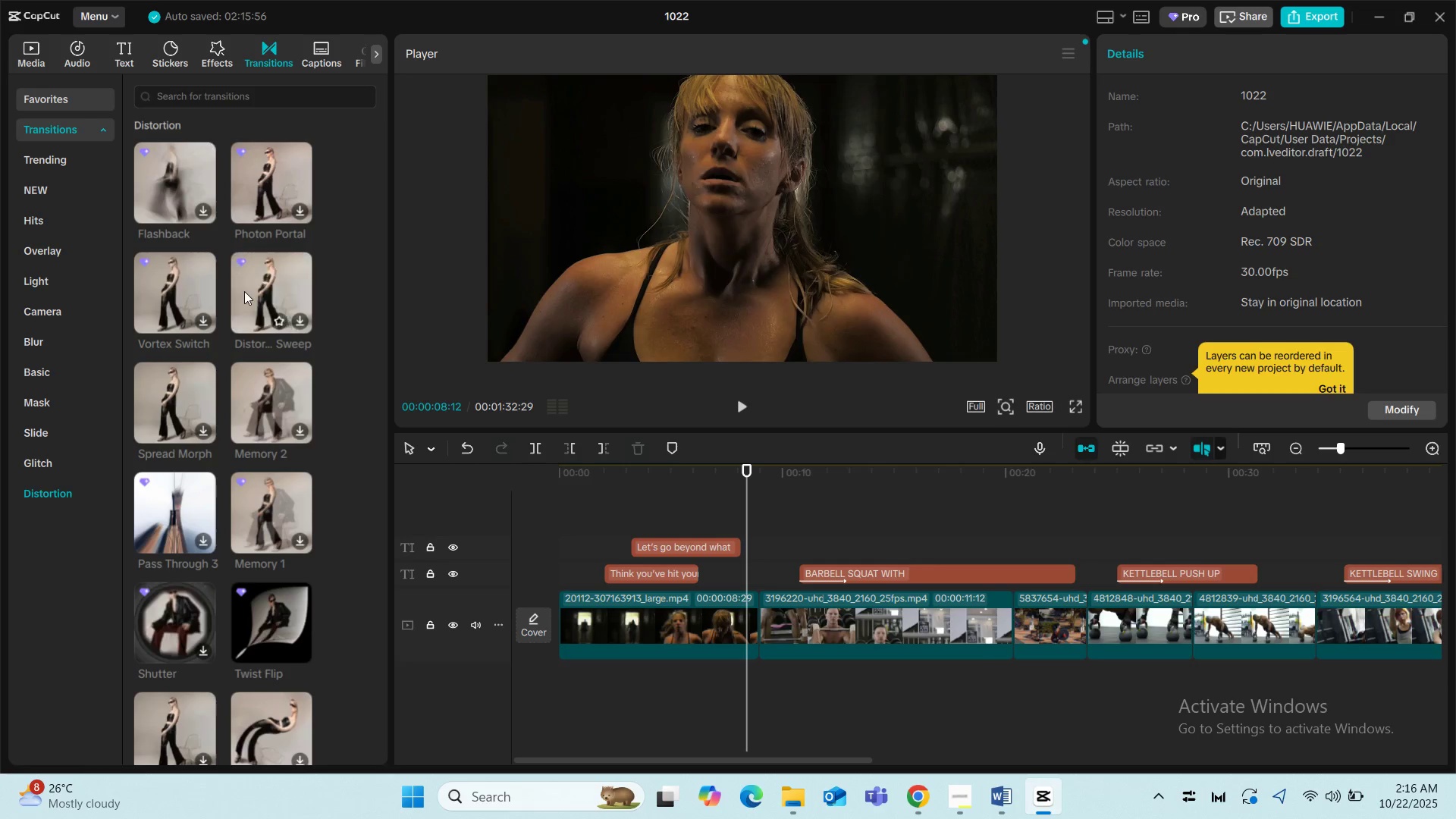 
wait(7.21)
 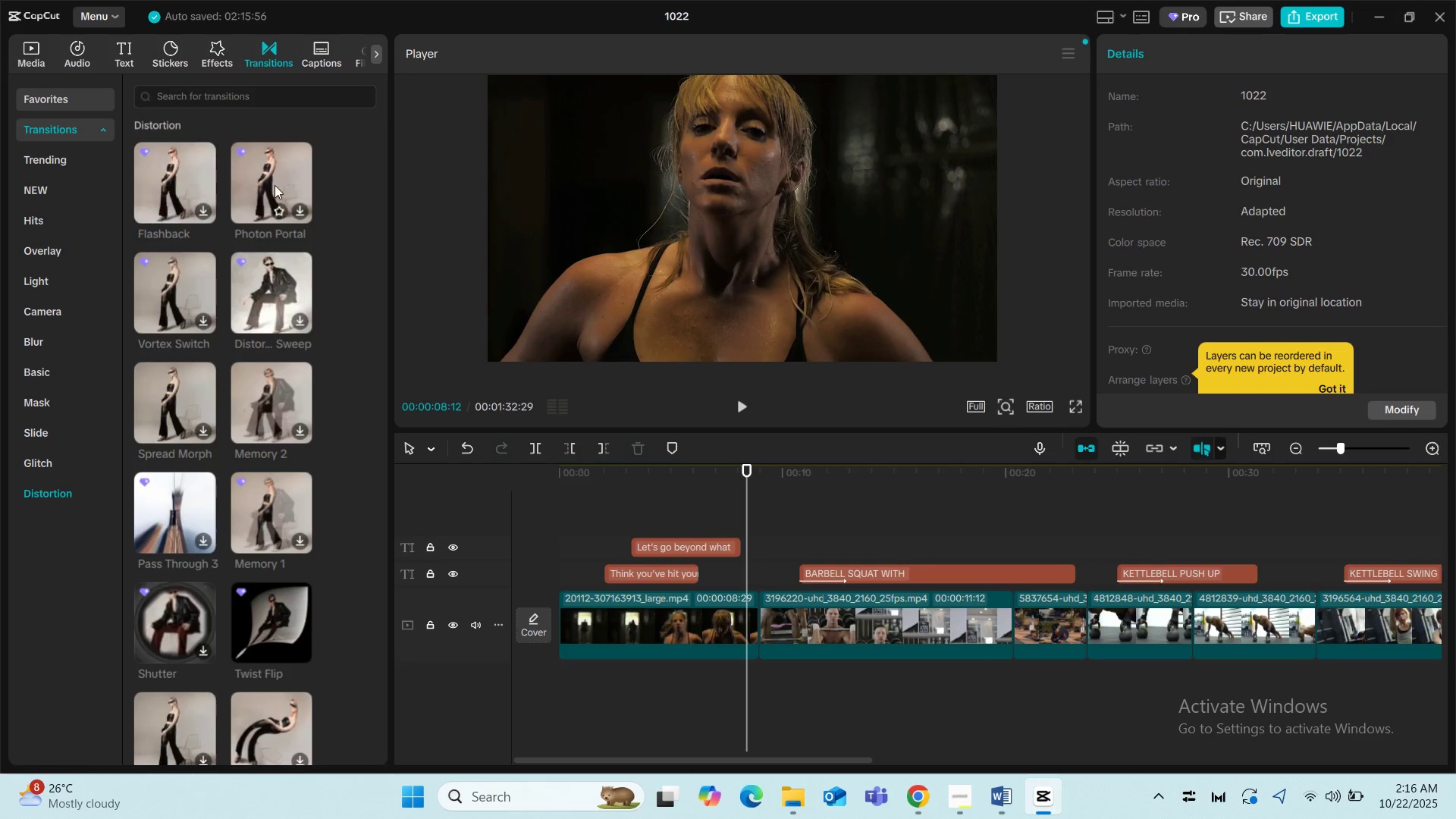 
mouse_move([243, 292])
 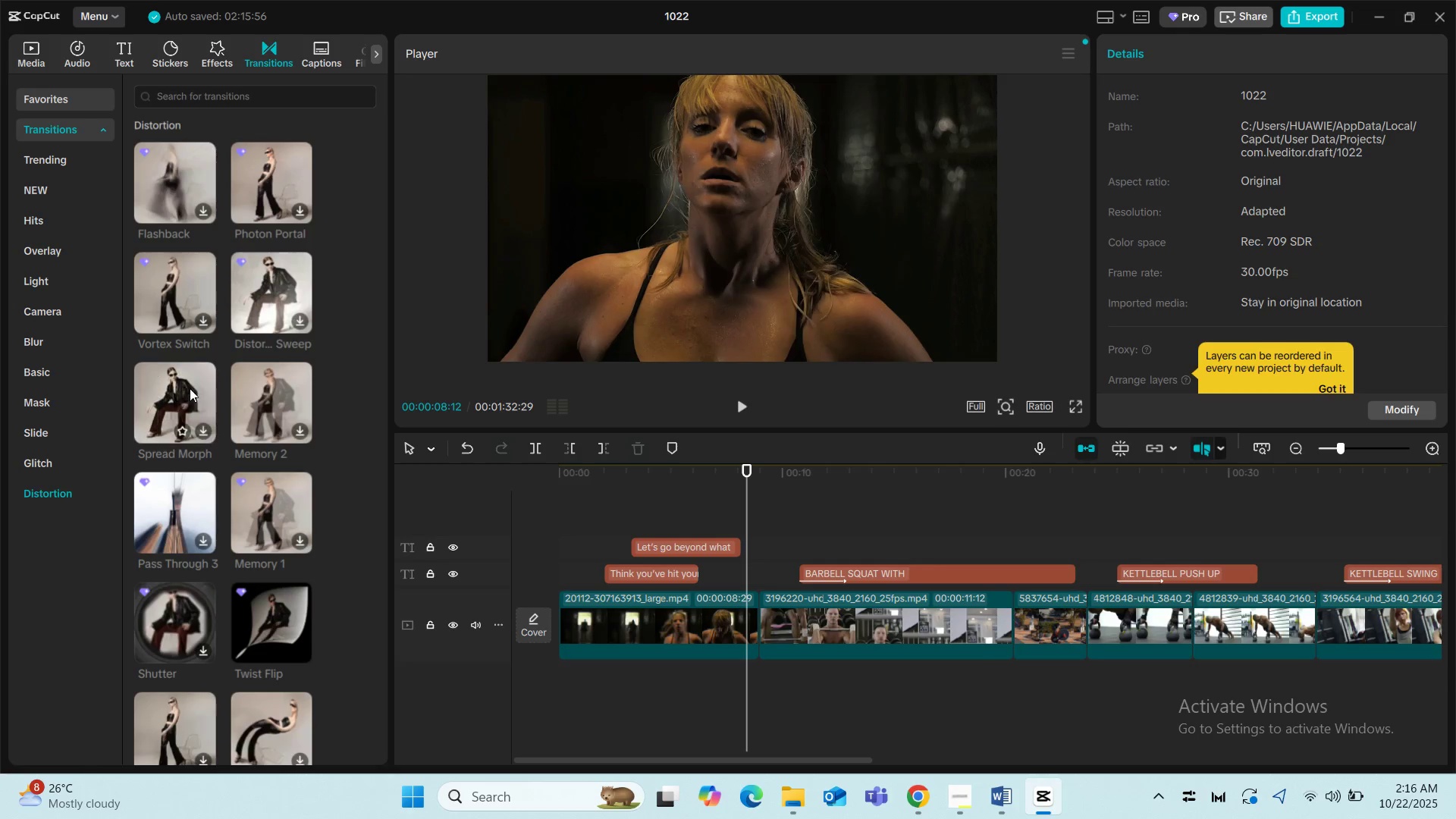 
mouse_move([249, 406])
 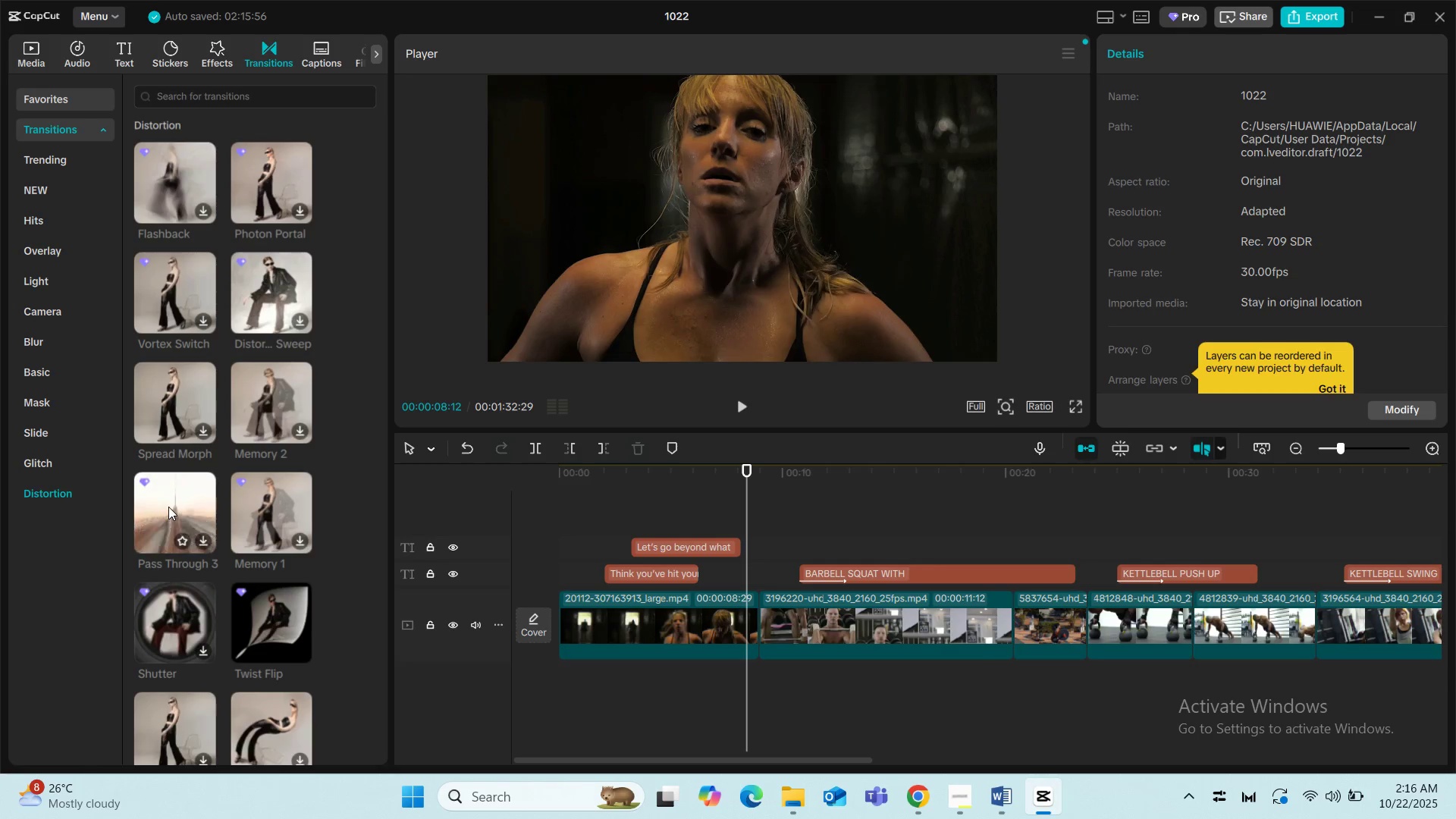 
left_click_drag(start_coordinate=[168, 507], to_coordinate=[748, 623])
 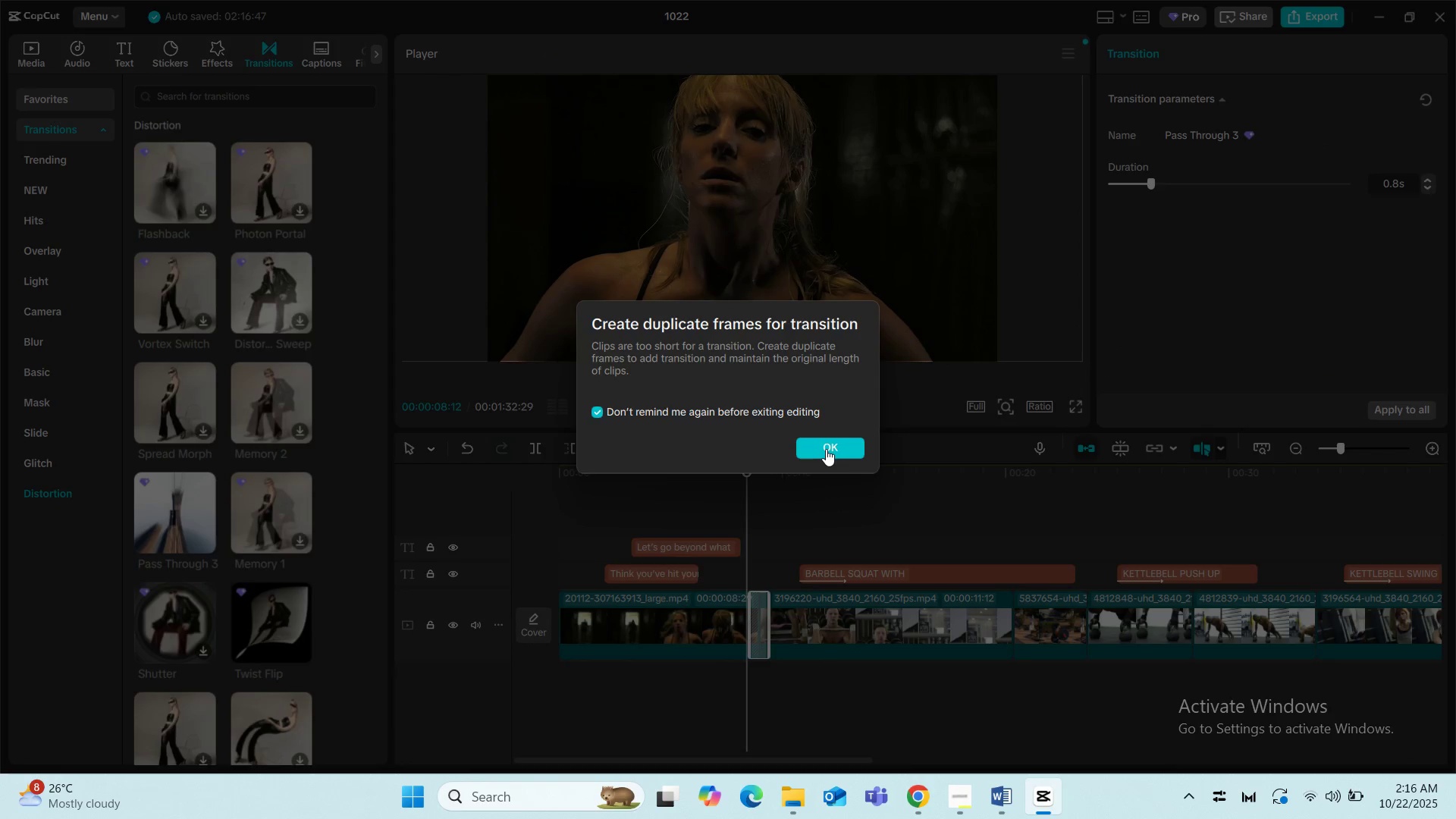 
wait(6.32)
 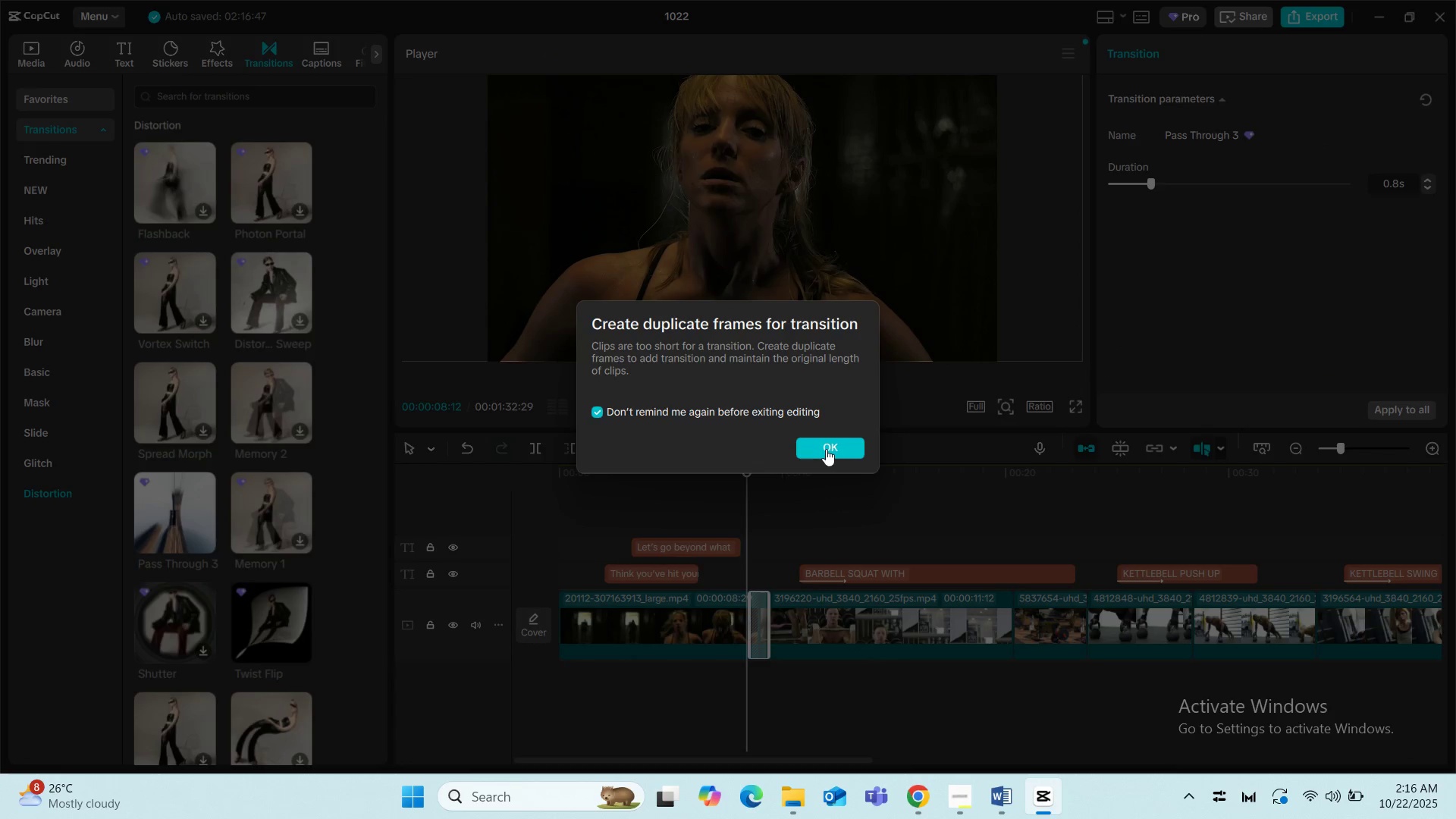 
left_click([826, 449])
 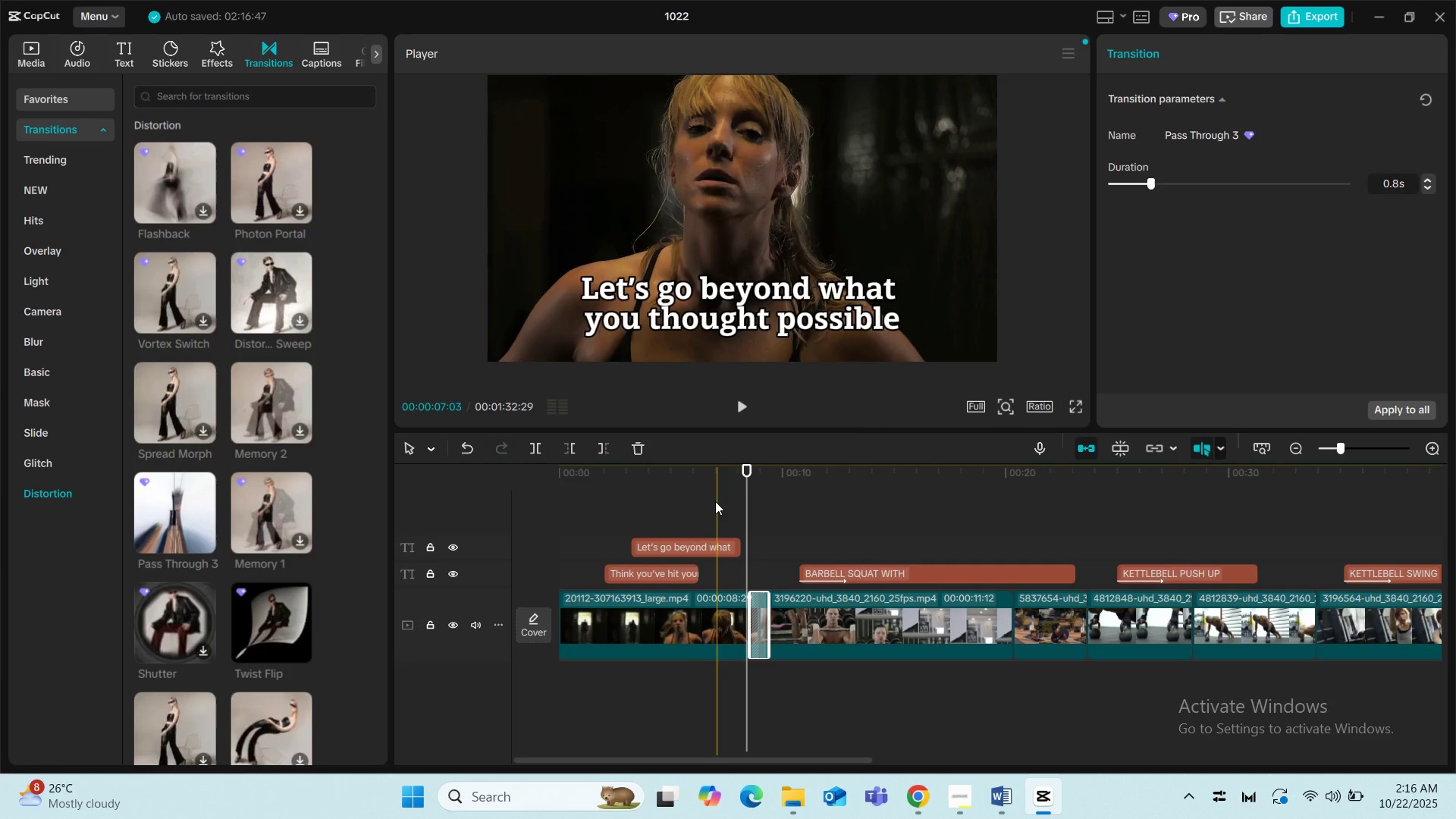 
left_click([714, 499])
 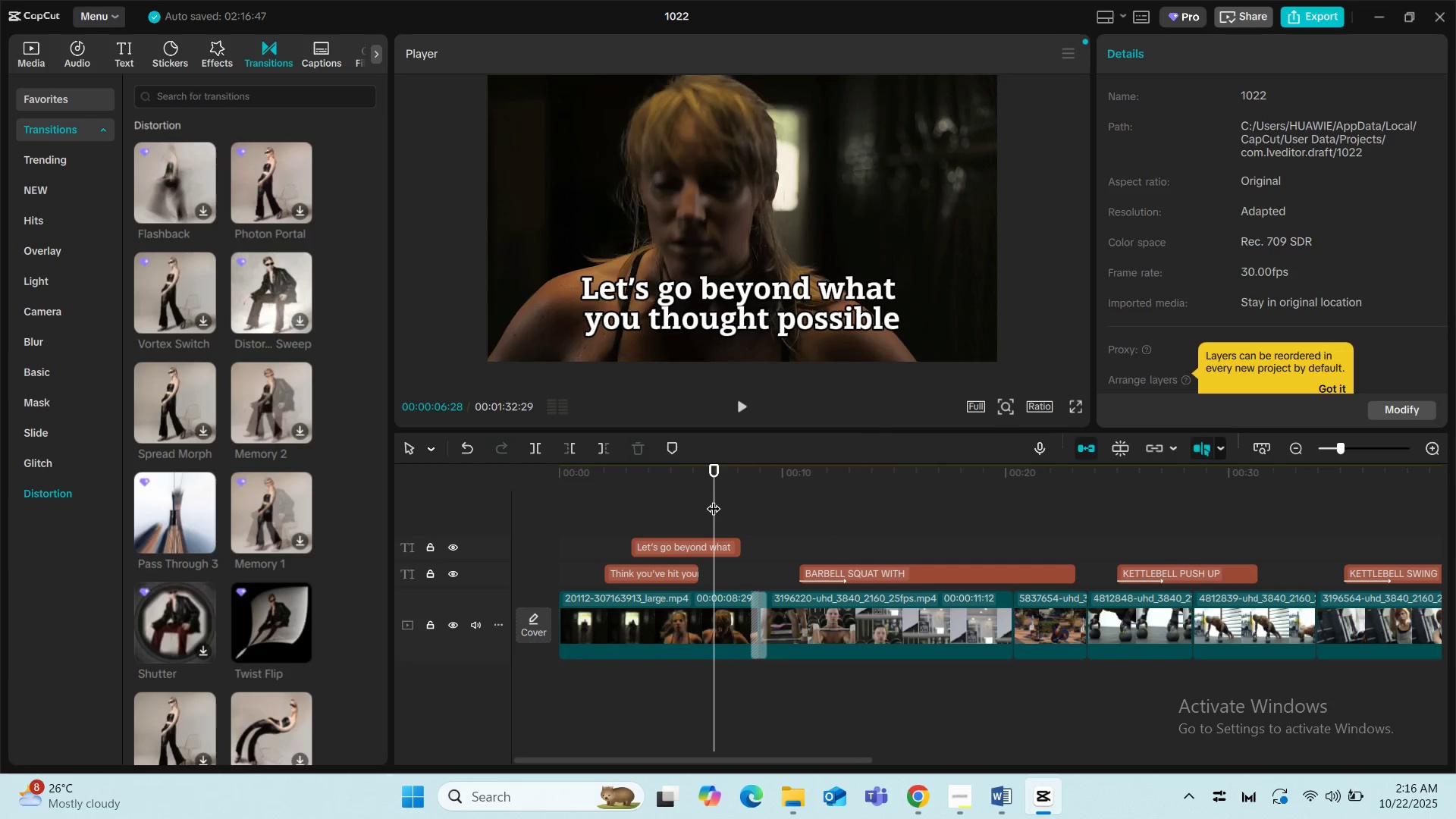 
key(Space)
 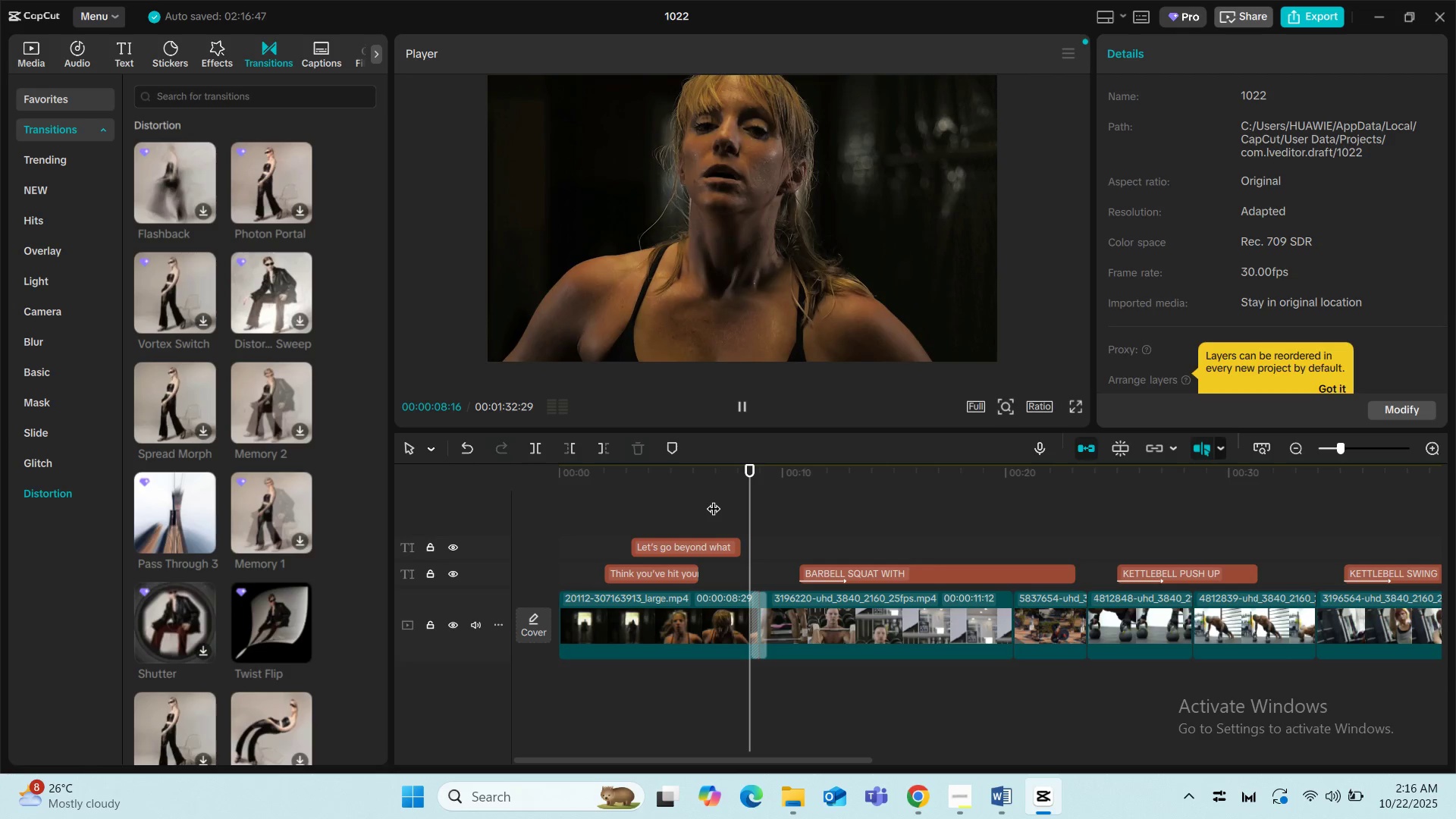 
key(Space)
 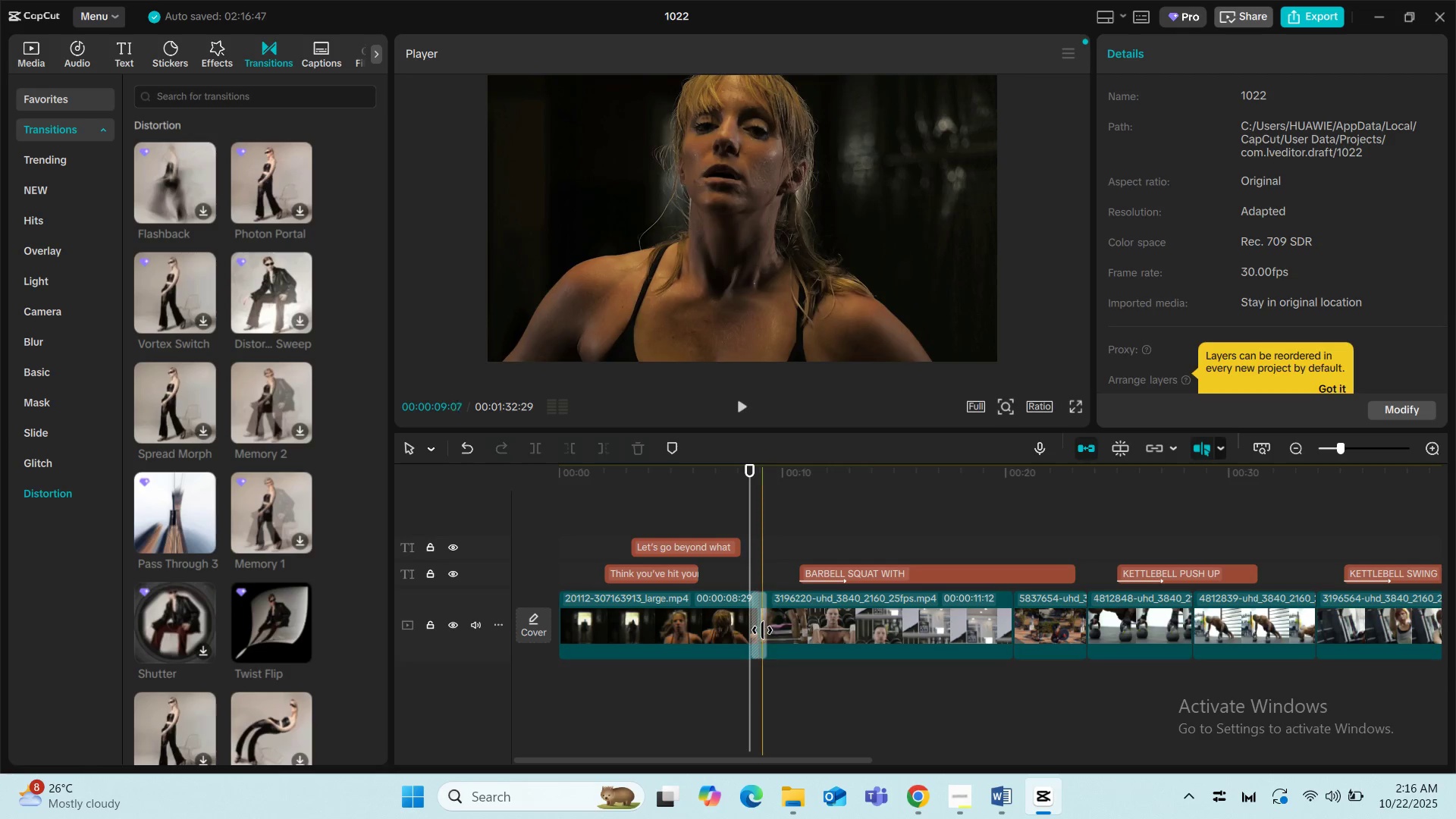 
left_click([755, 628])
 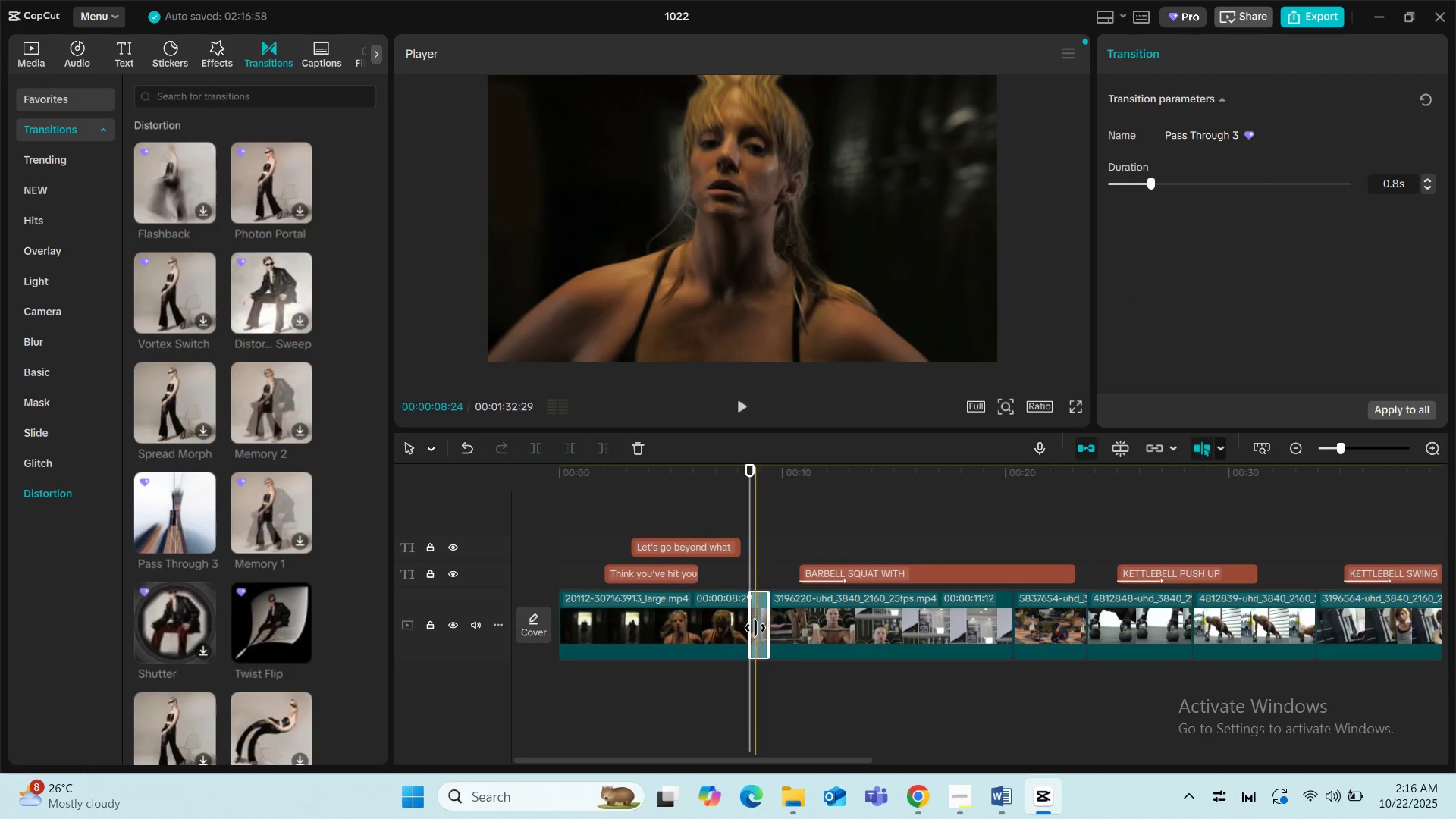 
left_click([690, 488])
 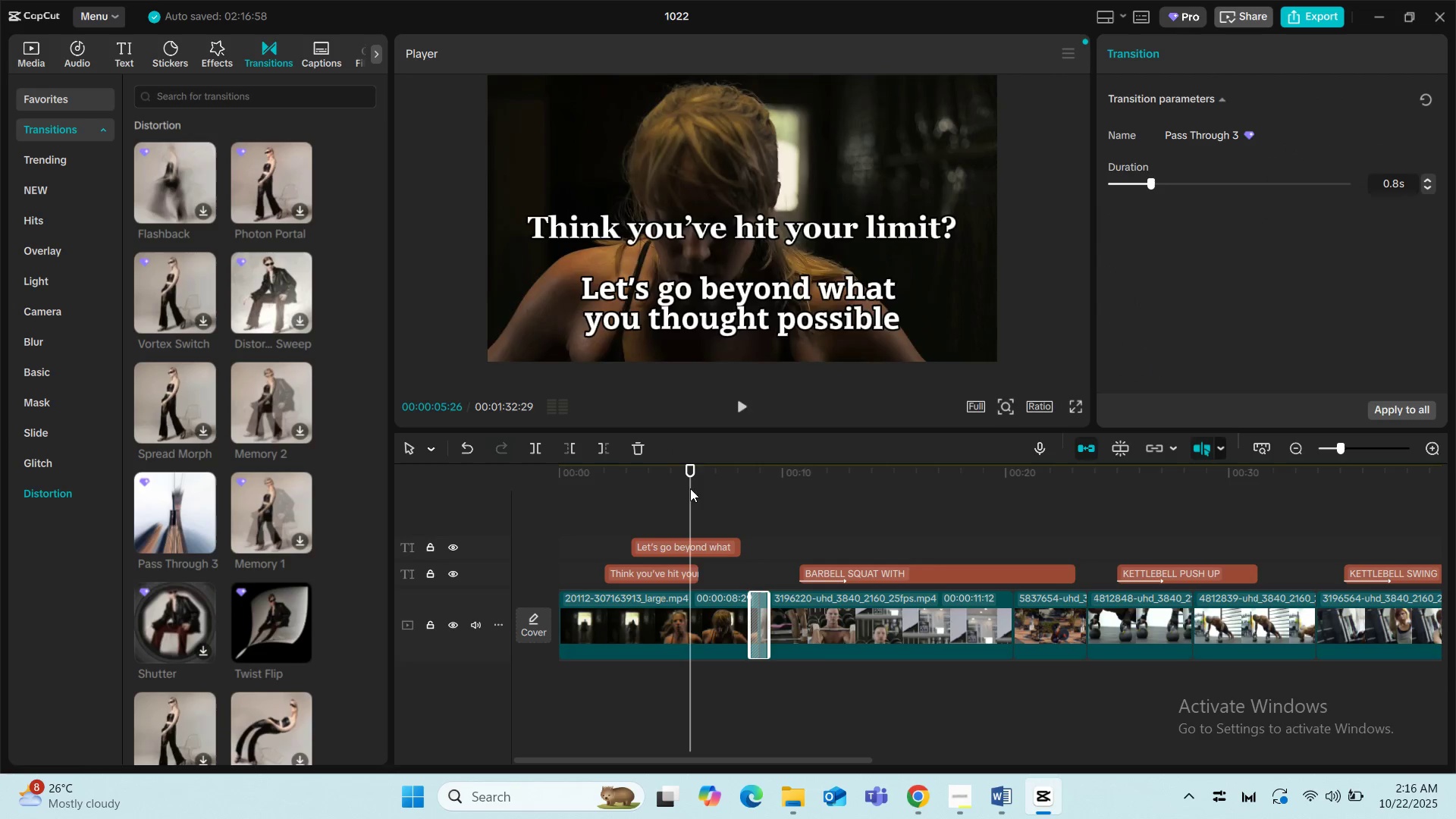 
key(Space)
 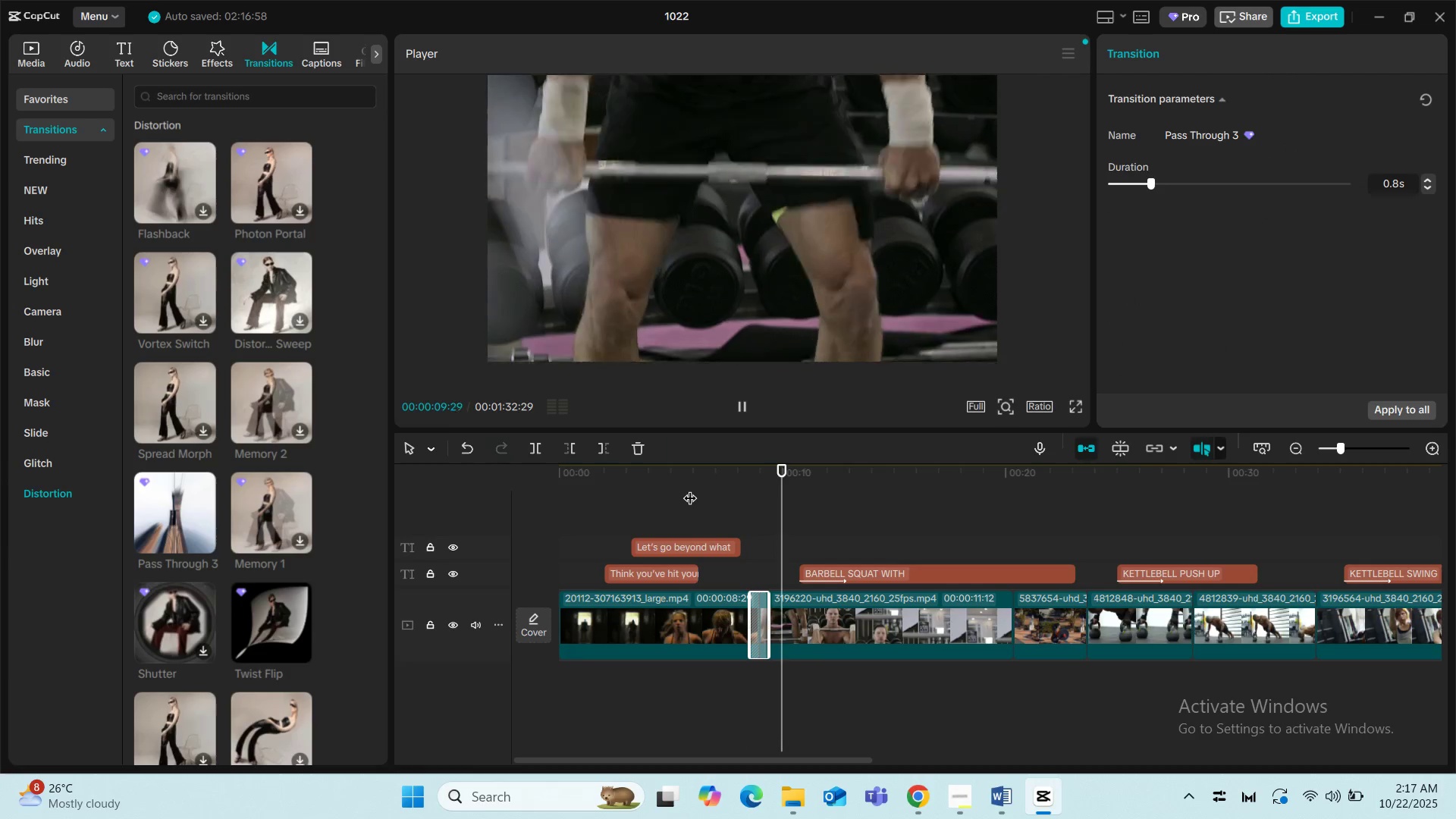 
wait(5.57)
 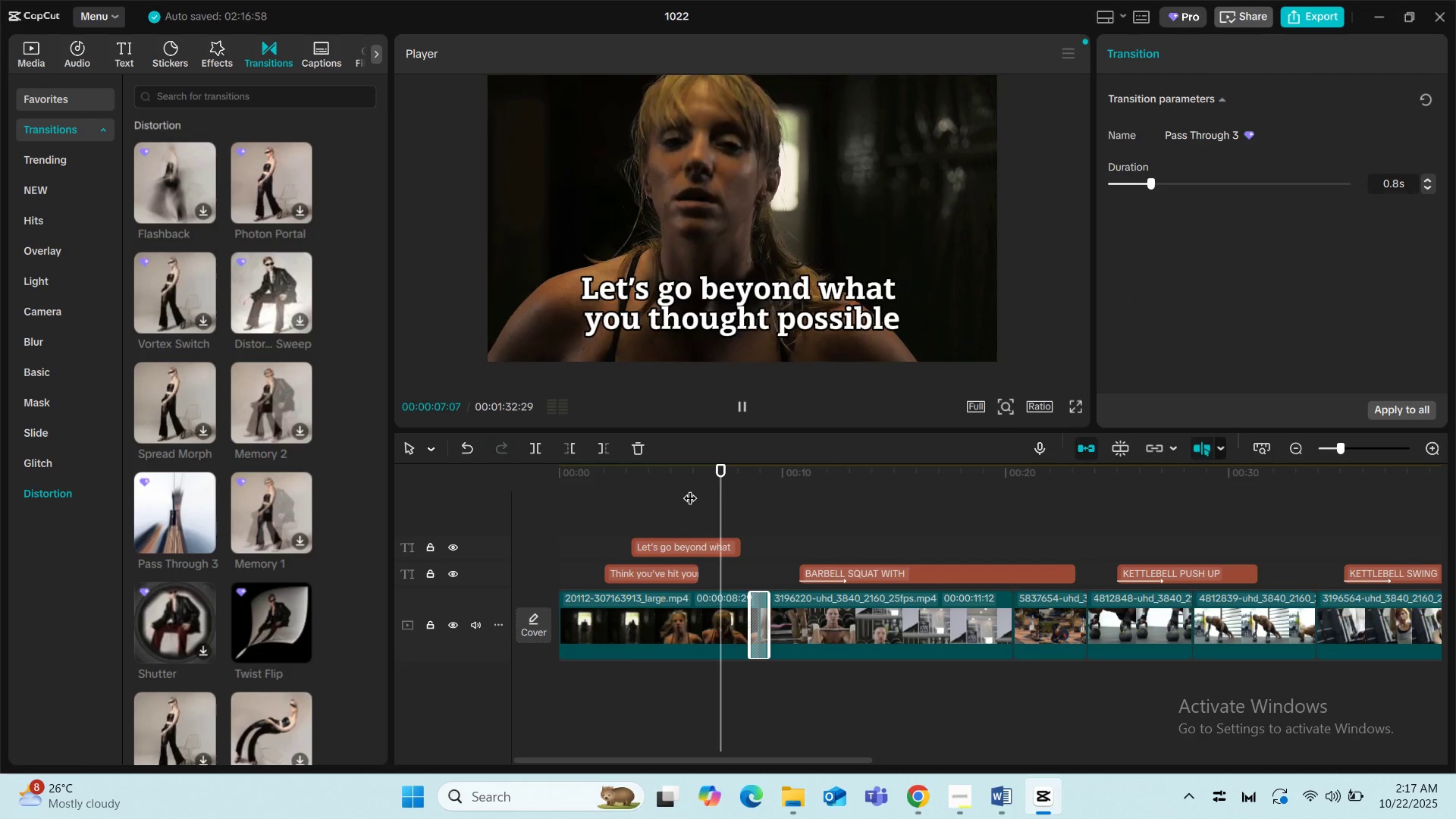 
left_click([730, 495])
 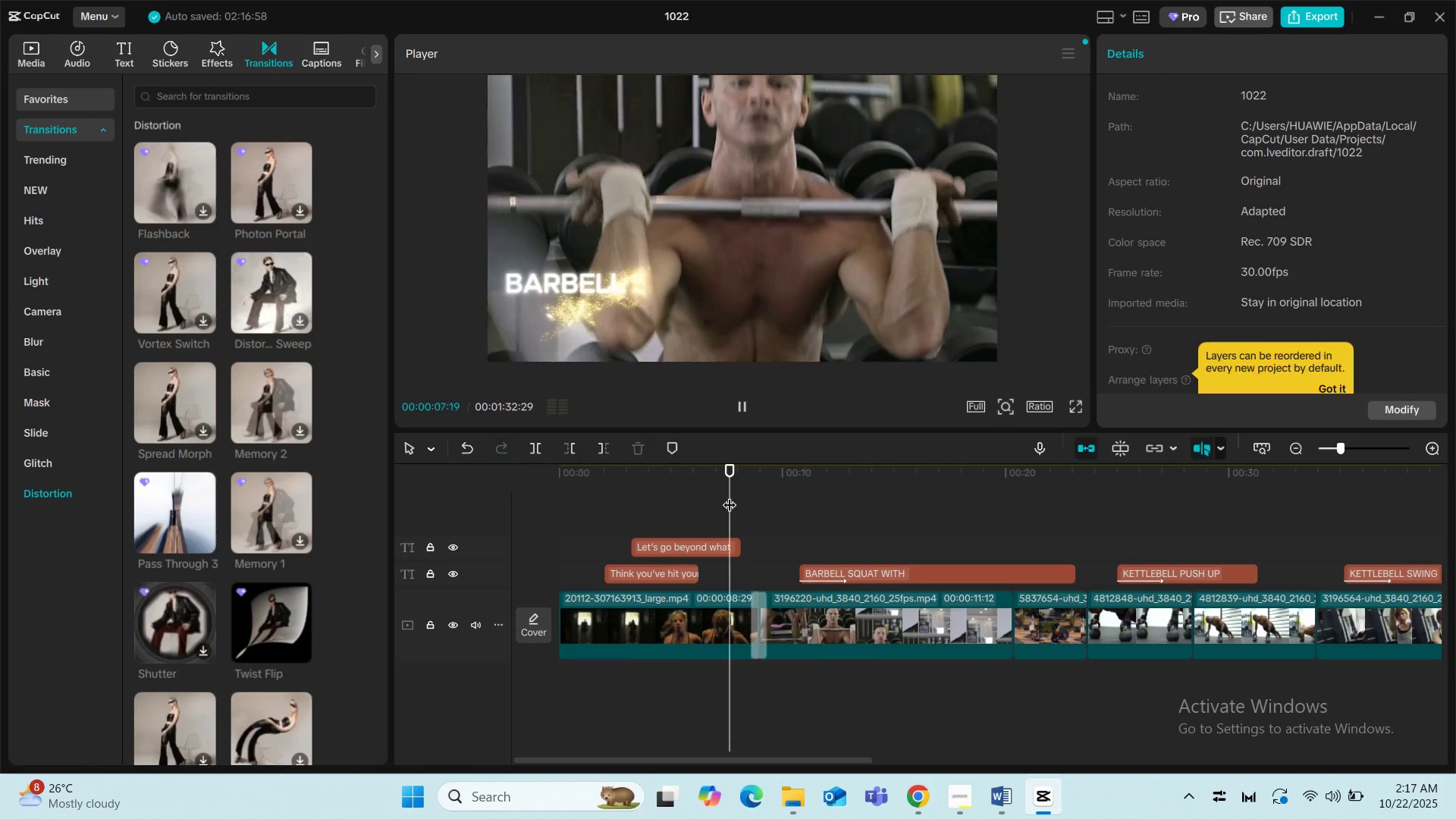 
key(Space)
 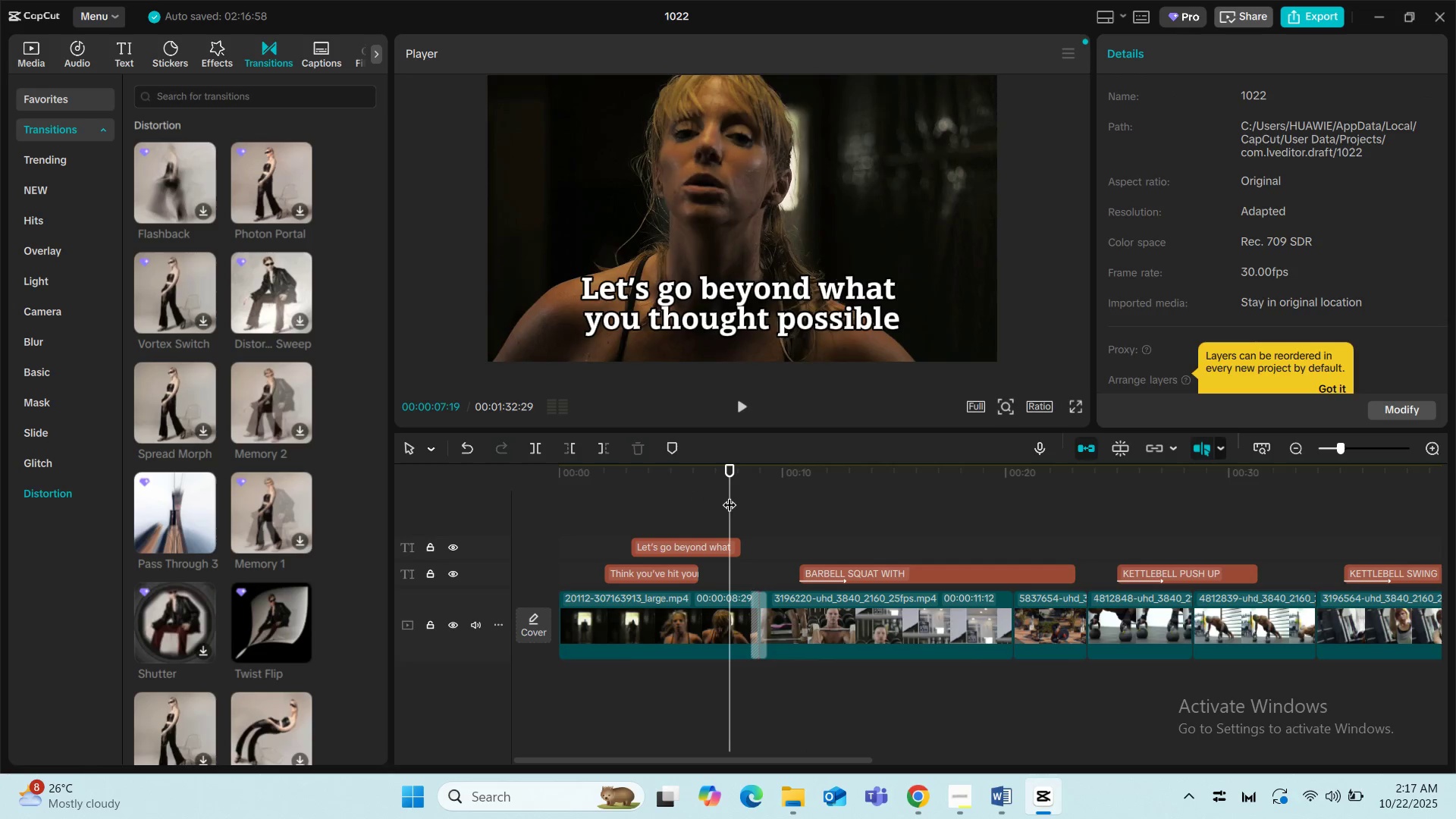 
key(Space)
 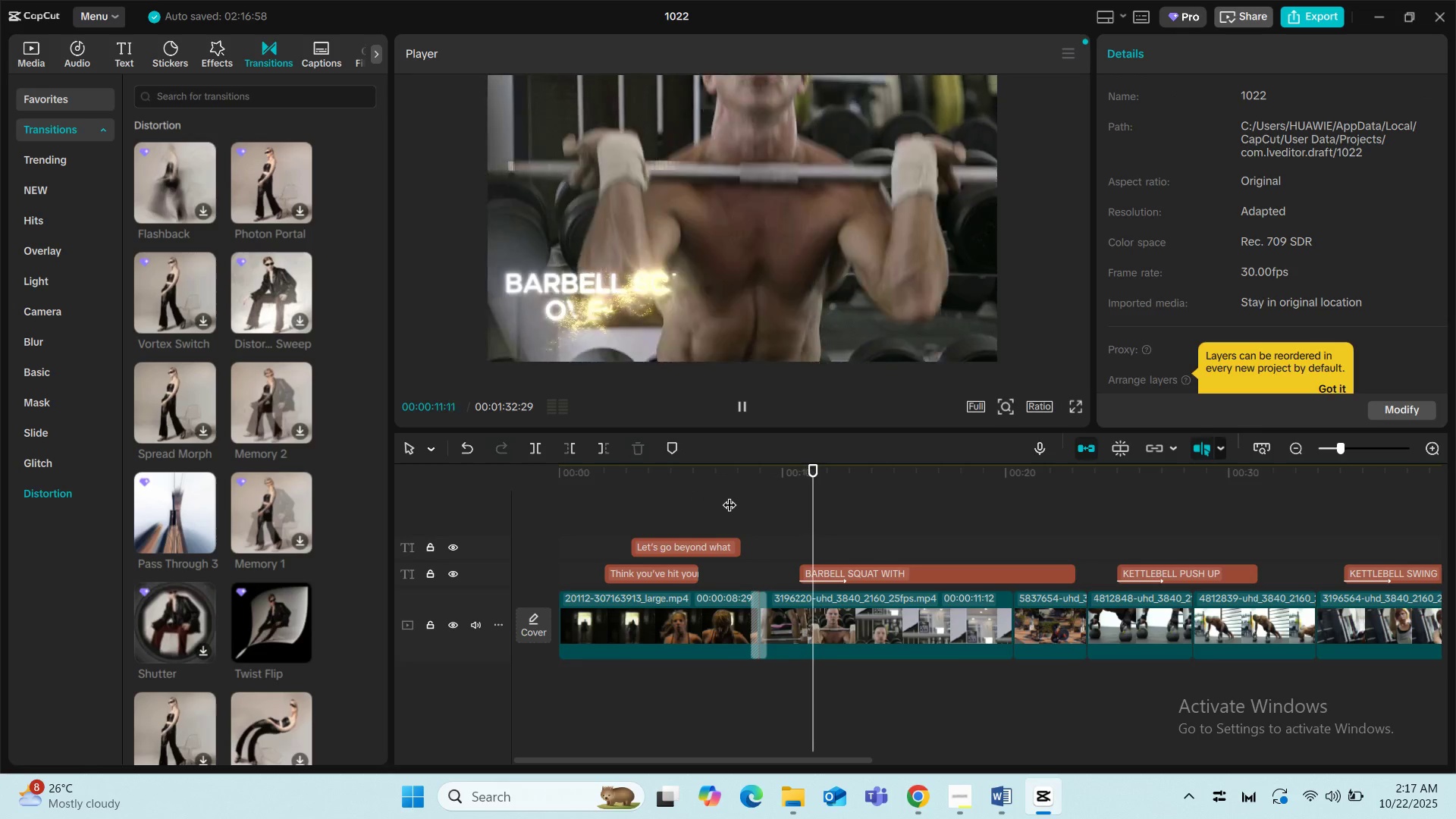 
wait(8.92)
 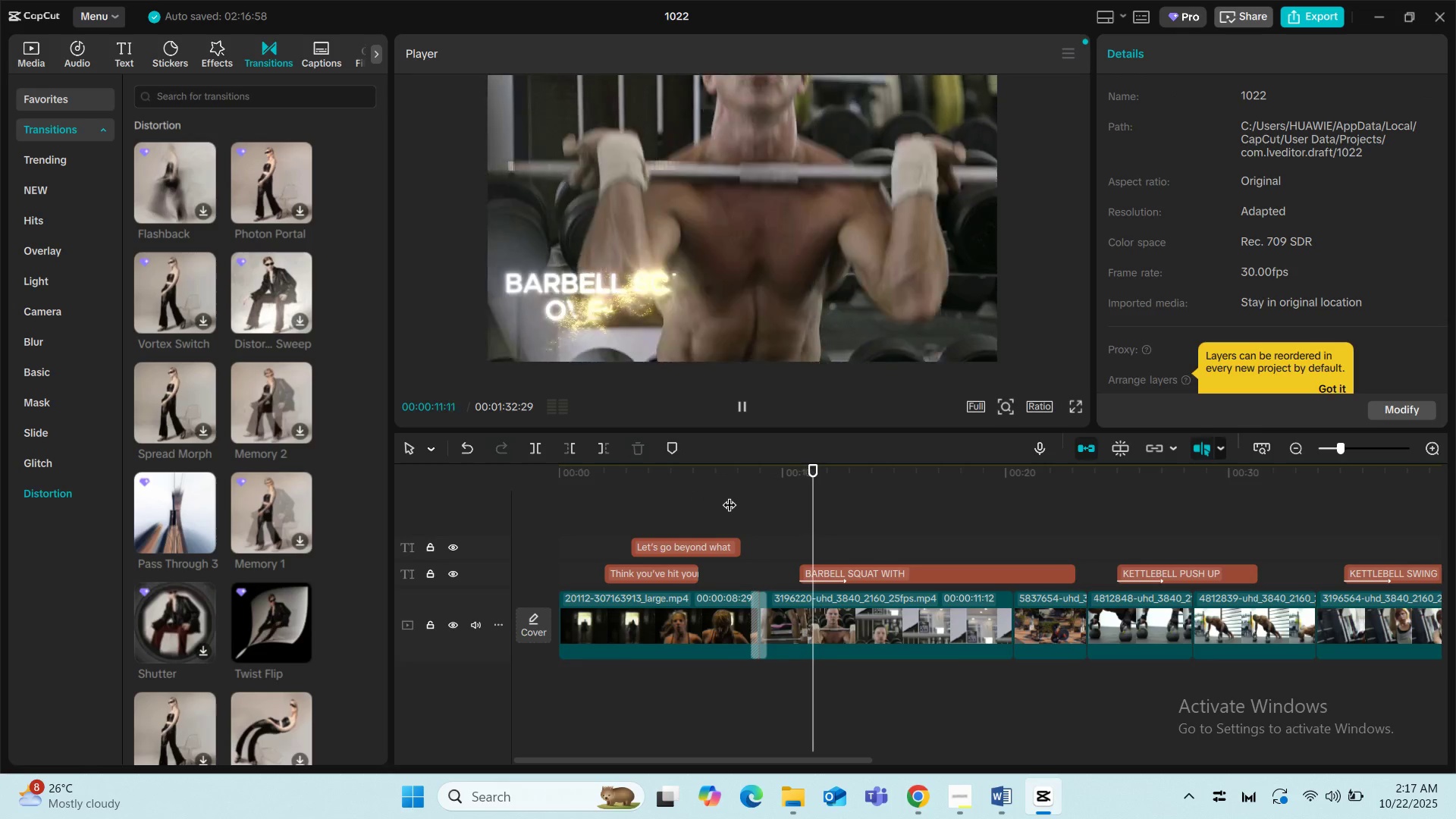 
key(Space)
 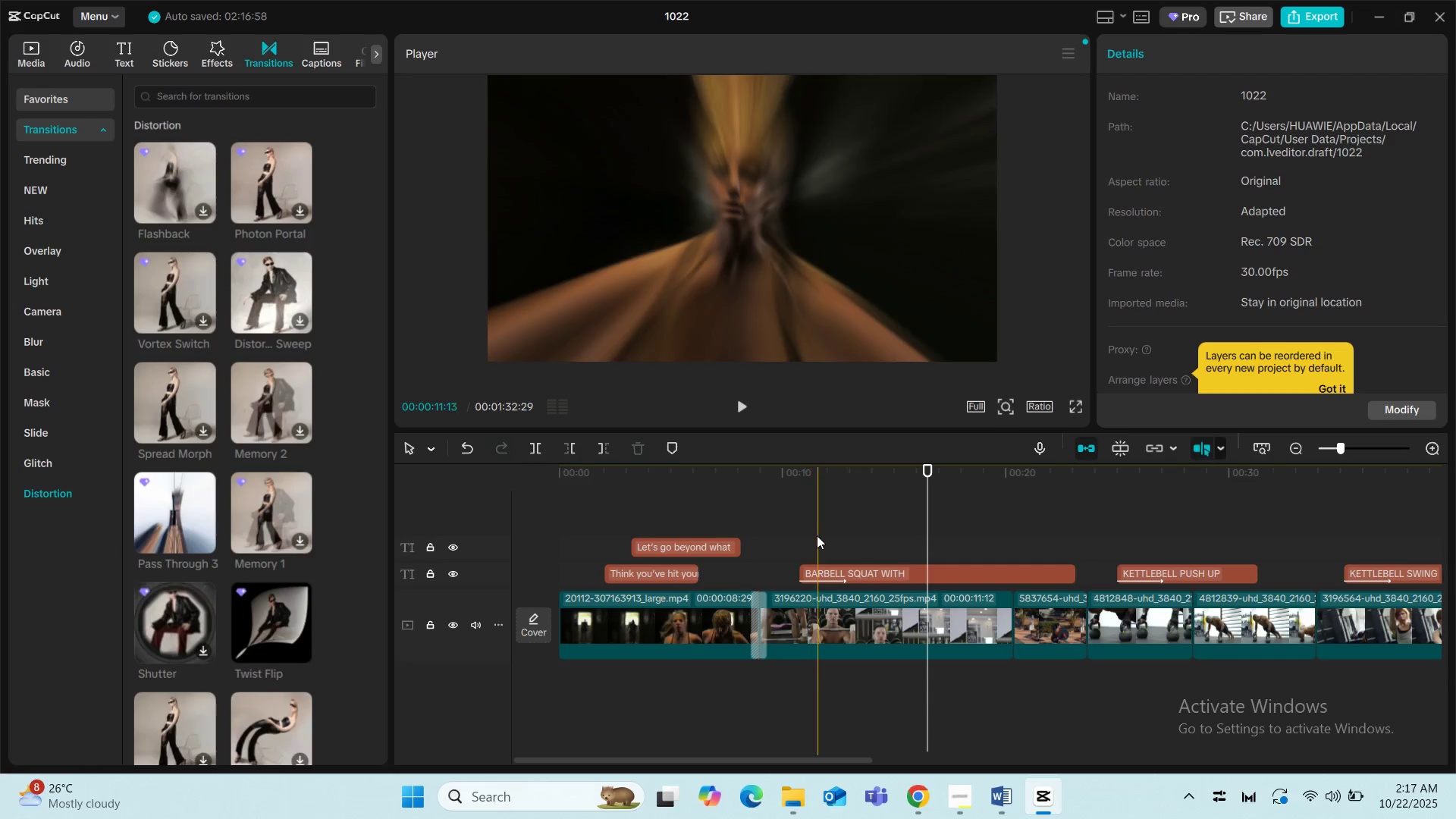 
left_click([811, 561])
 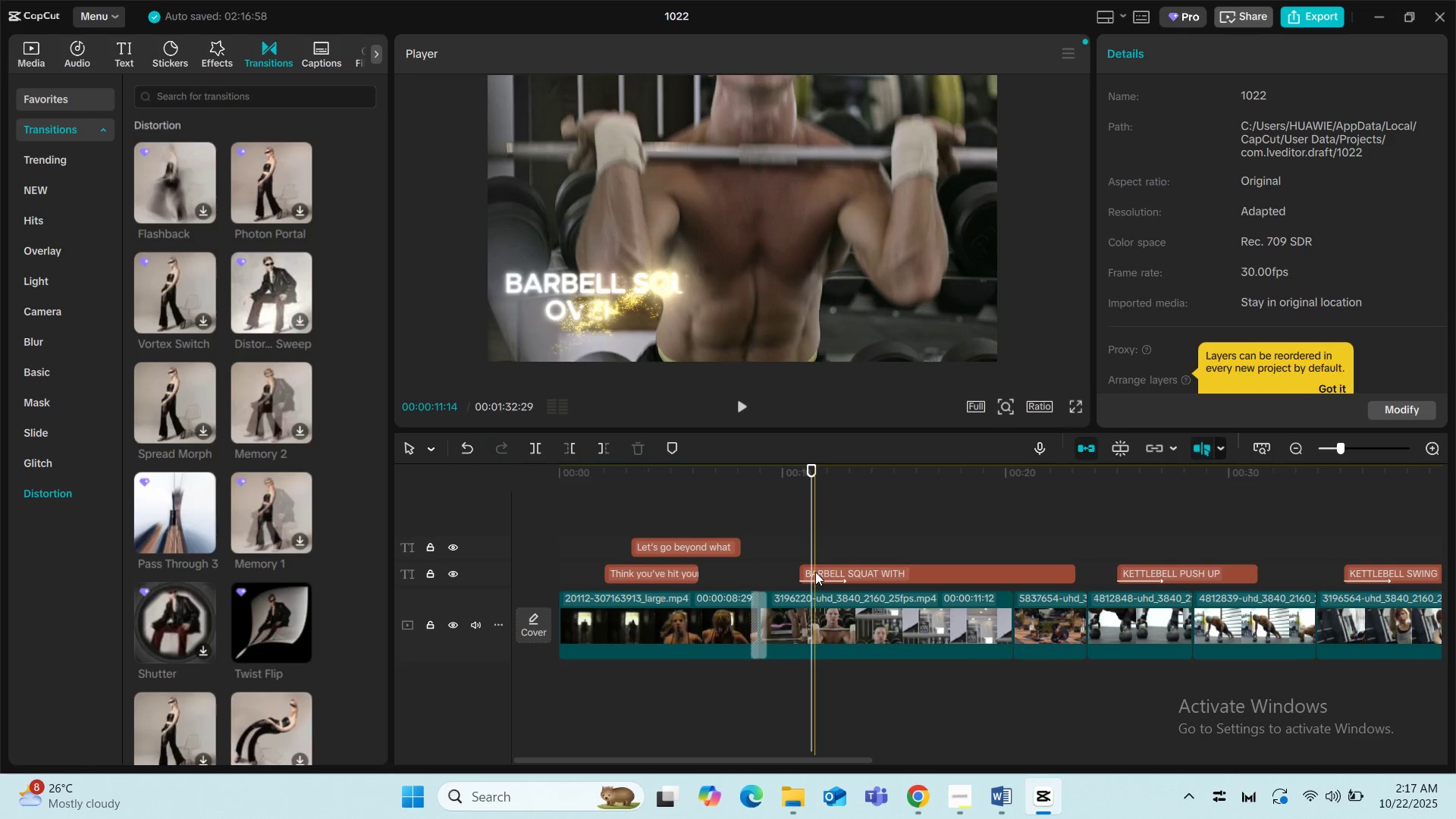 
left_click([792, 520])
 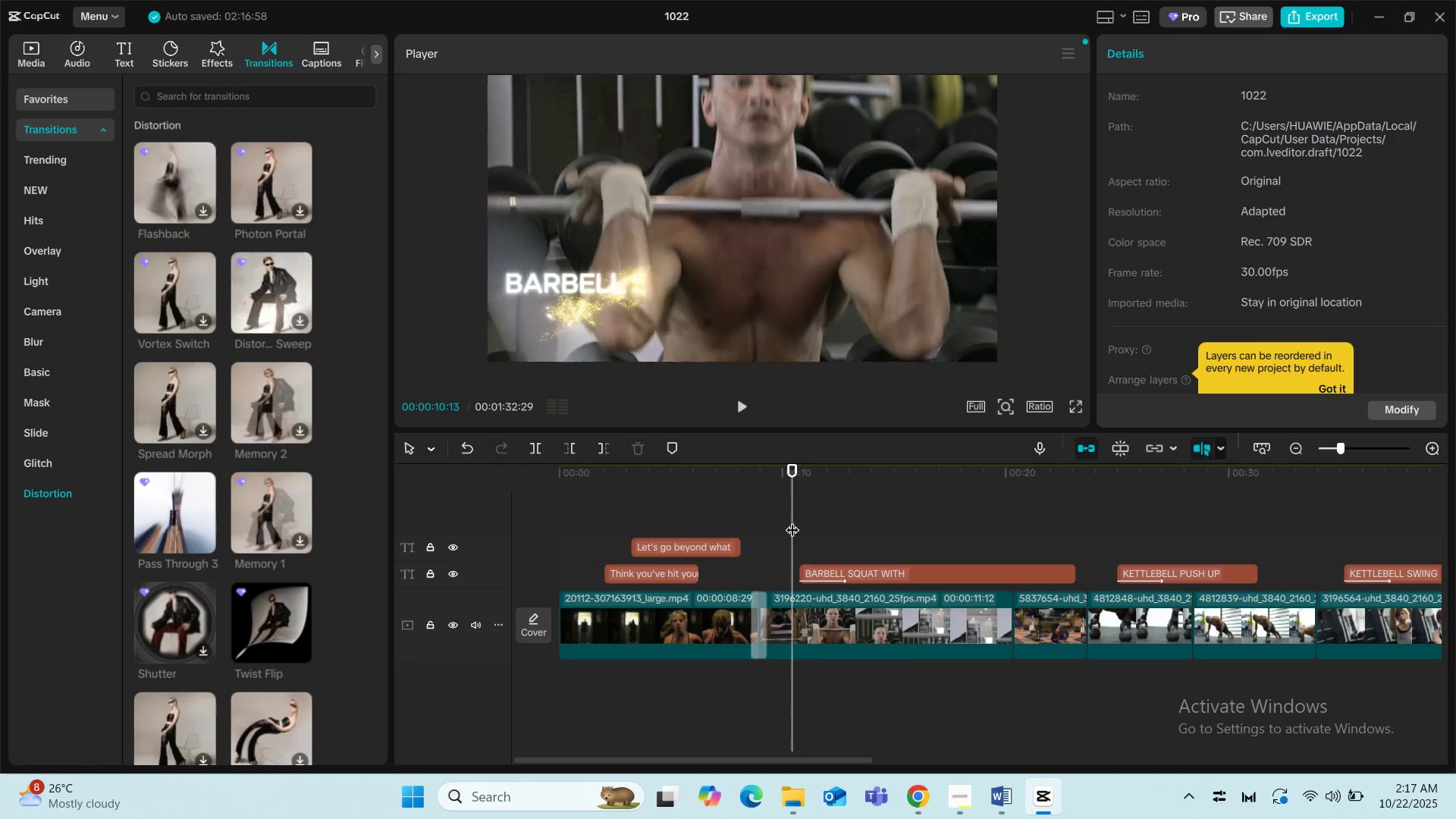 
key(Space)
 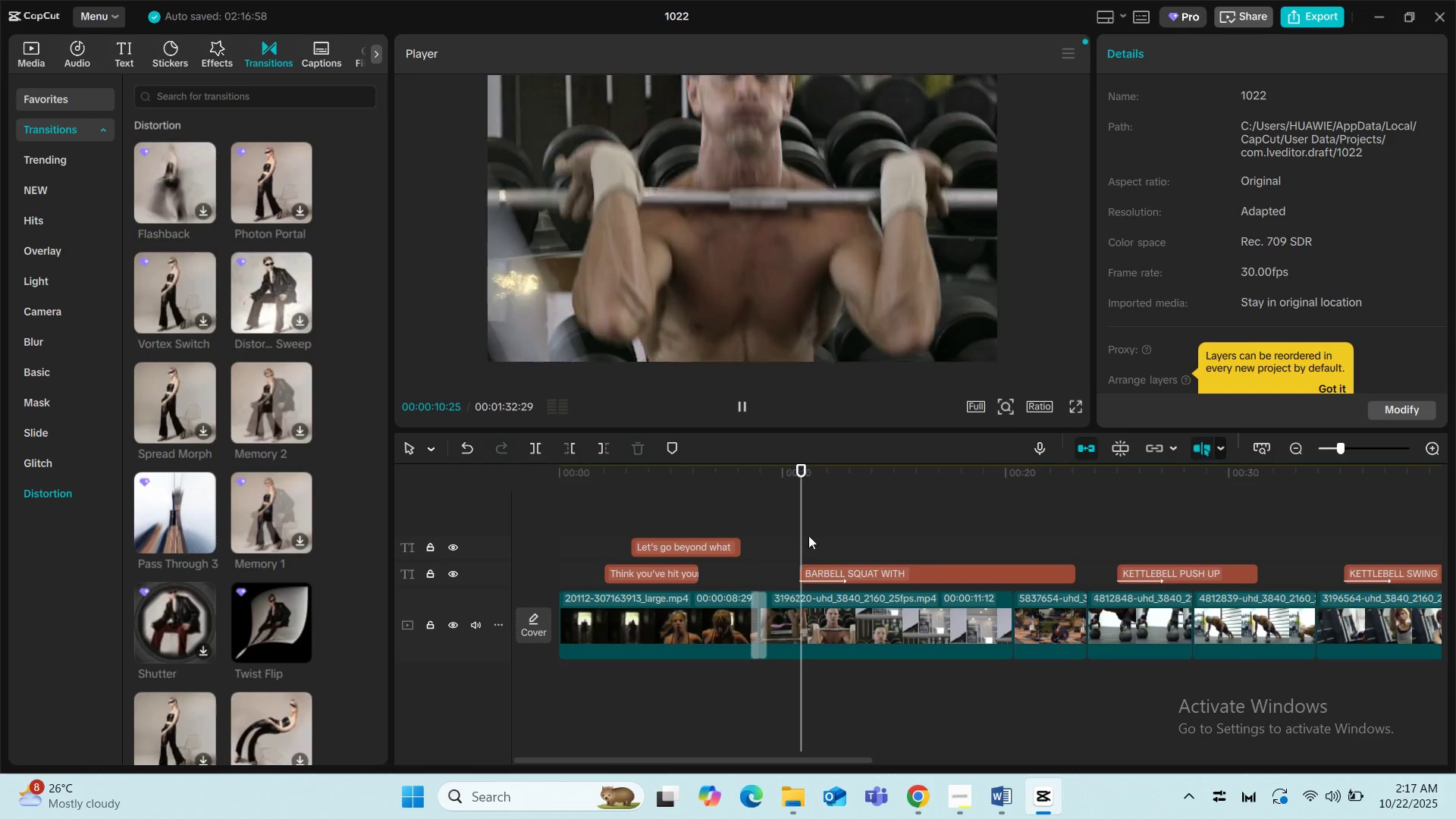 
key(Space)
 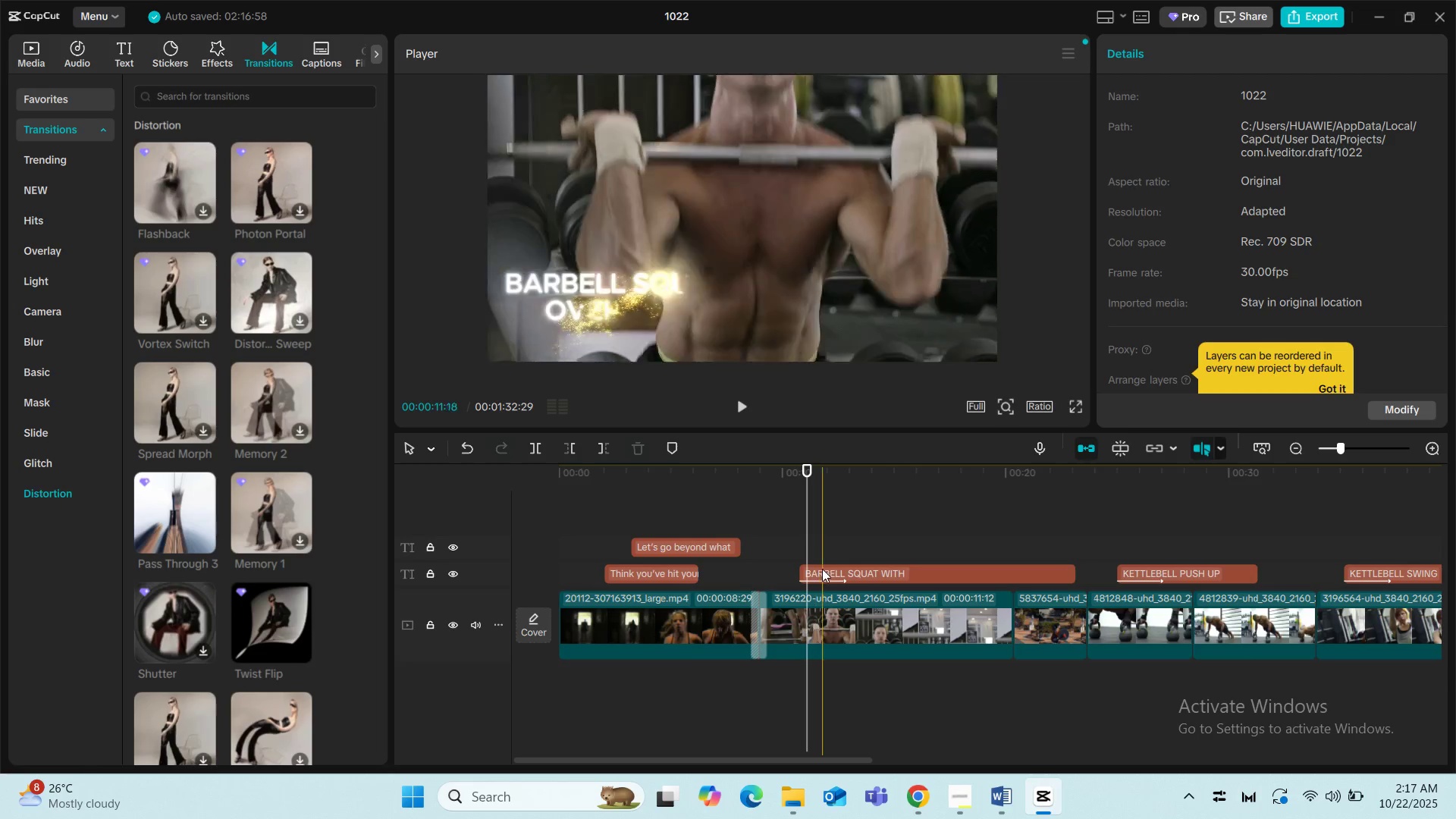 
left_click([822, 569])
 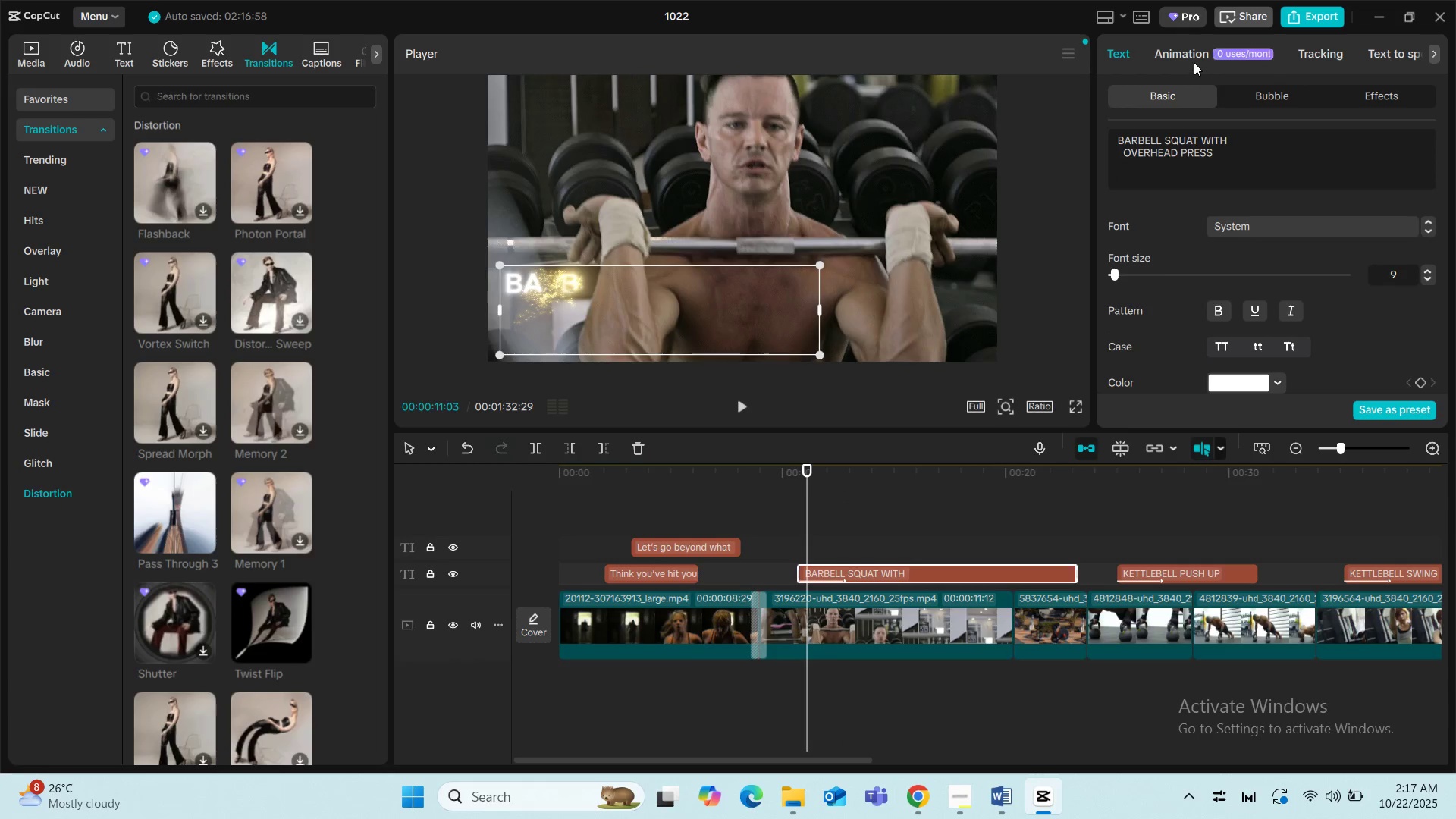 
left_click([1352, 225])
 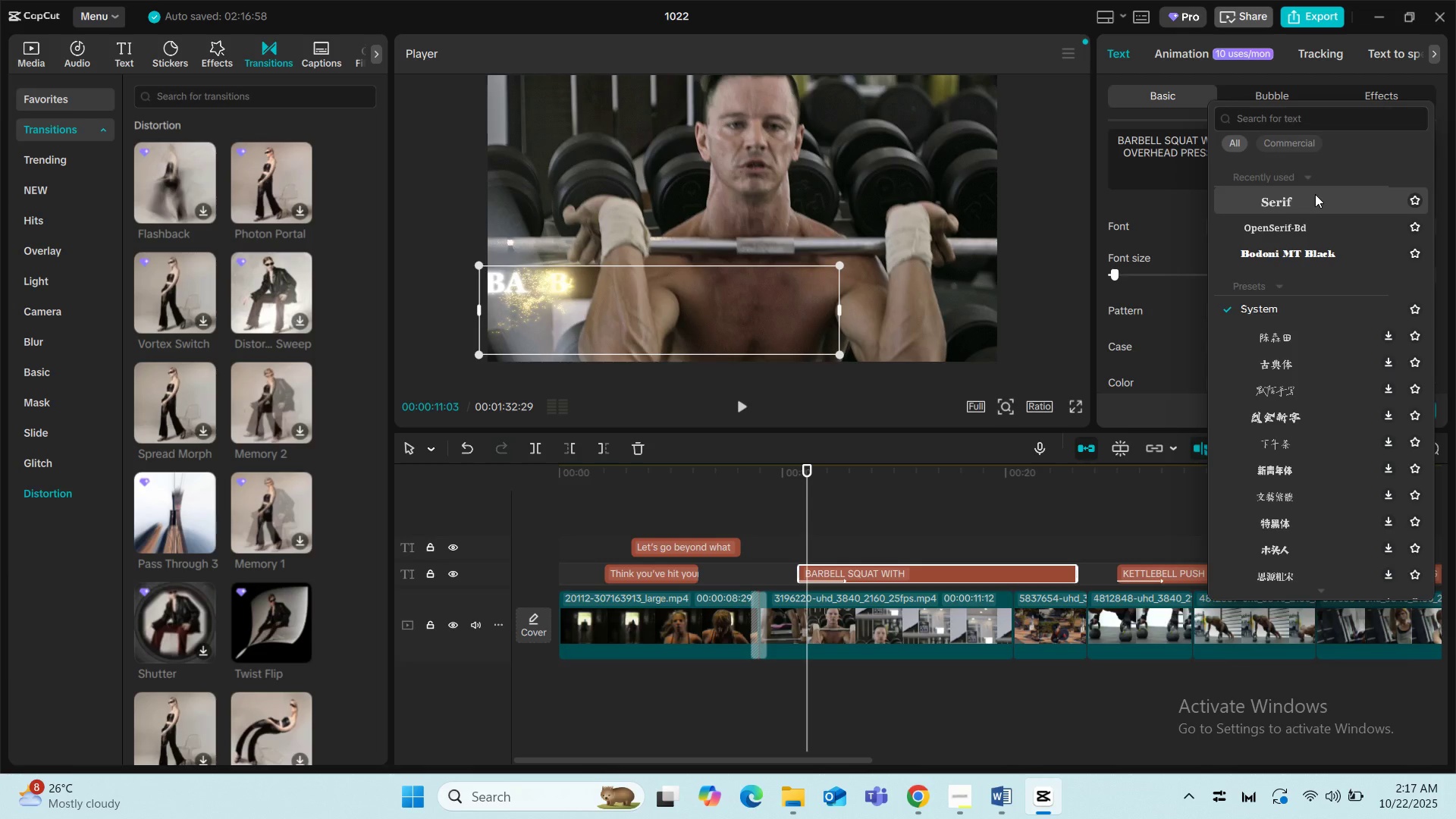 
left_click([1315, 194])
 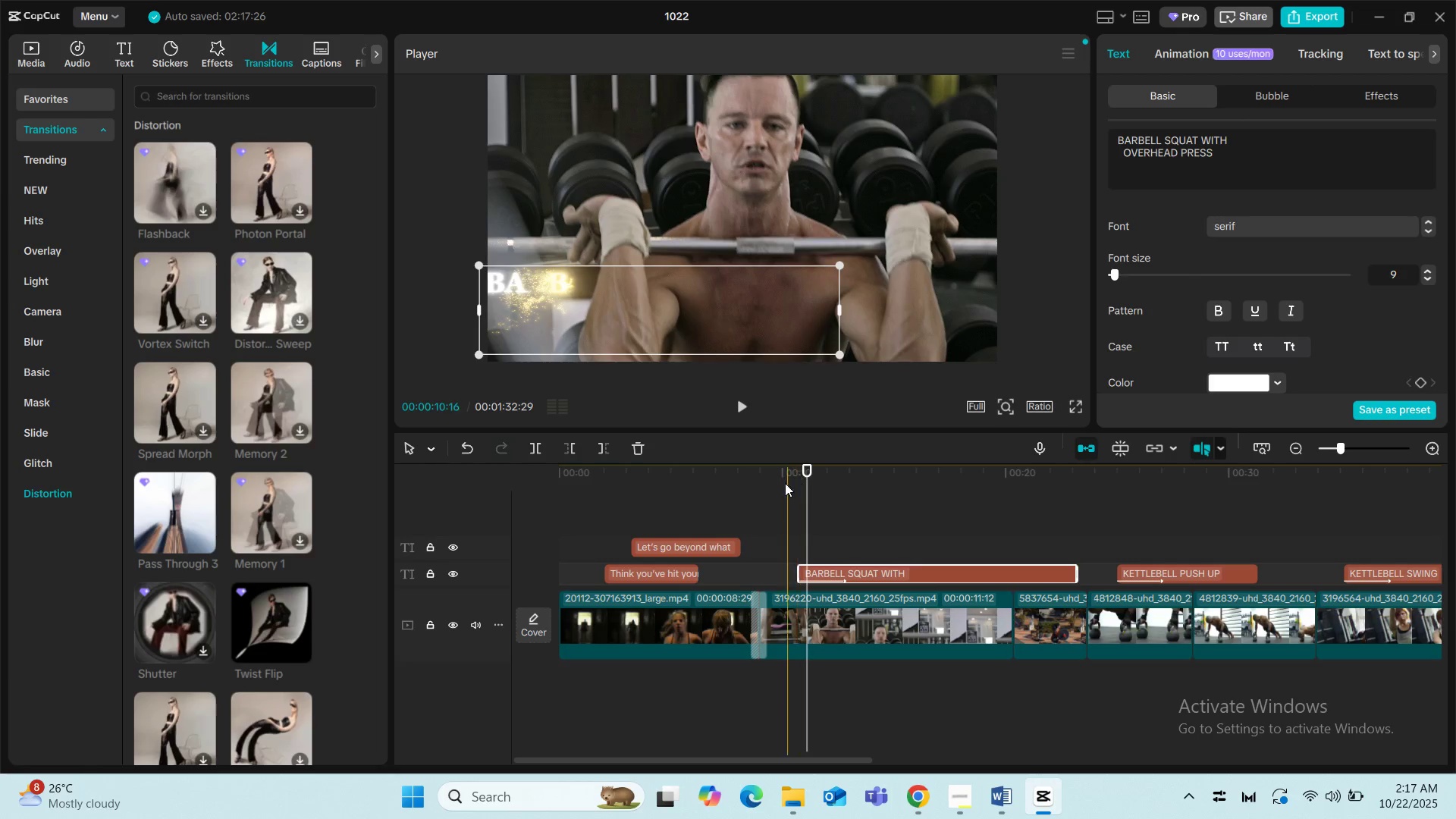 
left_click([783, 484])
 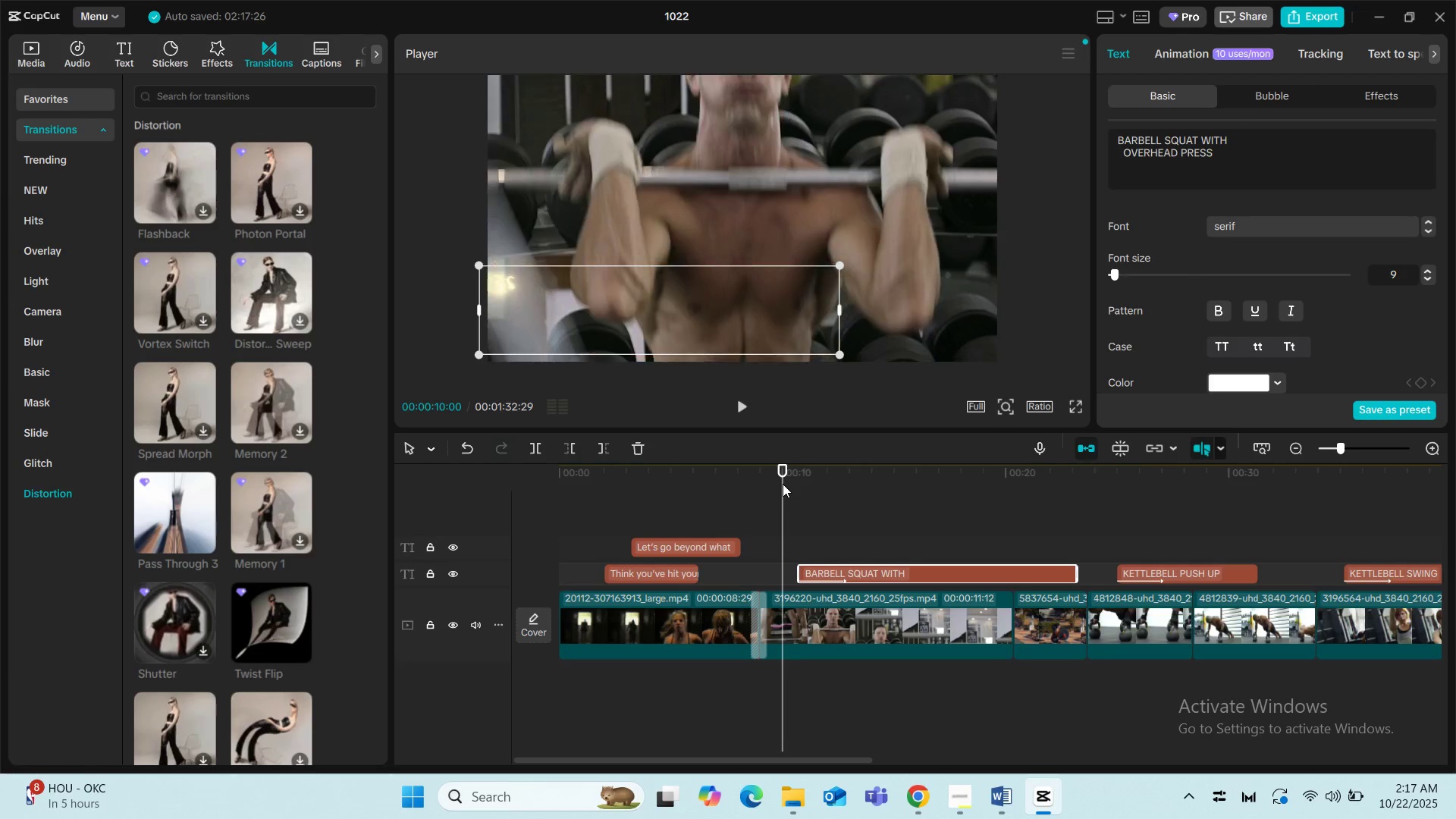 
key(Space)
 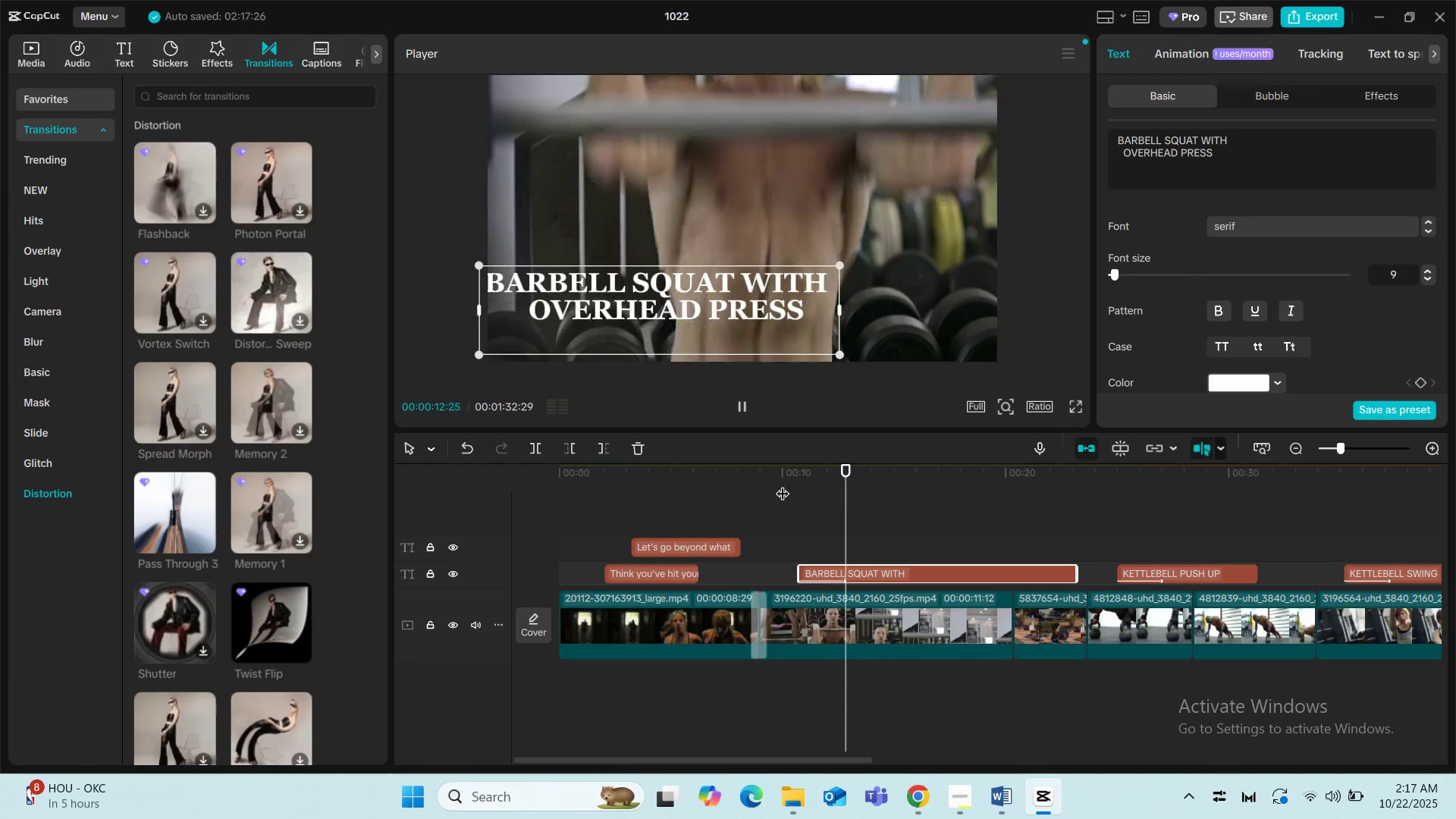 
left_click_drag(start_coordinate=[632, 303], to_coordinate=[651, 311])
 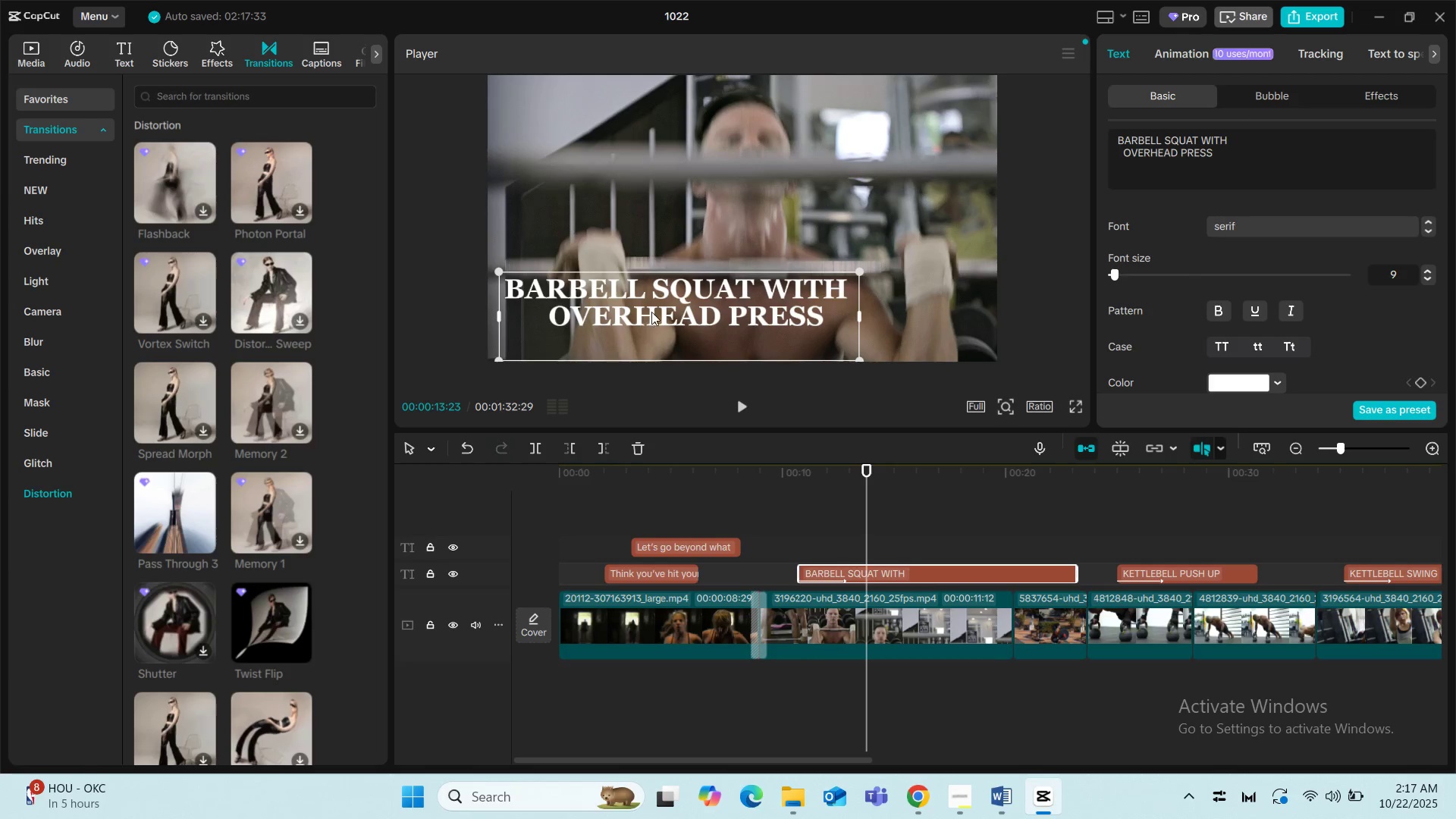 
left_click_drag(start_coordinate=[651, 307], to_coordinate=[649, 328])
 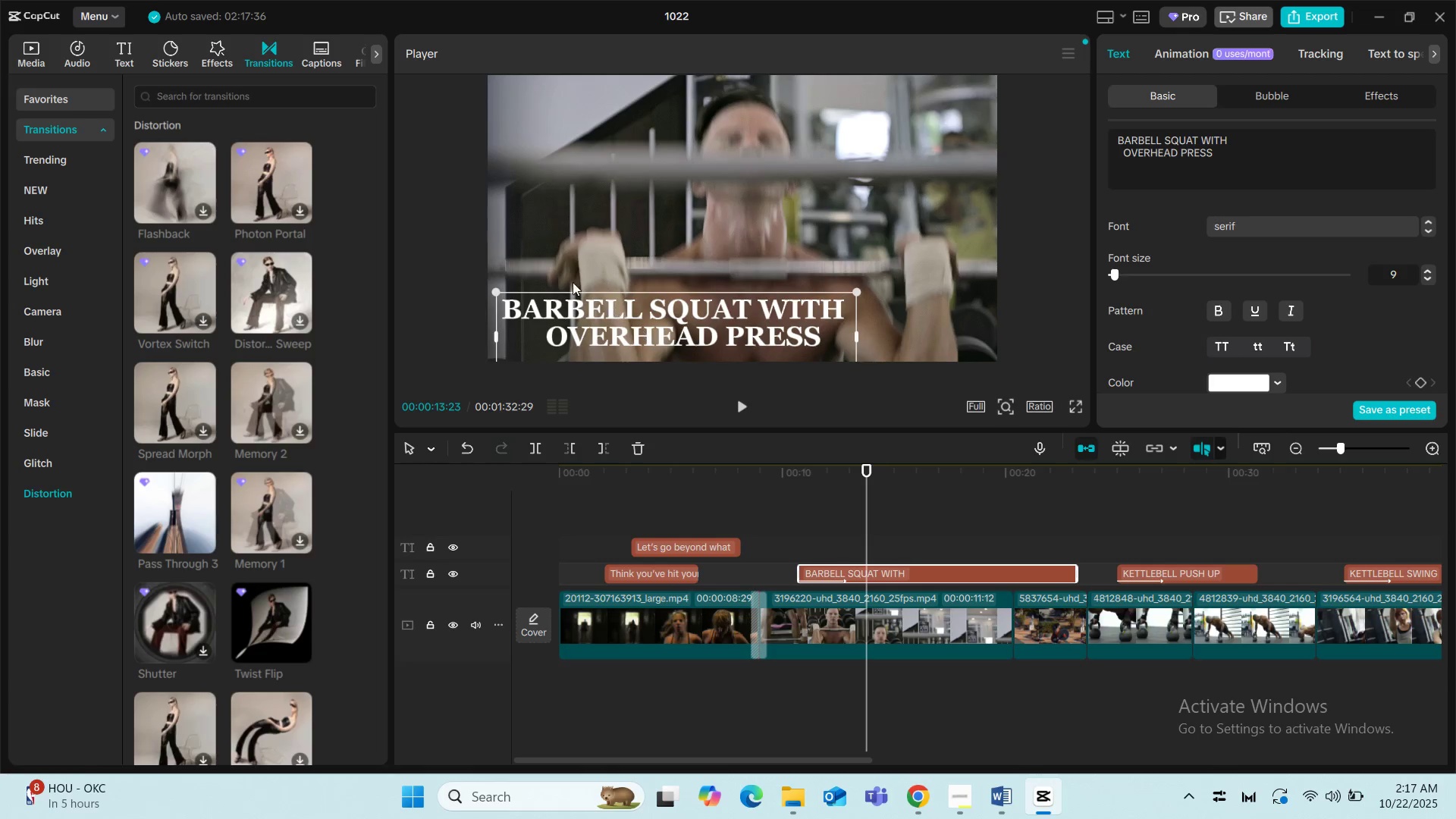 
key(Space)
 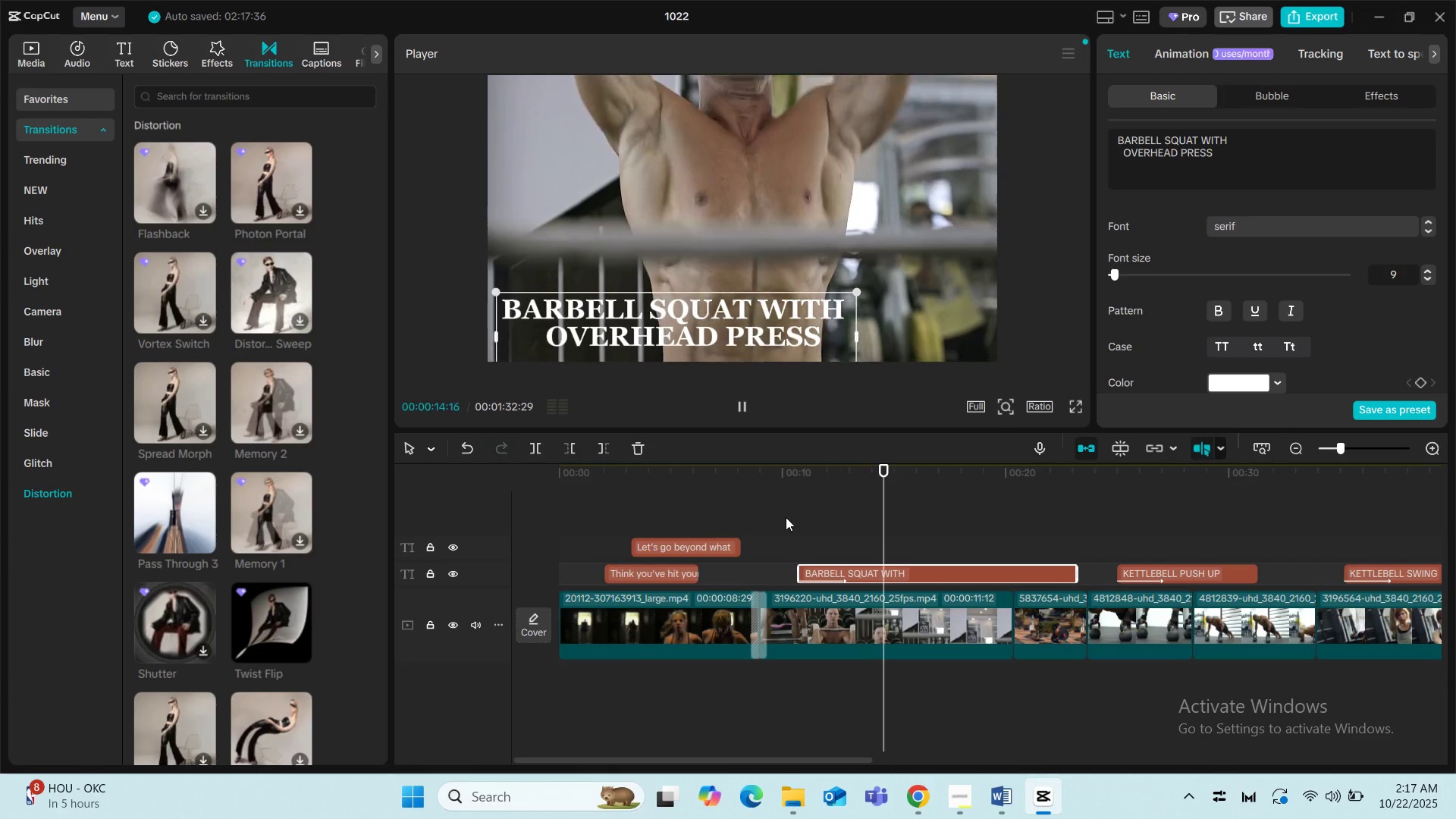 
left_click([778, 519])
 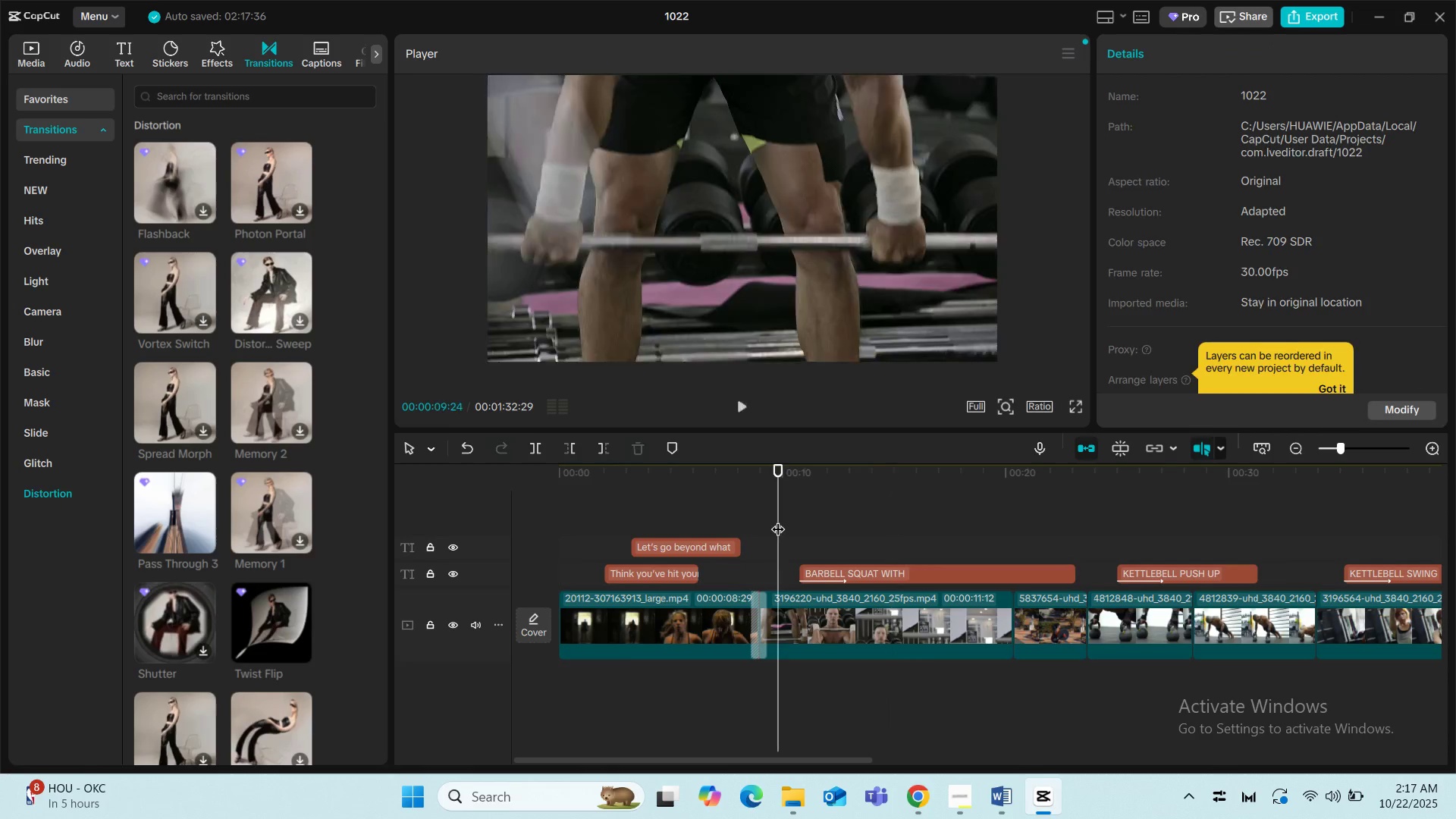 
key(Space)
 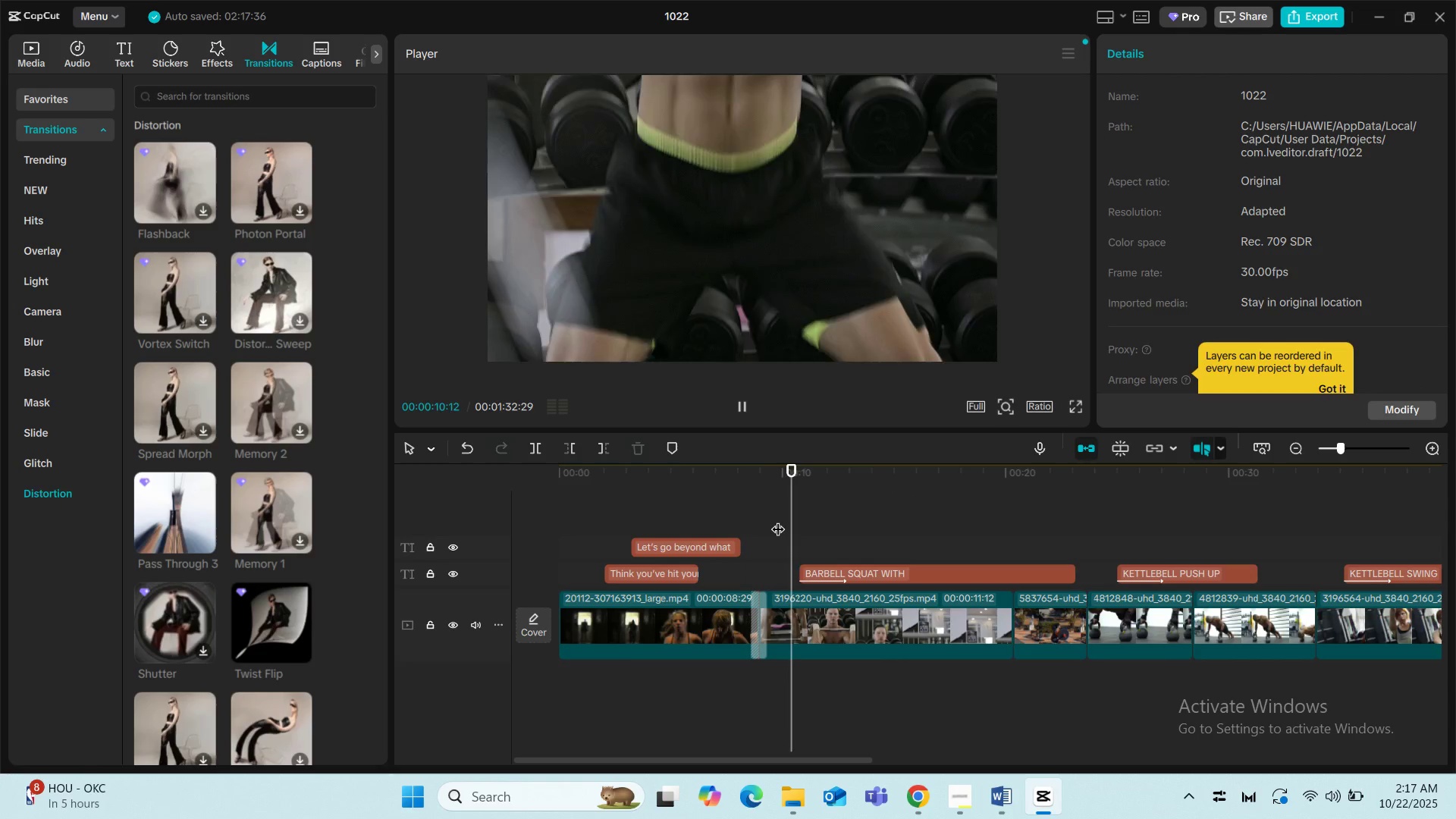 
key(Space)
 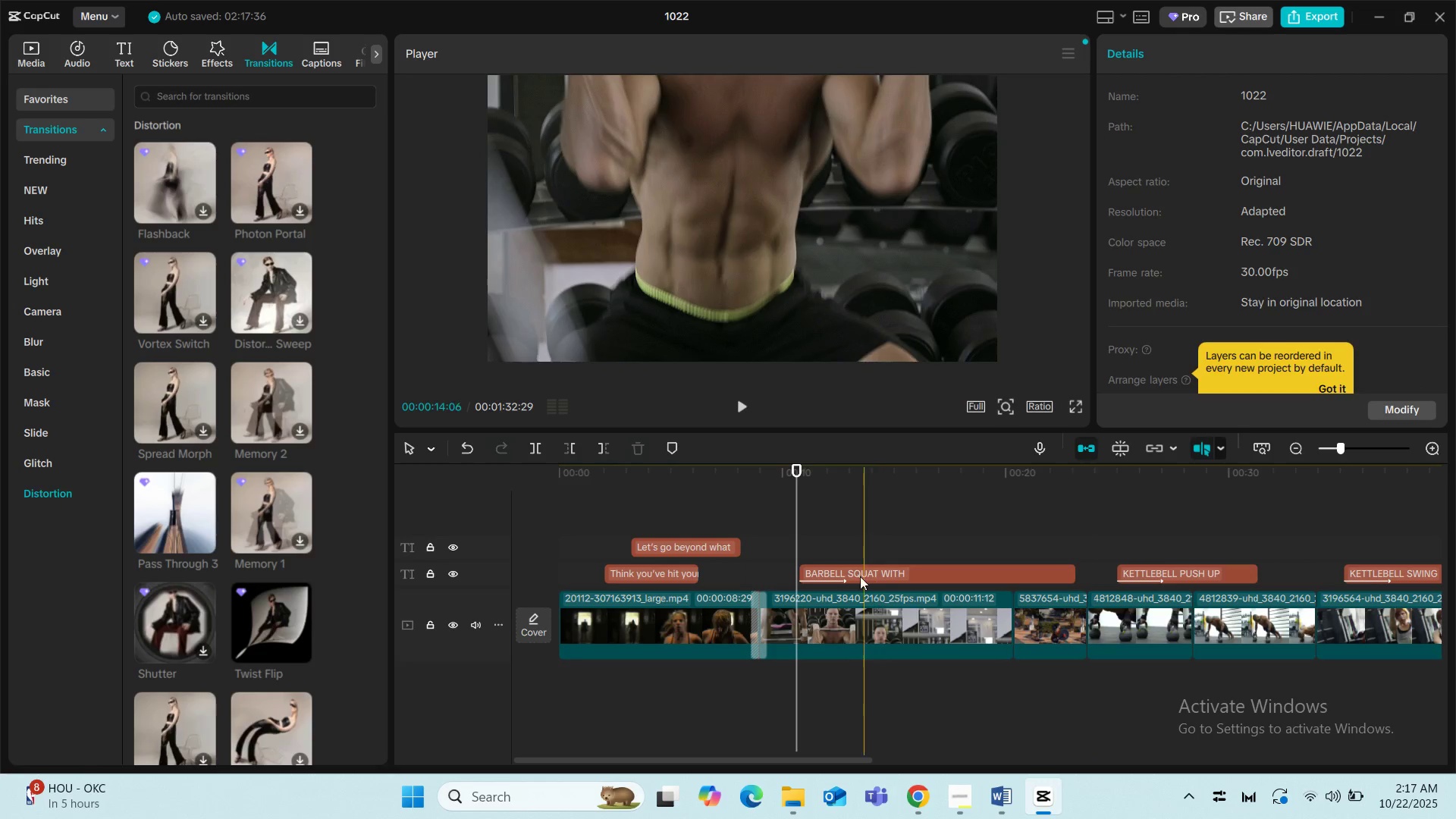 
left_click([863, 595])
 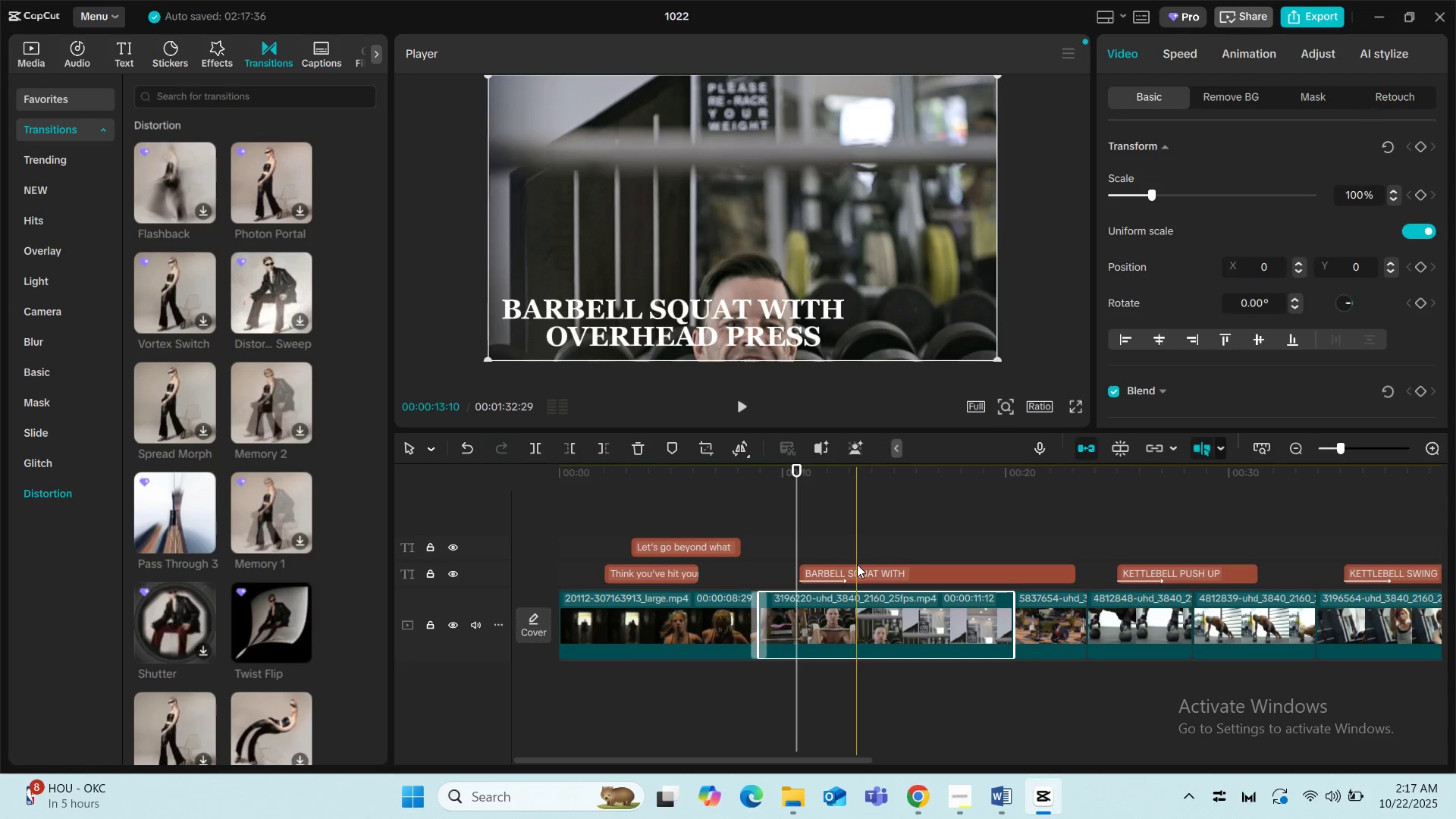 
left_click([857, 564])
 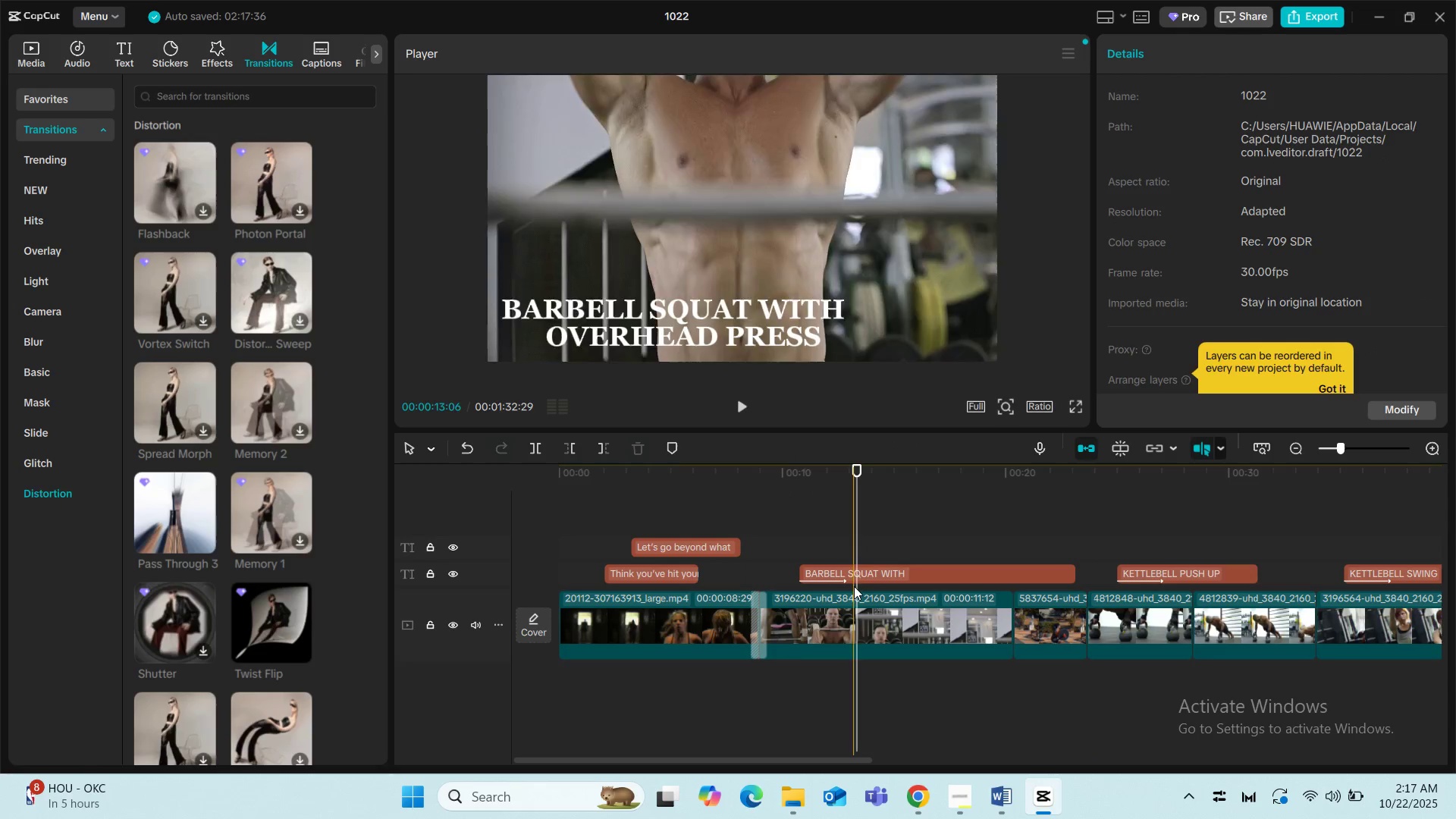 
left_click([857, 574])
 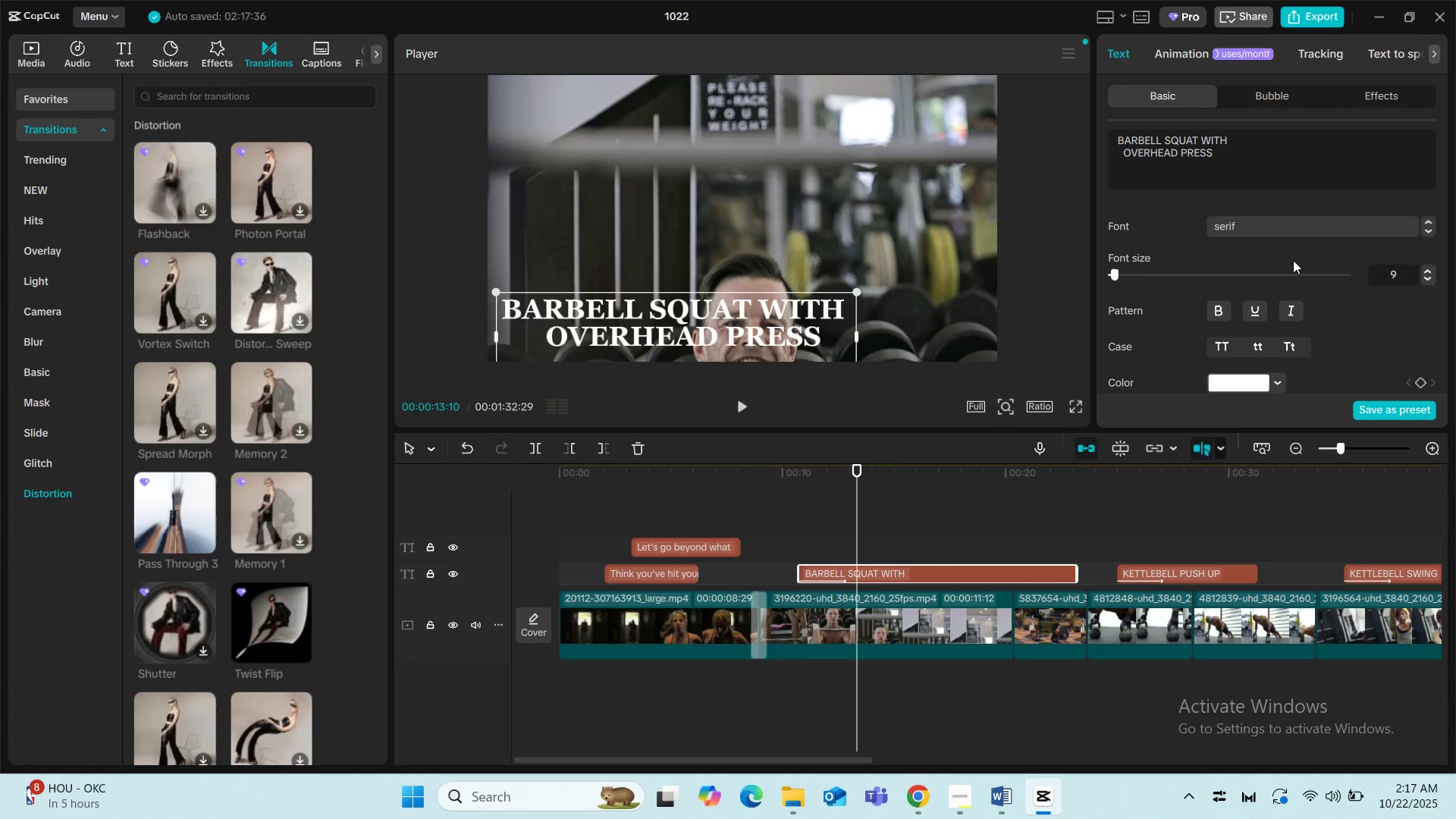 
scroll: coordinate [1290, 271], scroll_direction: down, amount: 4.0
 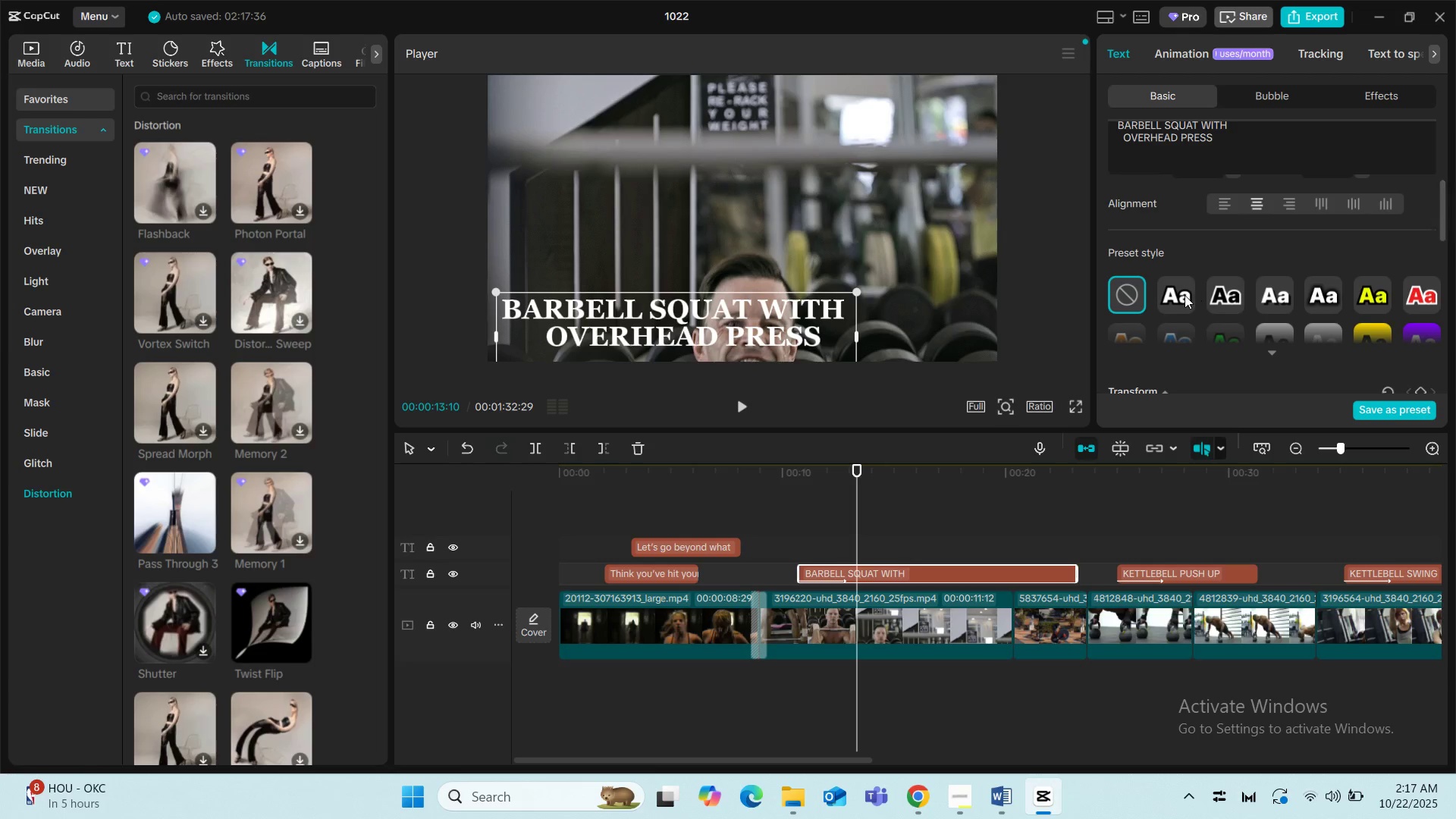 
left_click([1185, 295])
 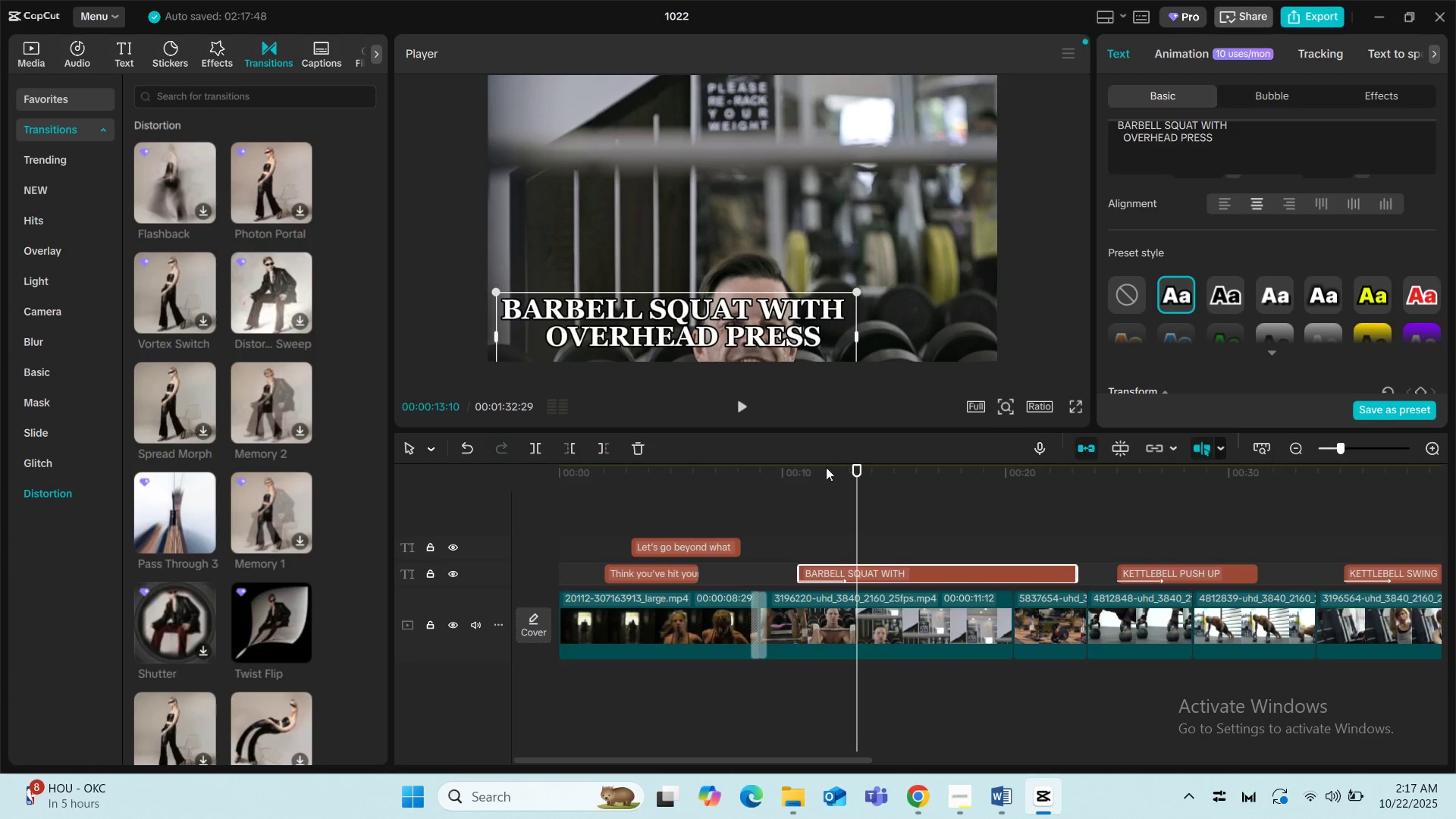 
left_click([780, 482])
 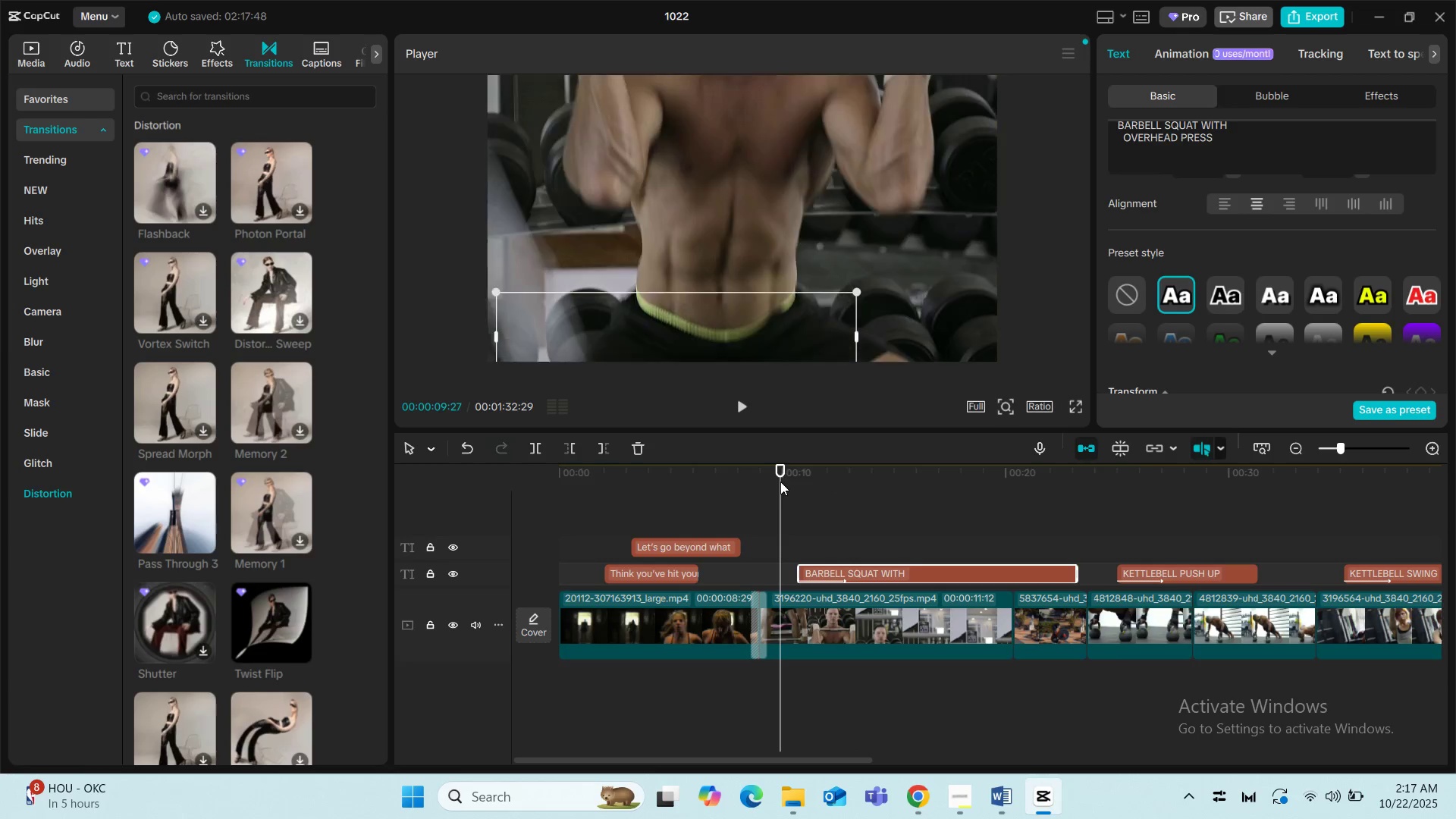 
key(Space)
 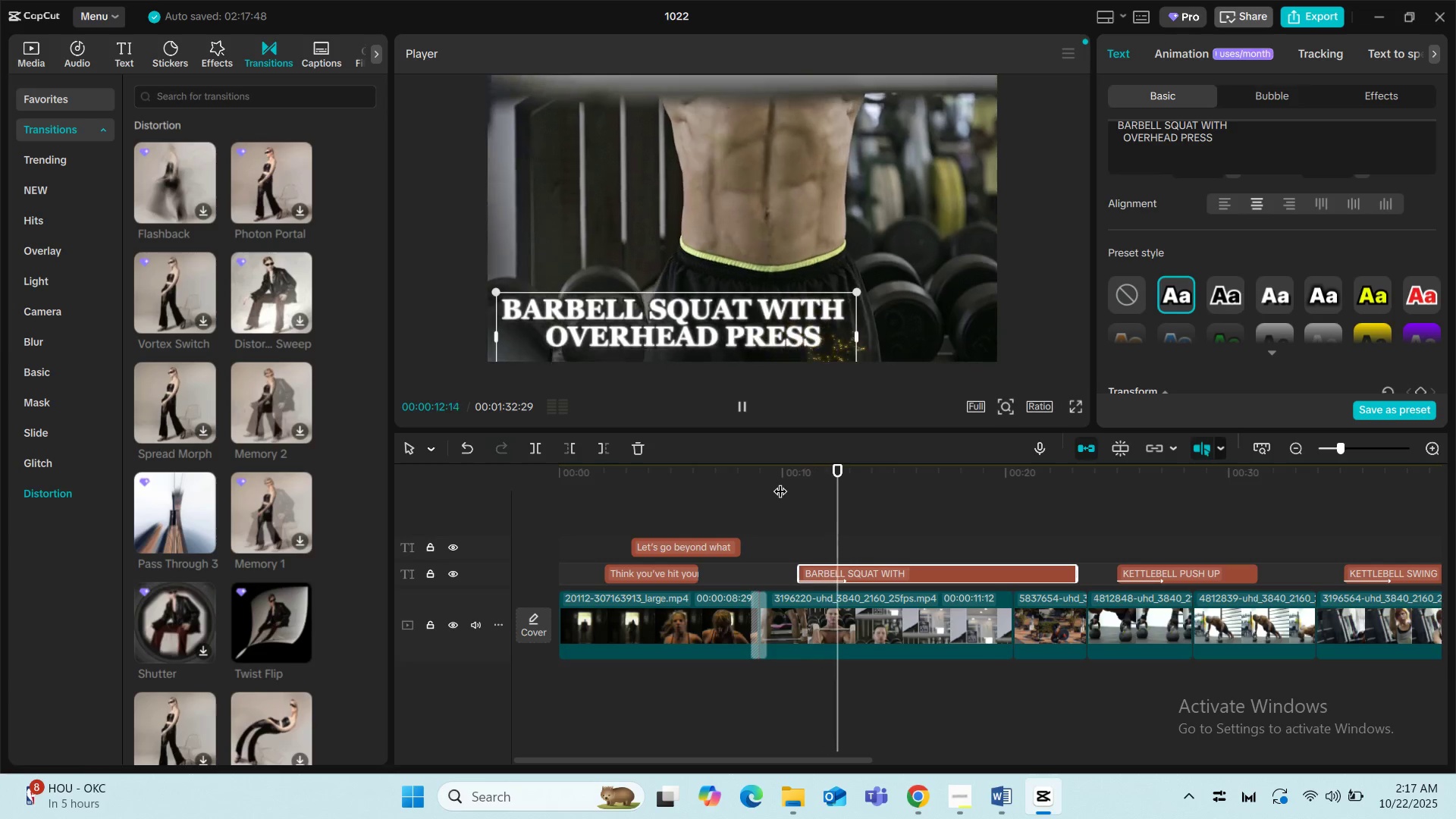 
key(Space)
 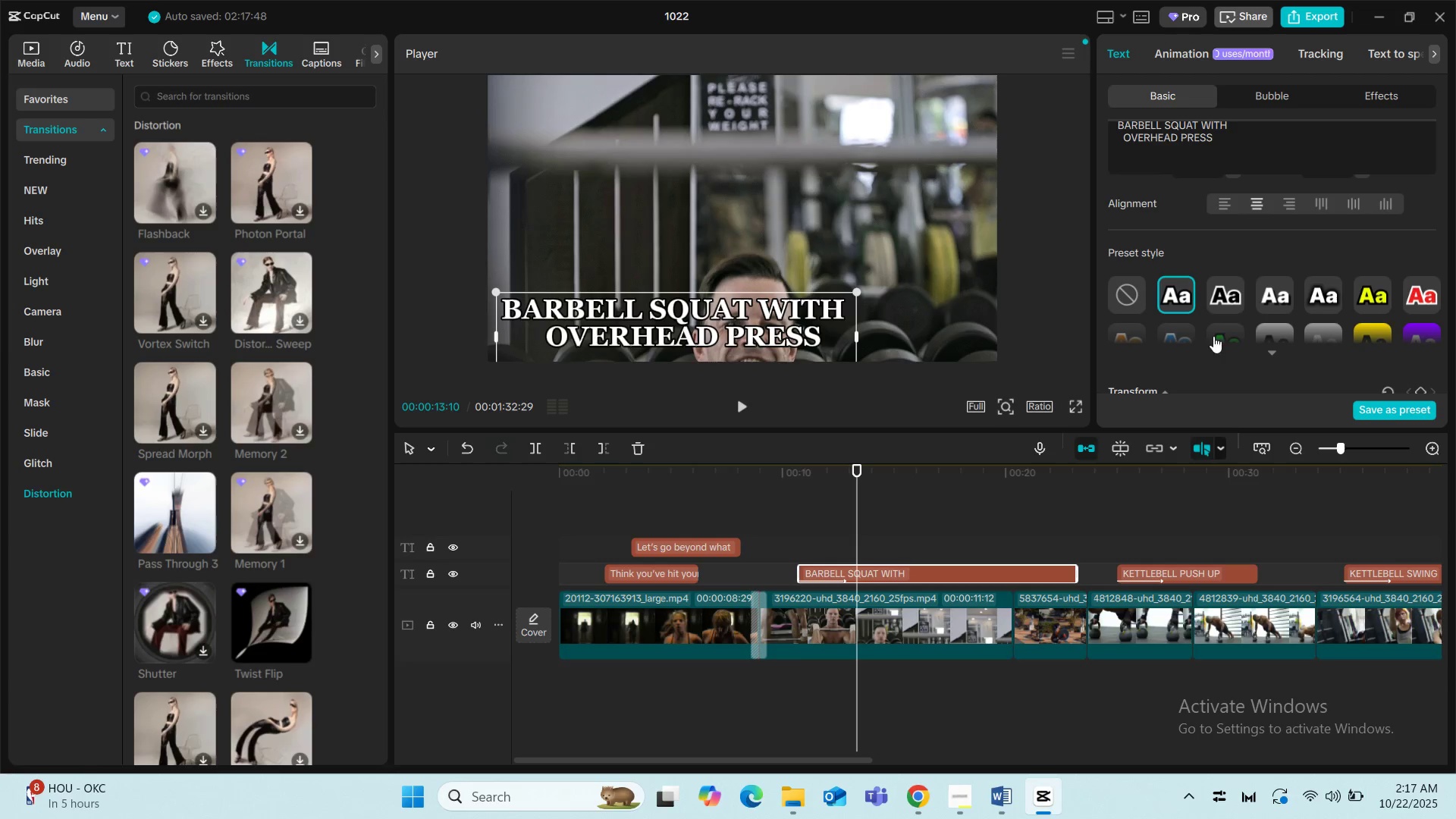 
scroll: coordinate [1225, 163], scroll_direction: up, amount: 2.0
 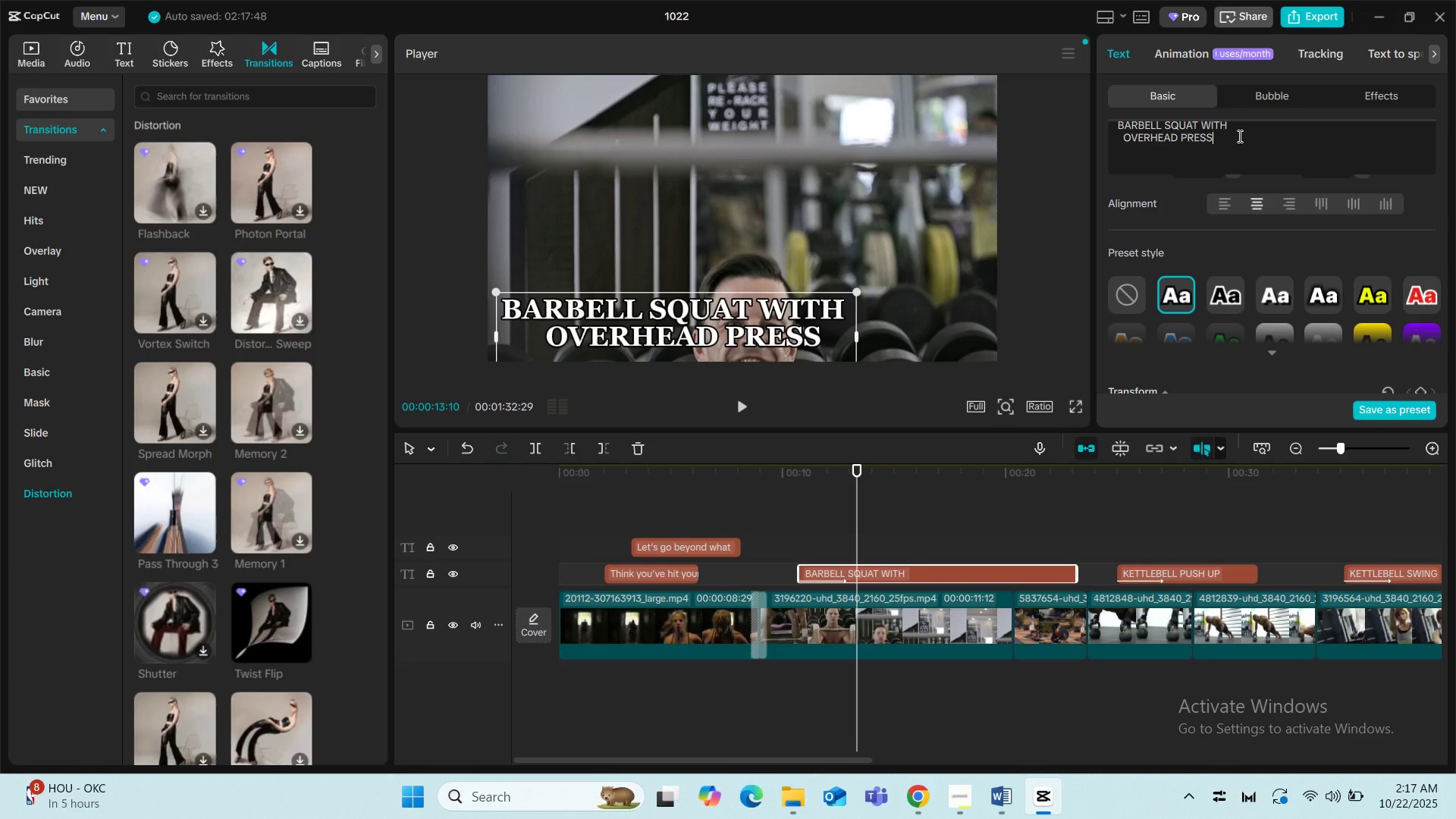 
left_click([1238, 136])
 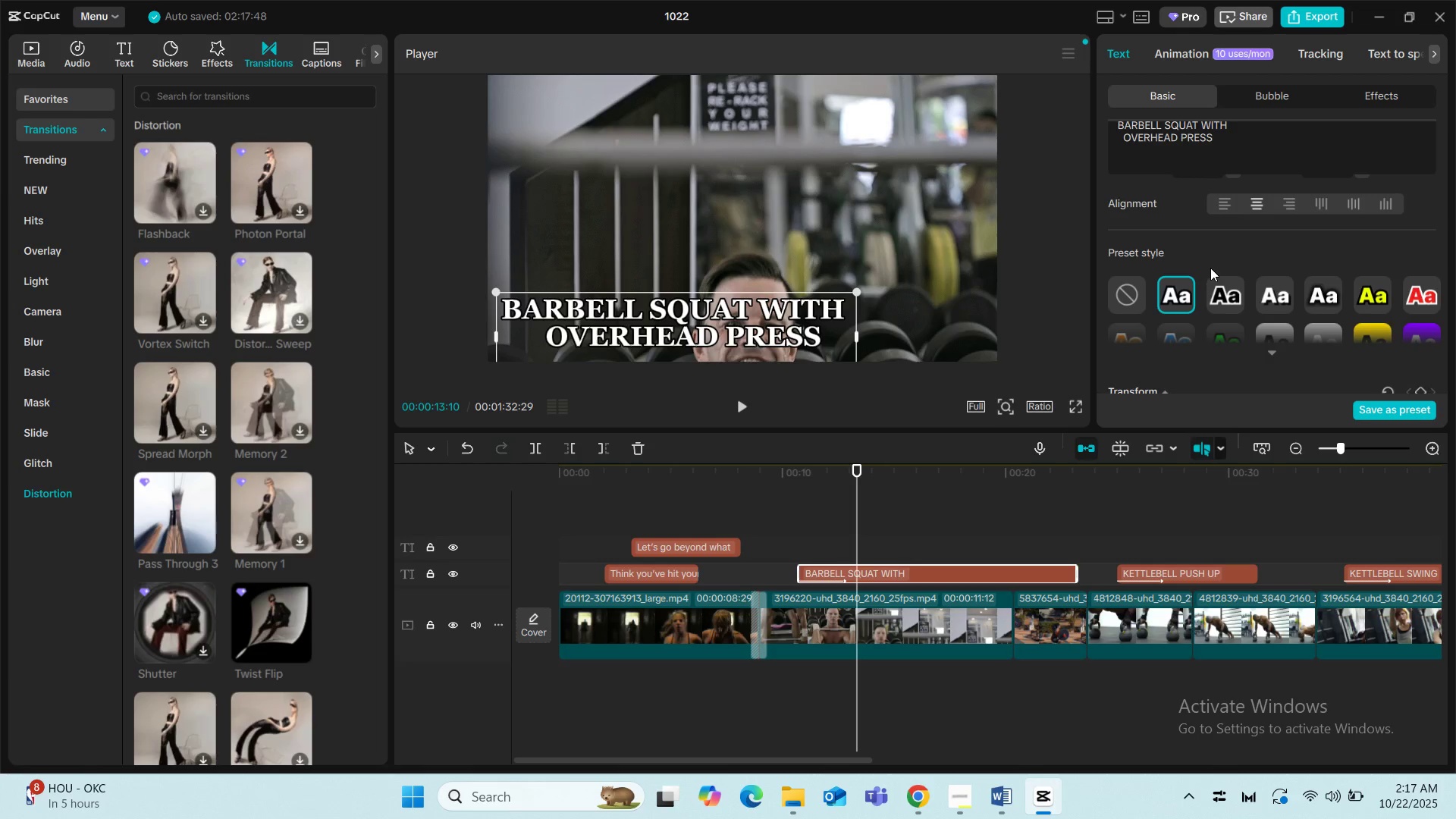 
scroll: coordinate [1210, 268], scroll_direction: down, amount: 3.0
 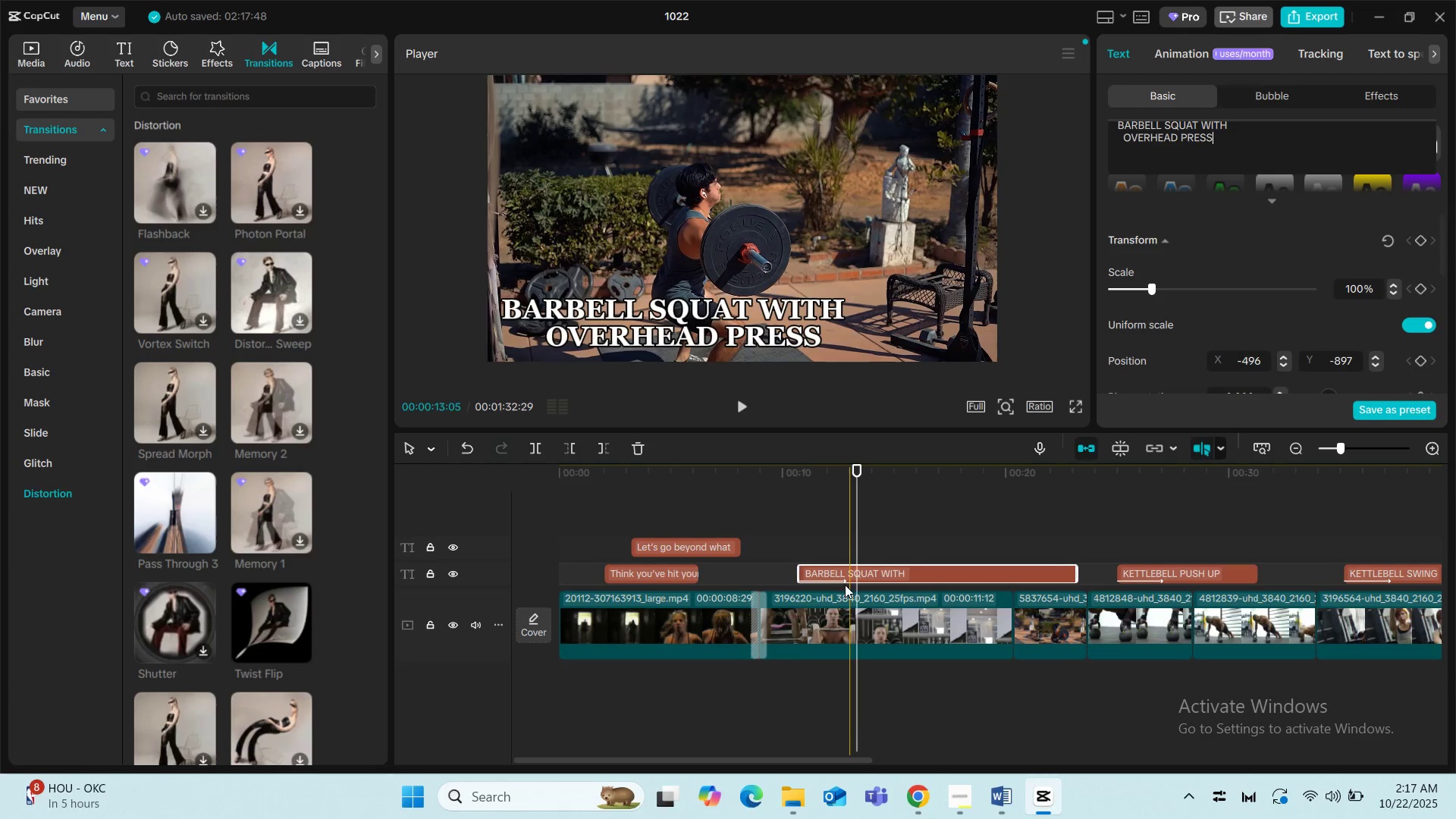 
left_click([793, 620])
 